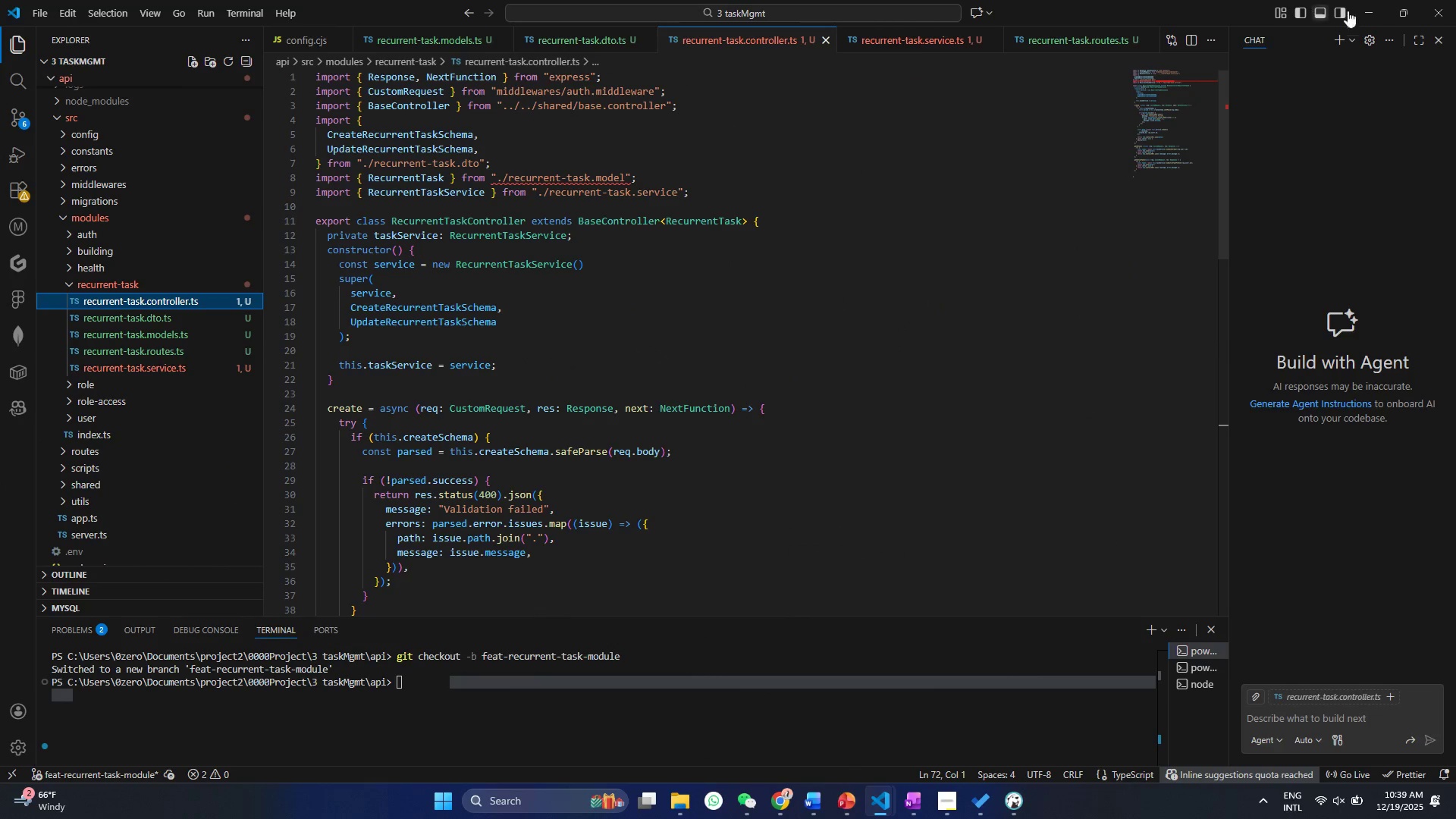 
left_click([1400, 14])
 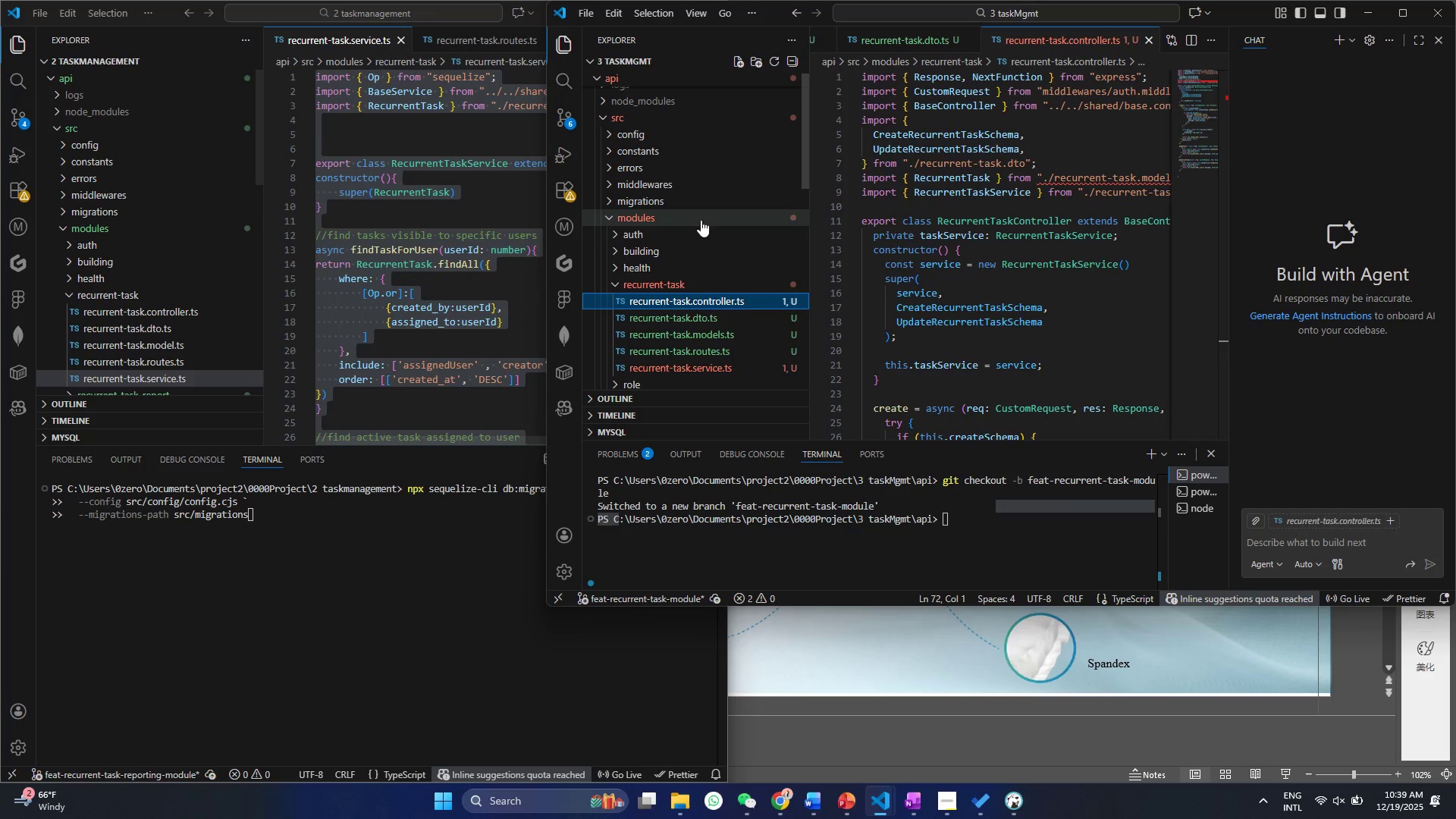 
right_click([713, 332])
 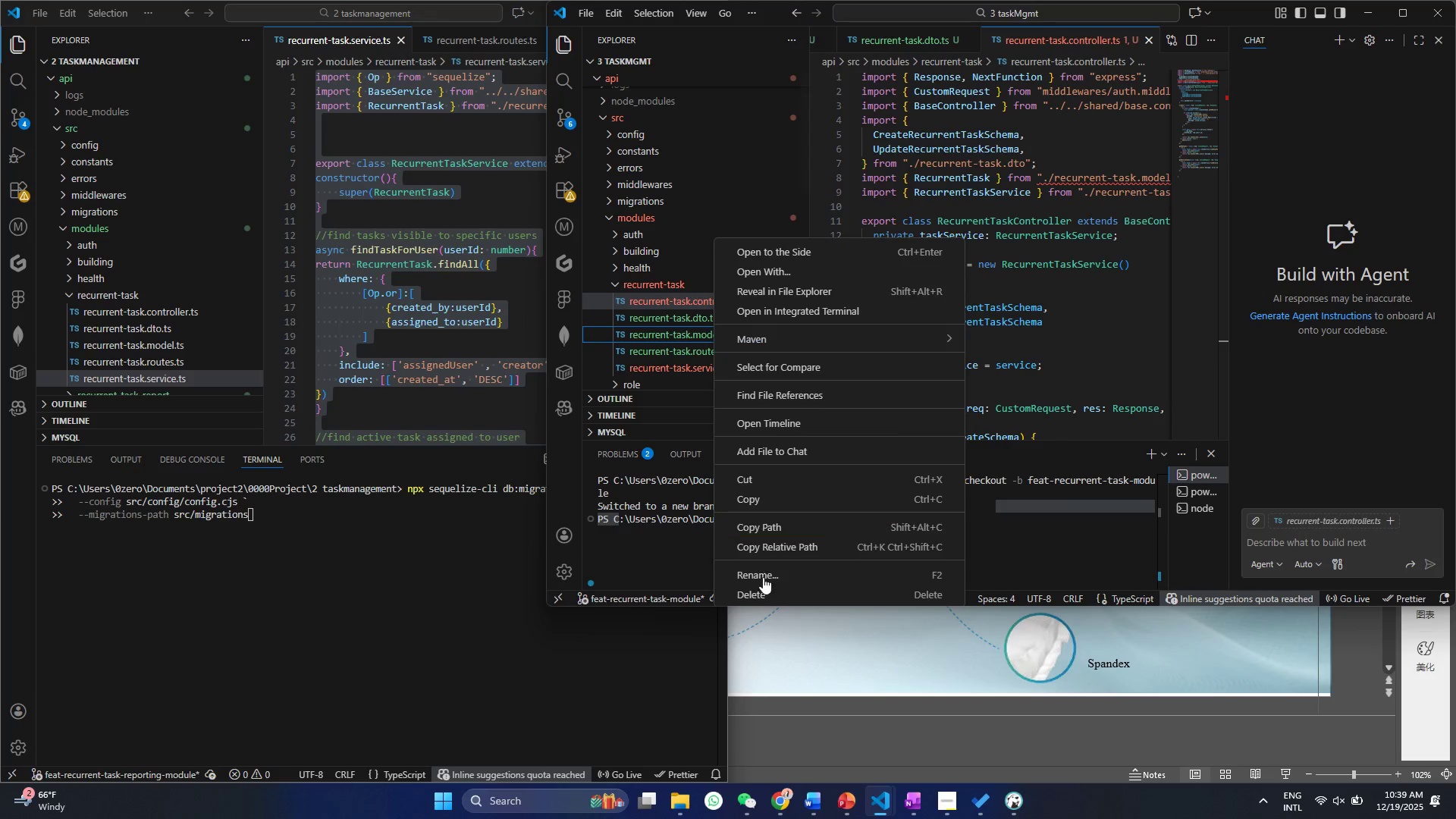 
left_click([763, 577])
 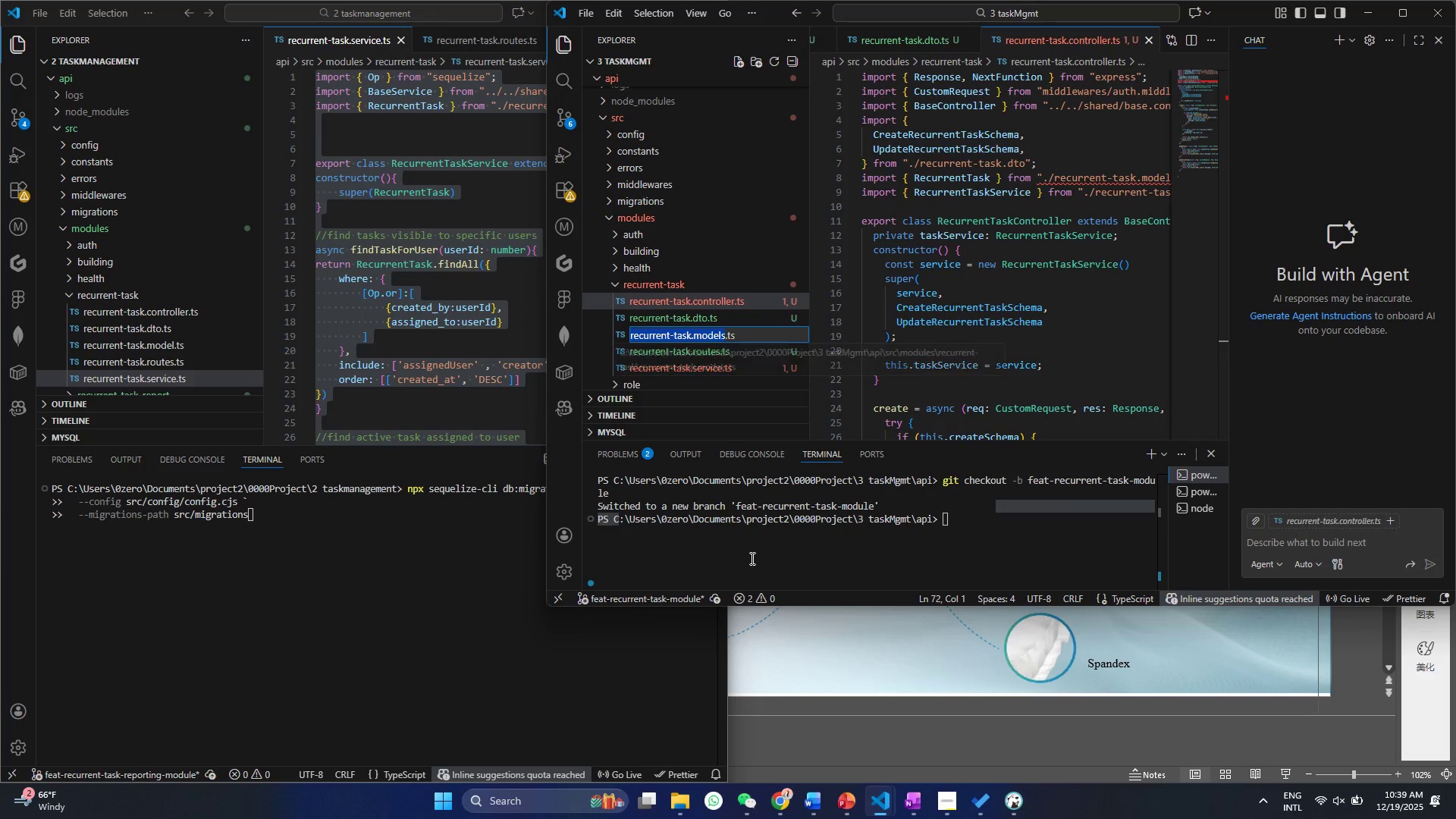 
key(ArrowRight)
 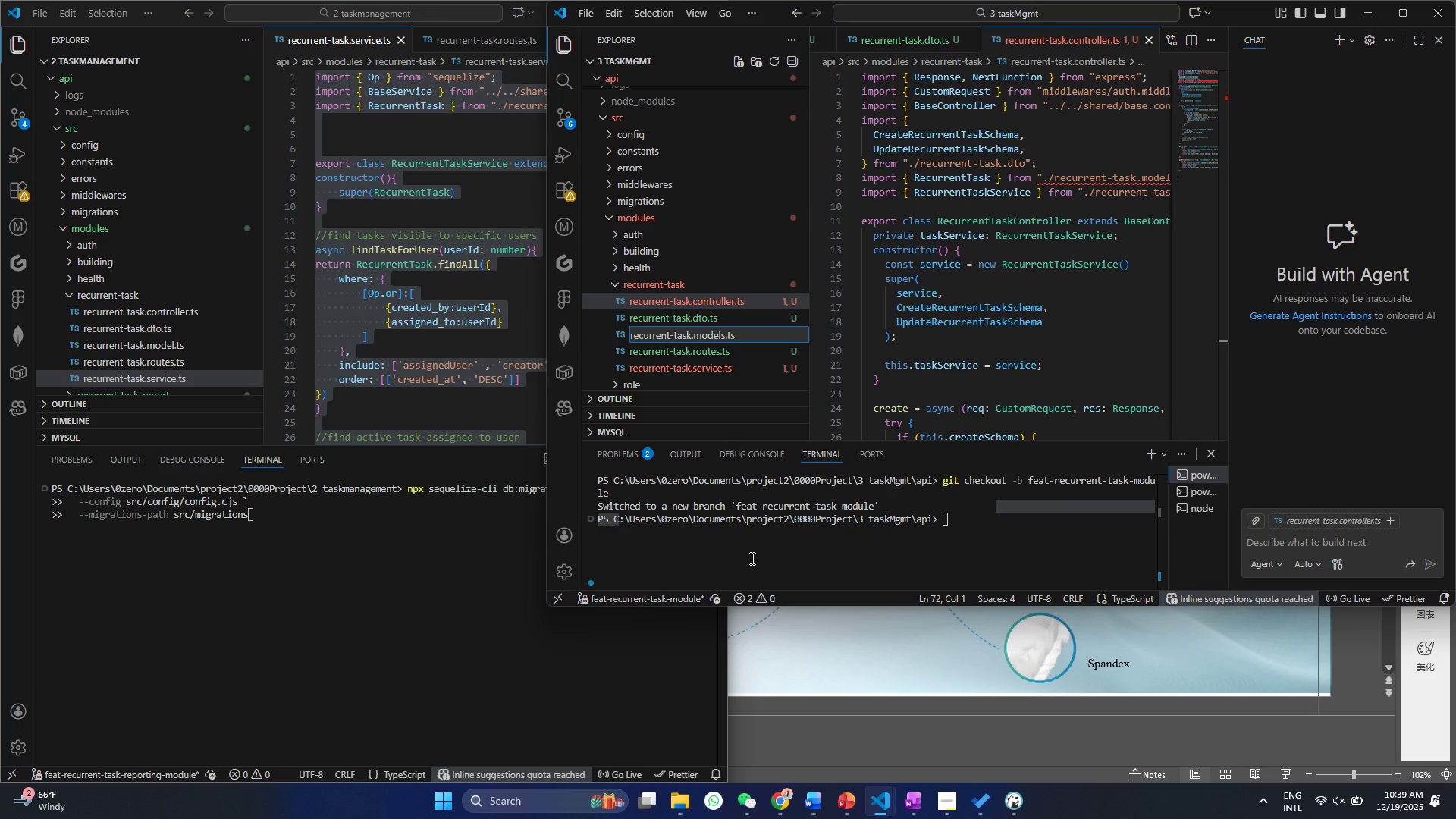 
key(Backslash)
 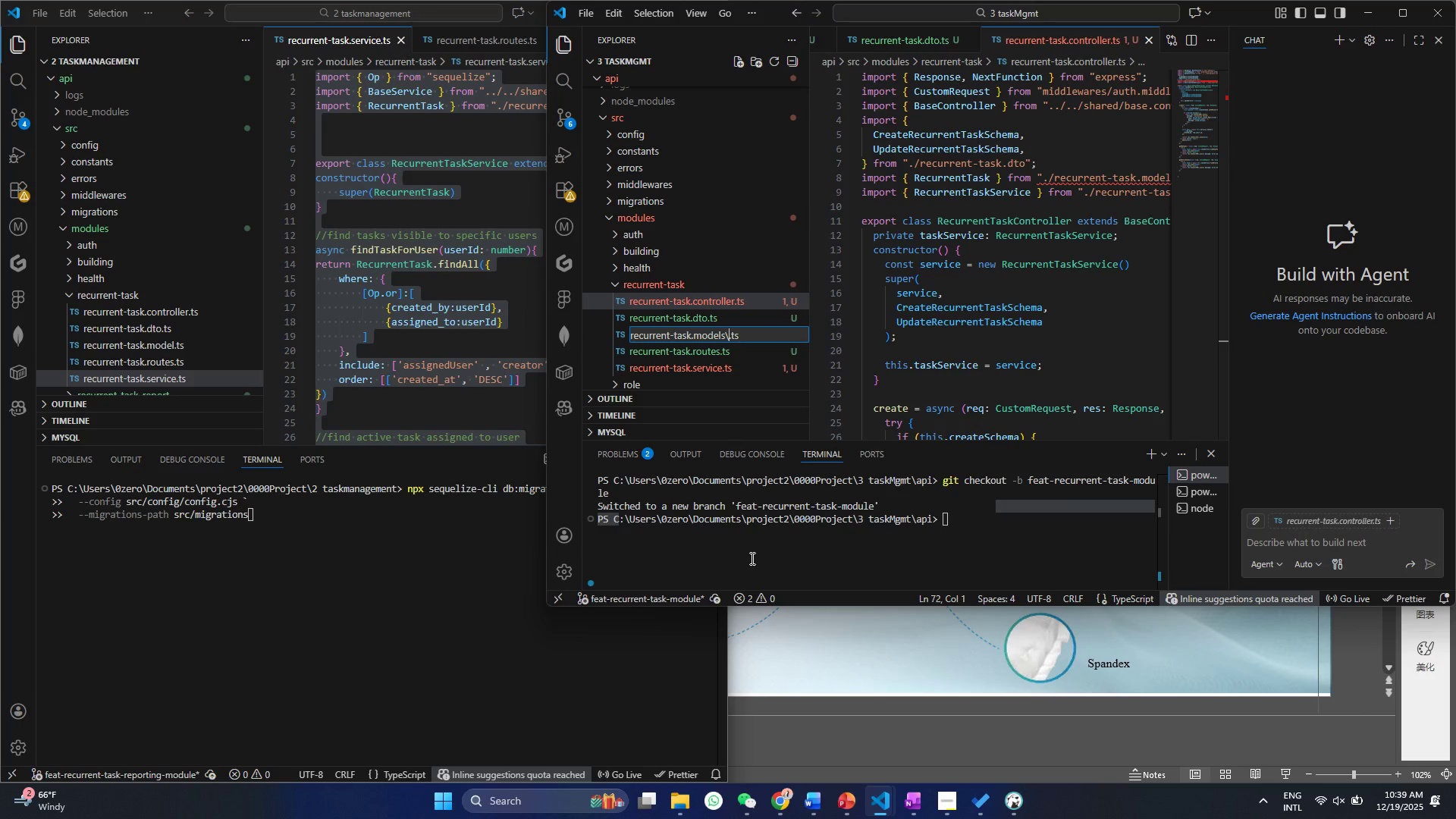 
key(Backspace)
 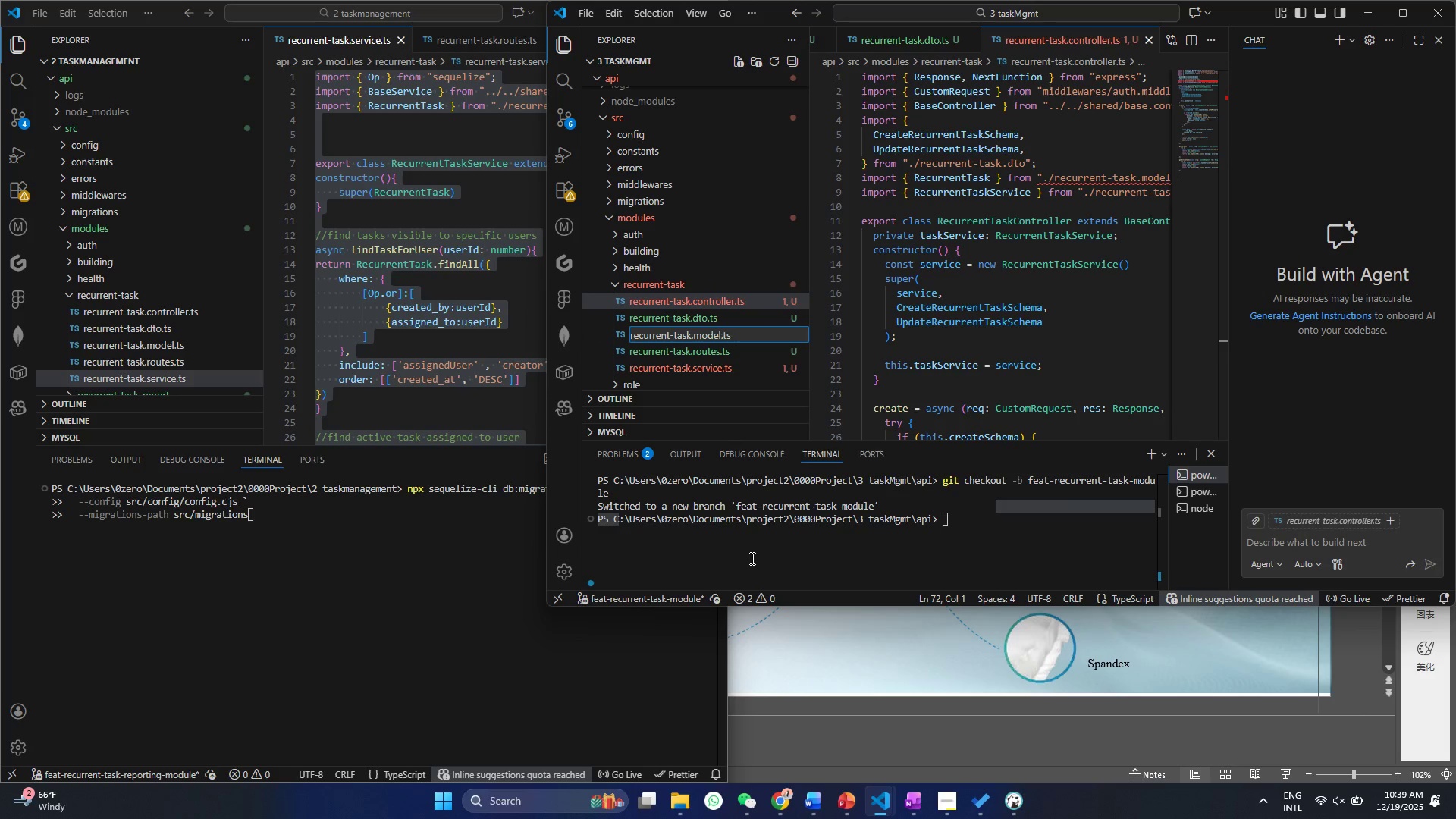 
key(Backspace)
 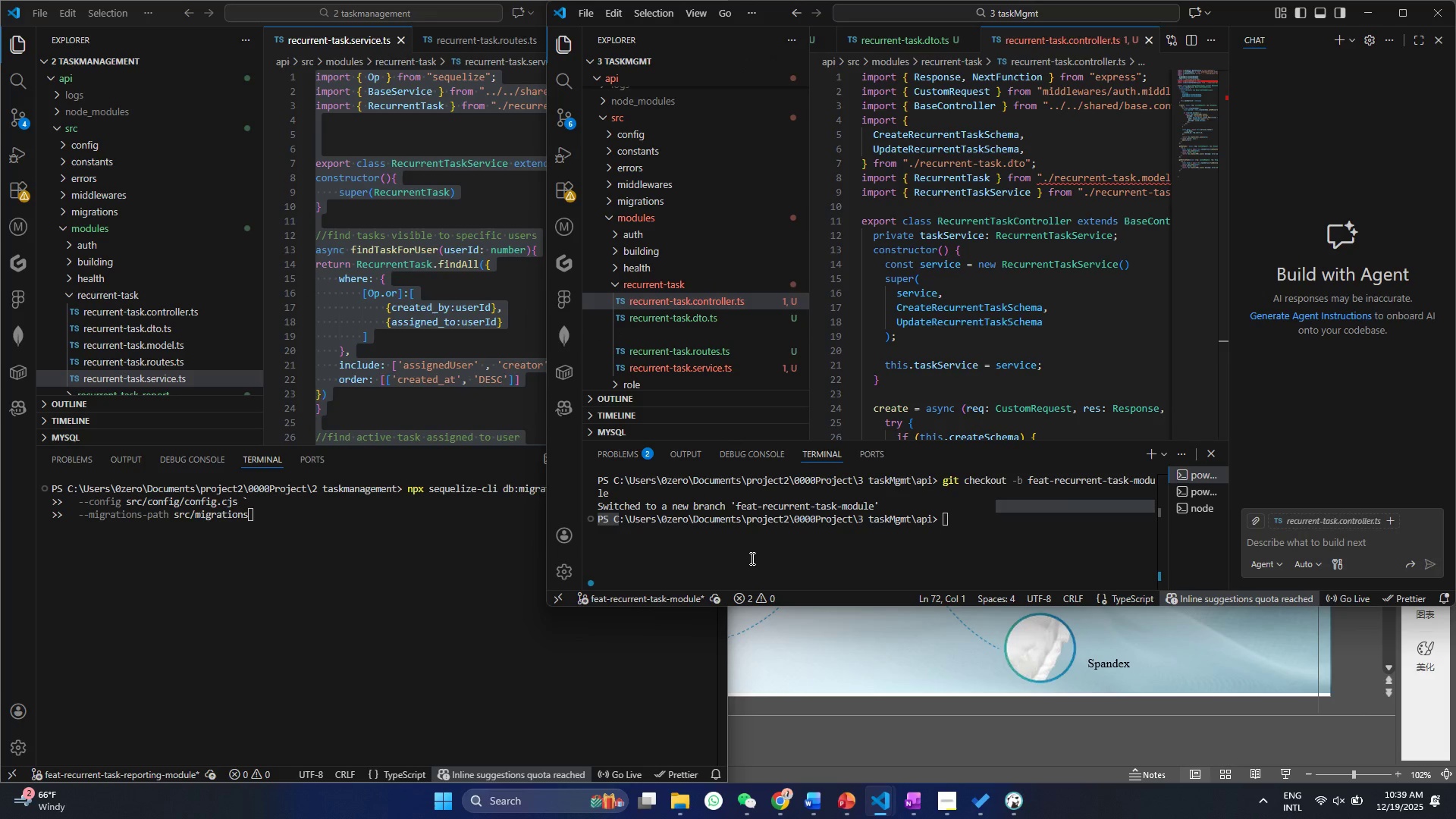 
key(Enter)
 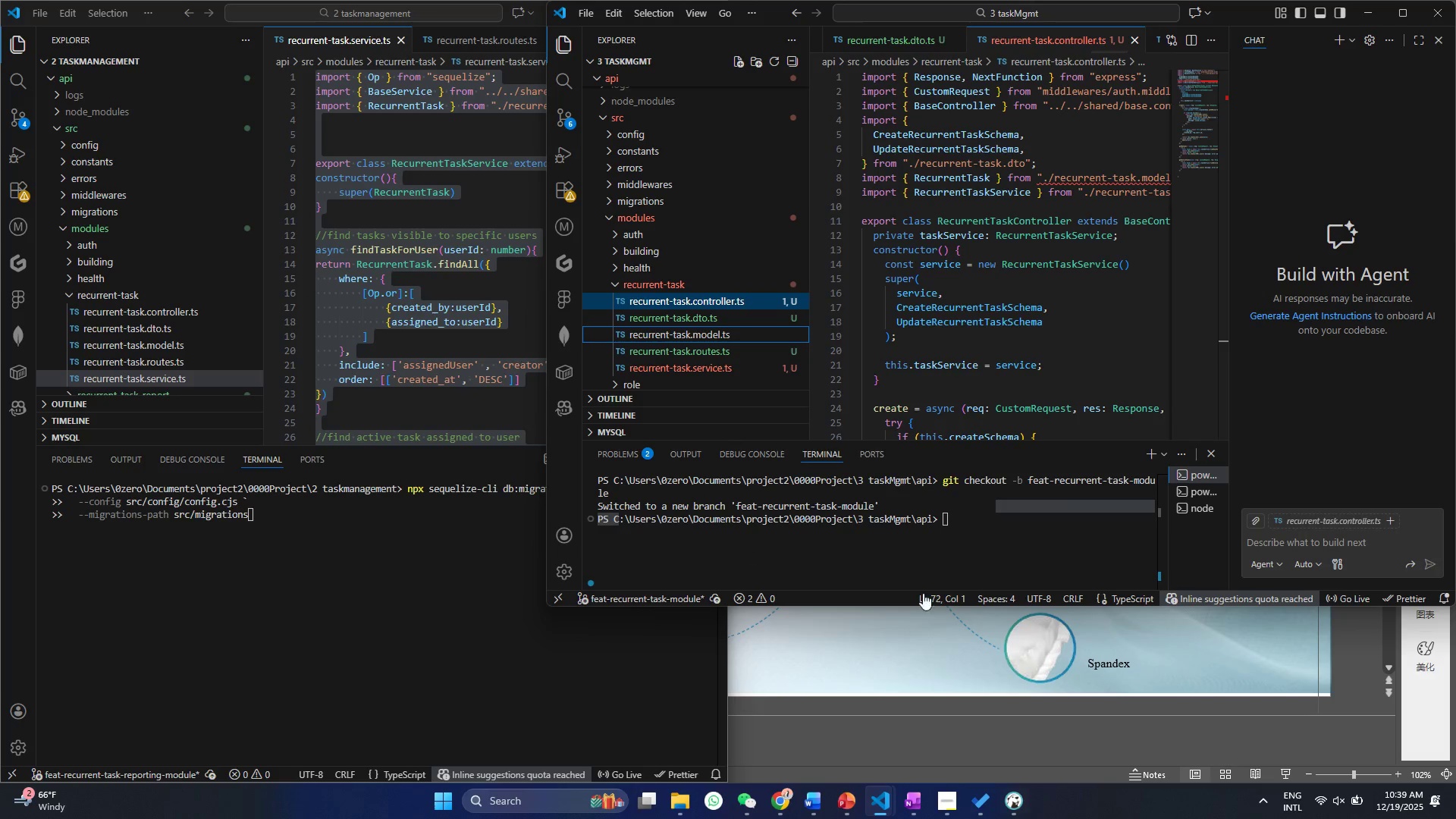 
left_click([968, 228])
 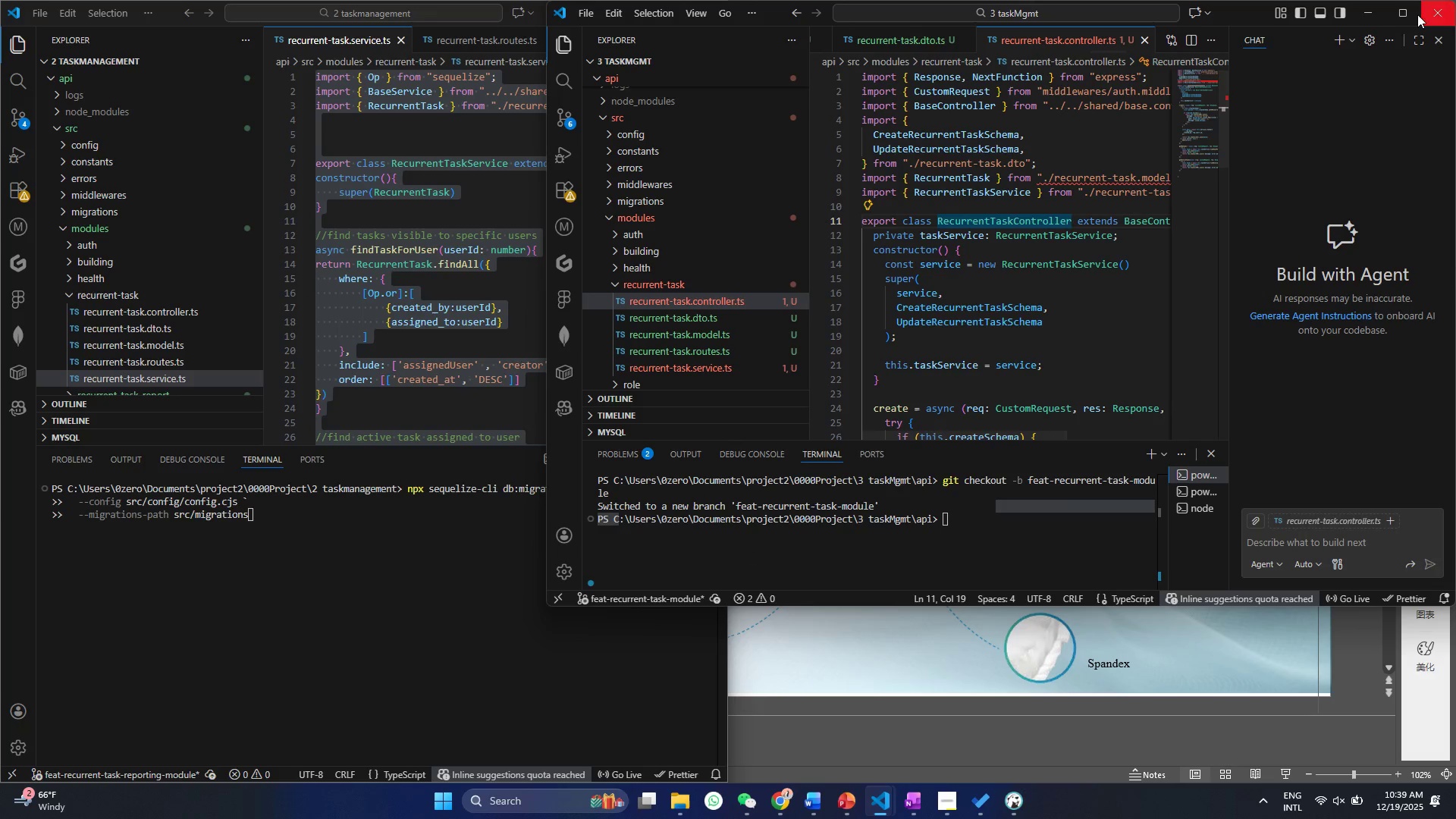 
left_click([1406, 14])
 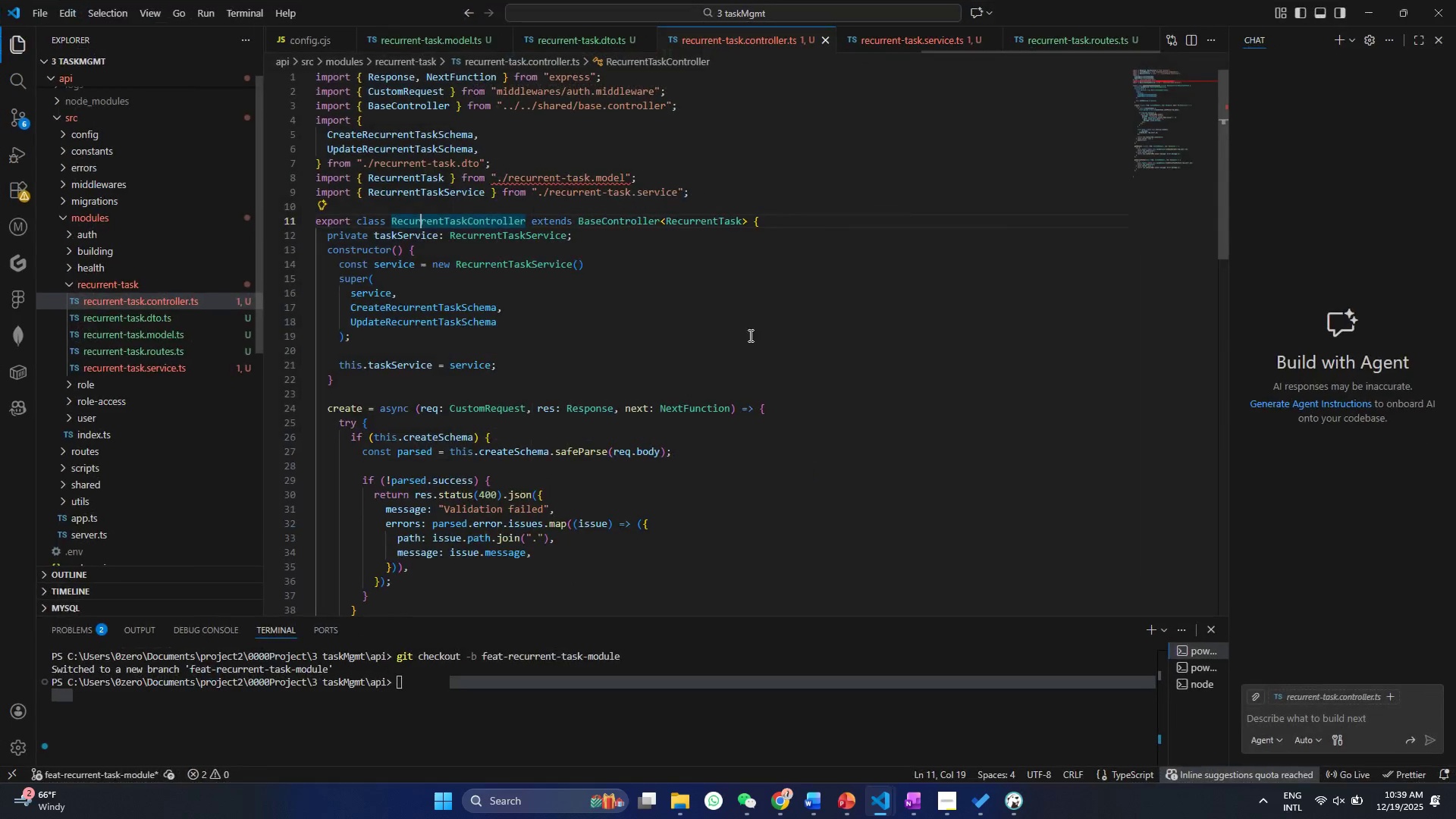 
key(Control+ControlLeft)
 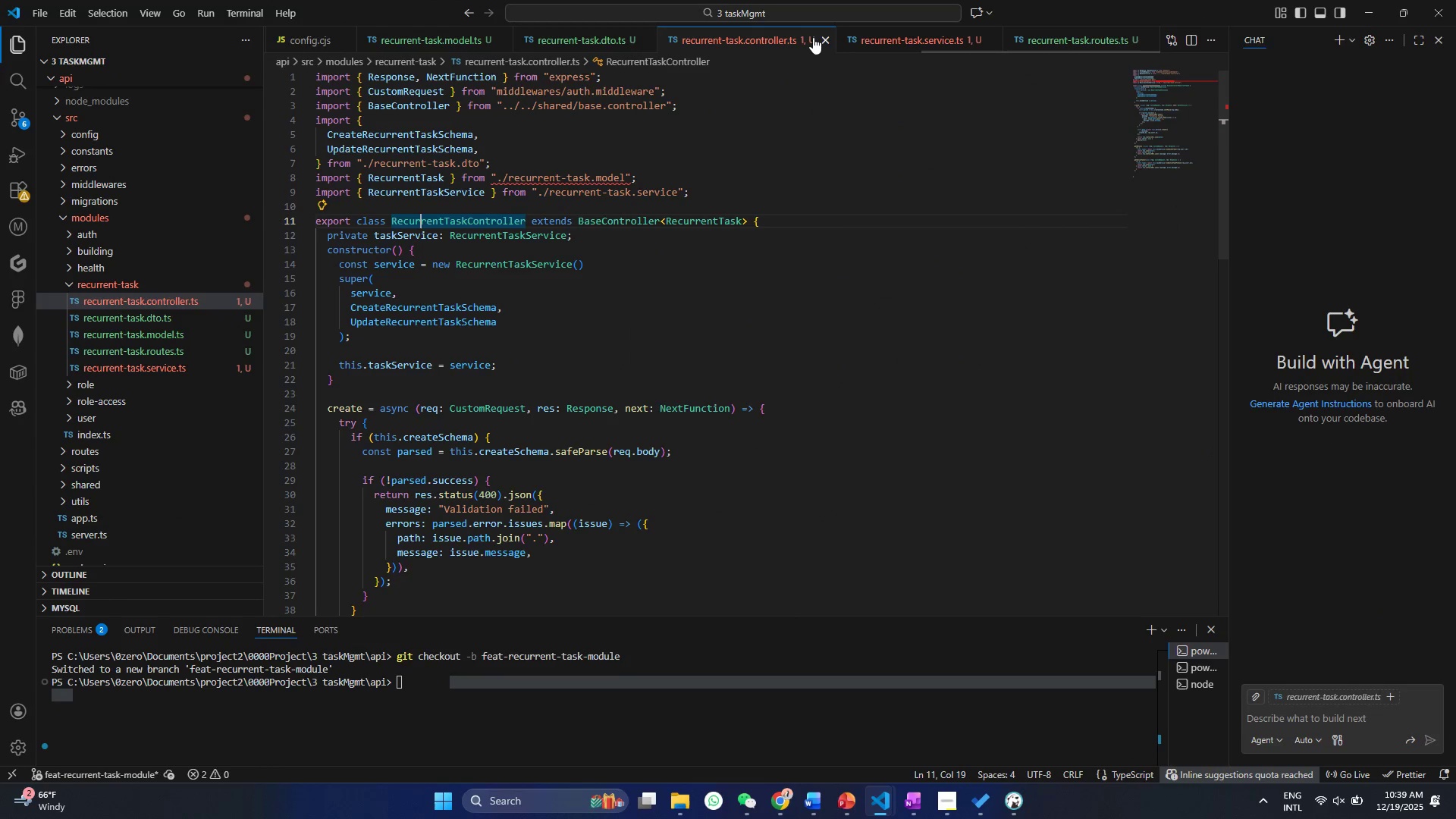 
left_click([819, 39])
 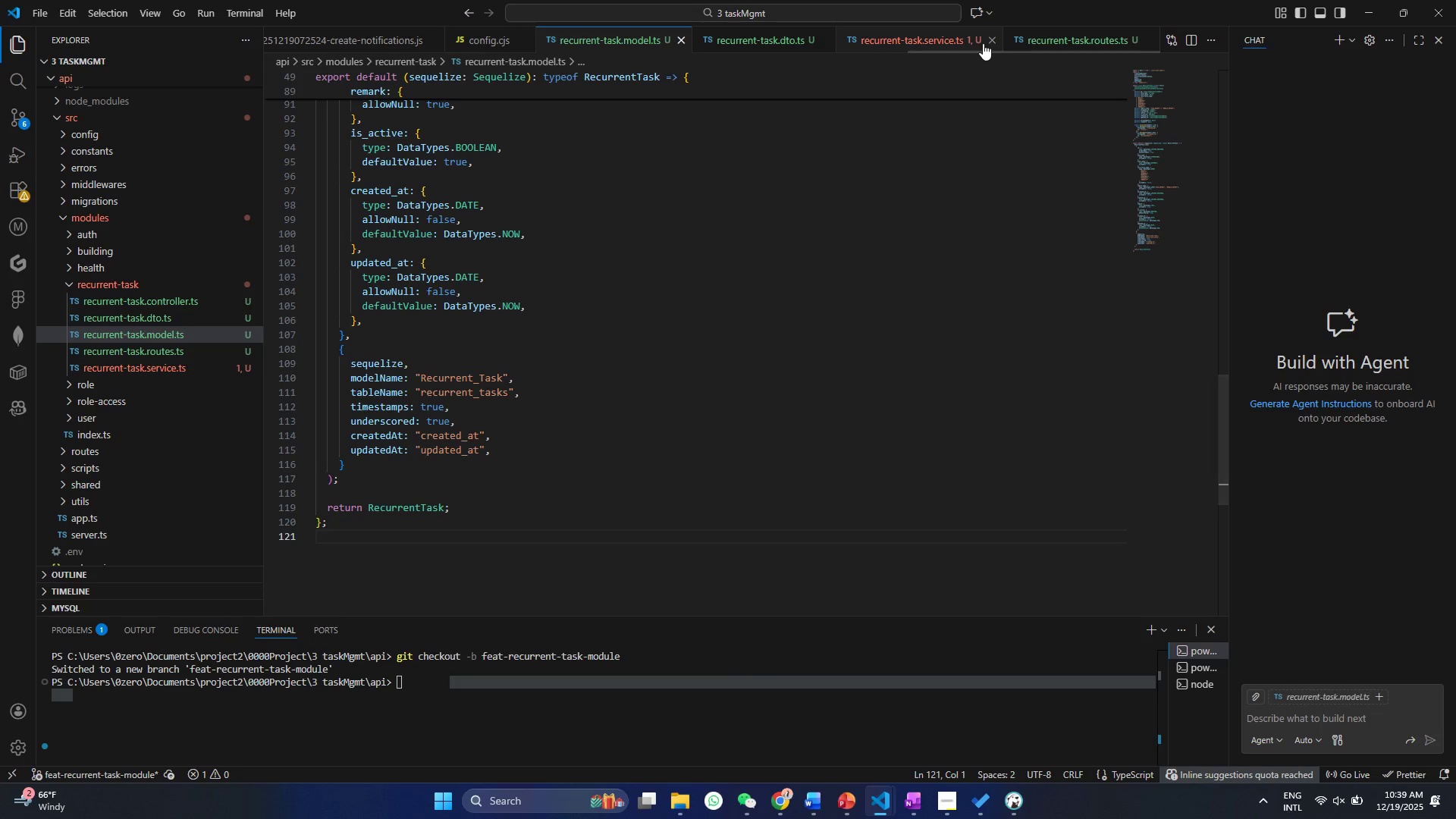 
double_click([985, 40])
 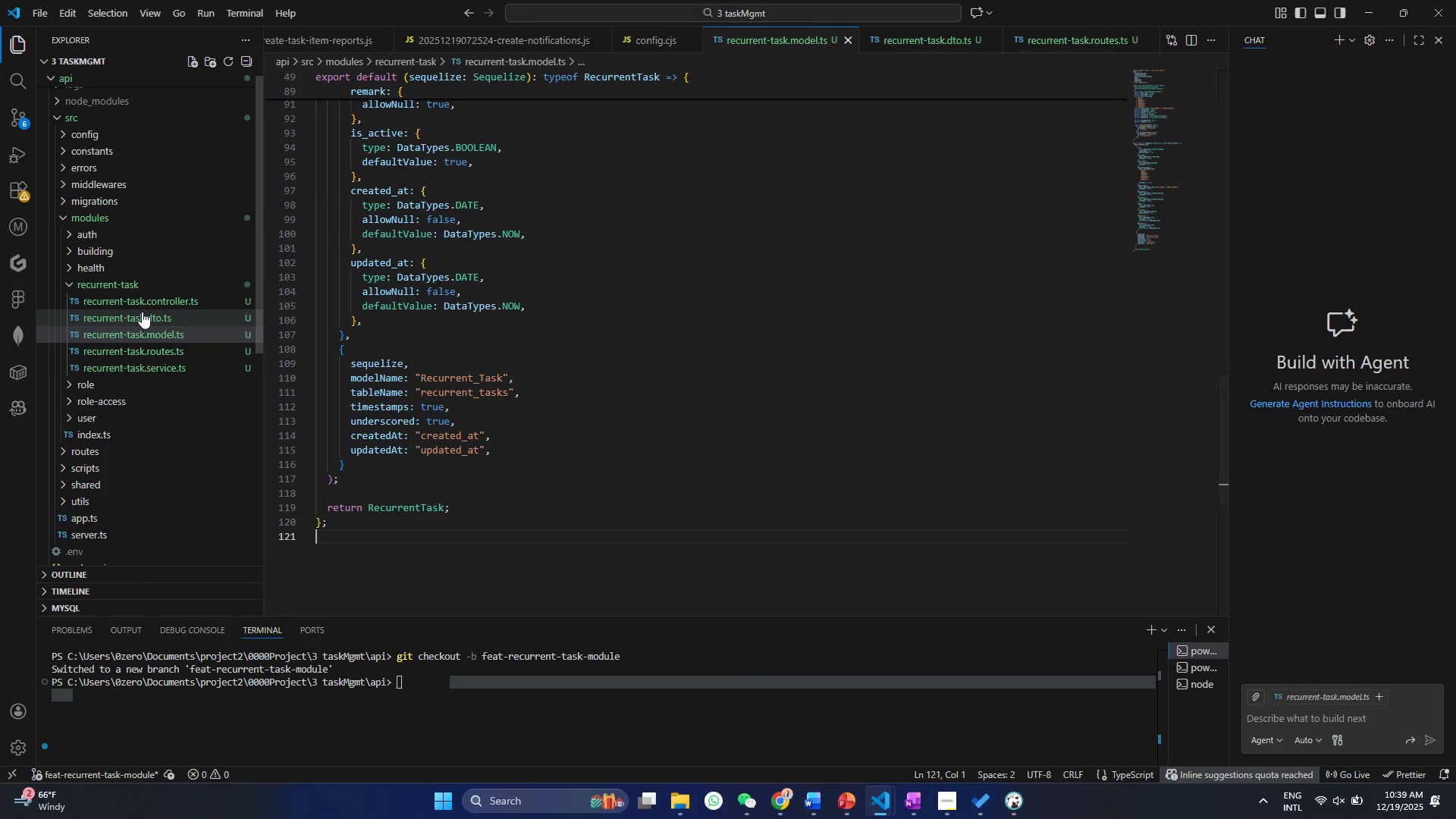 
left_click([146, 300])
 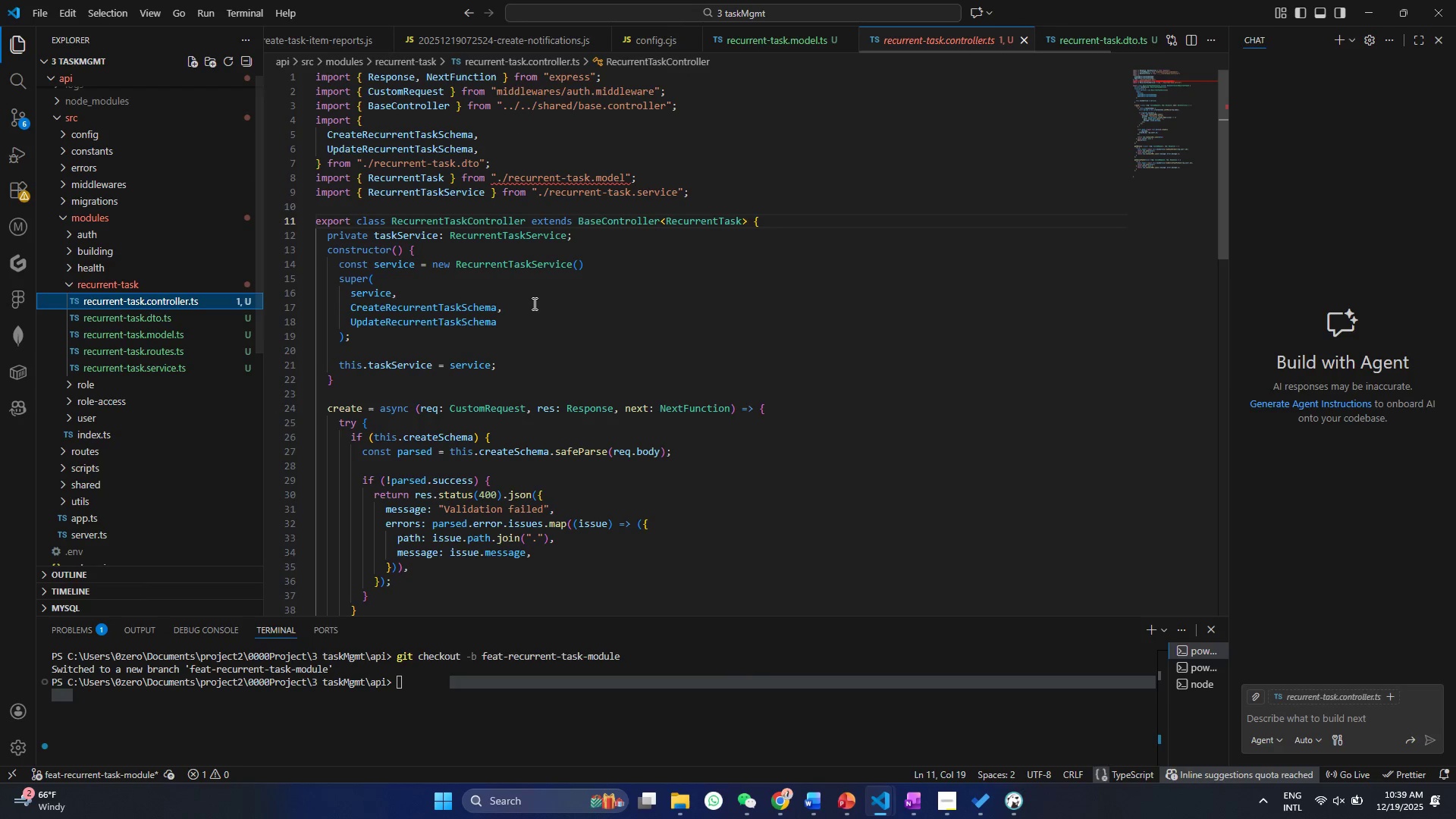 
scroll: coordinate [533, 303], scroll_direction: up, amount: 1.0
 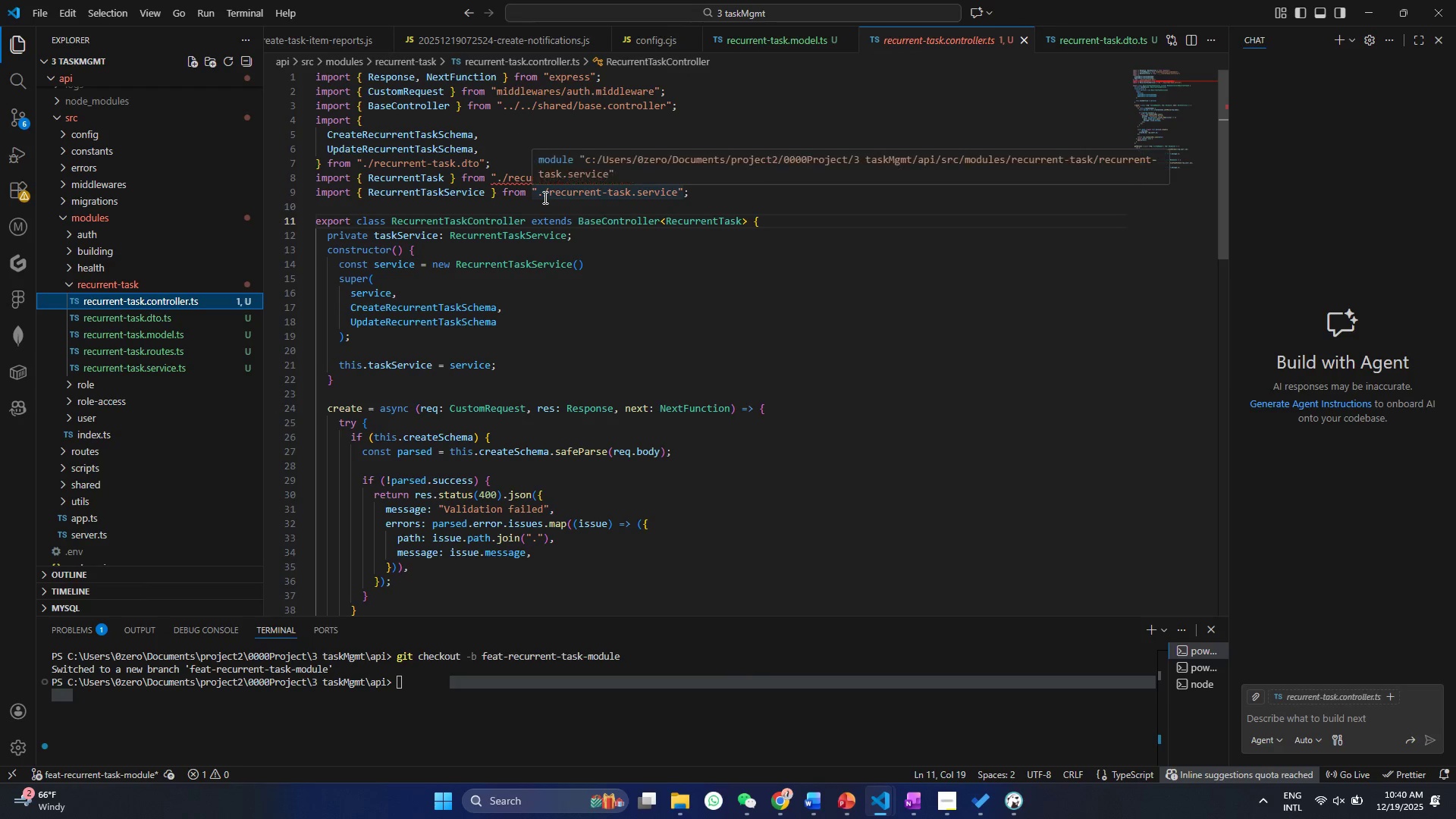 
wait(5.52)
 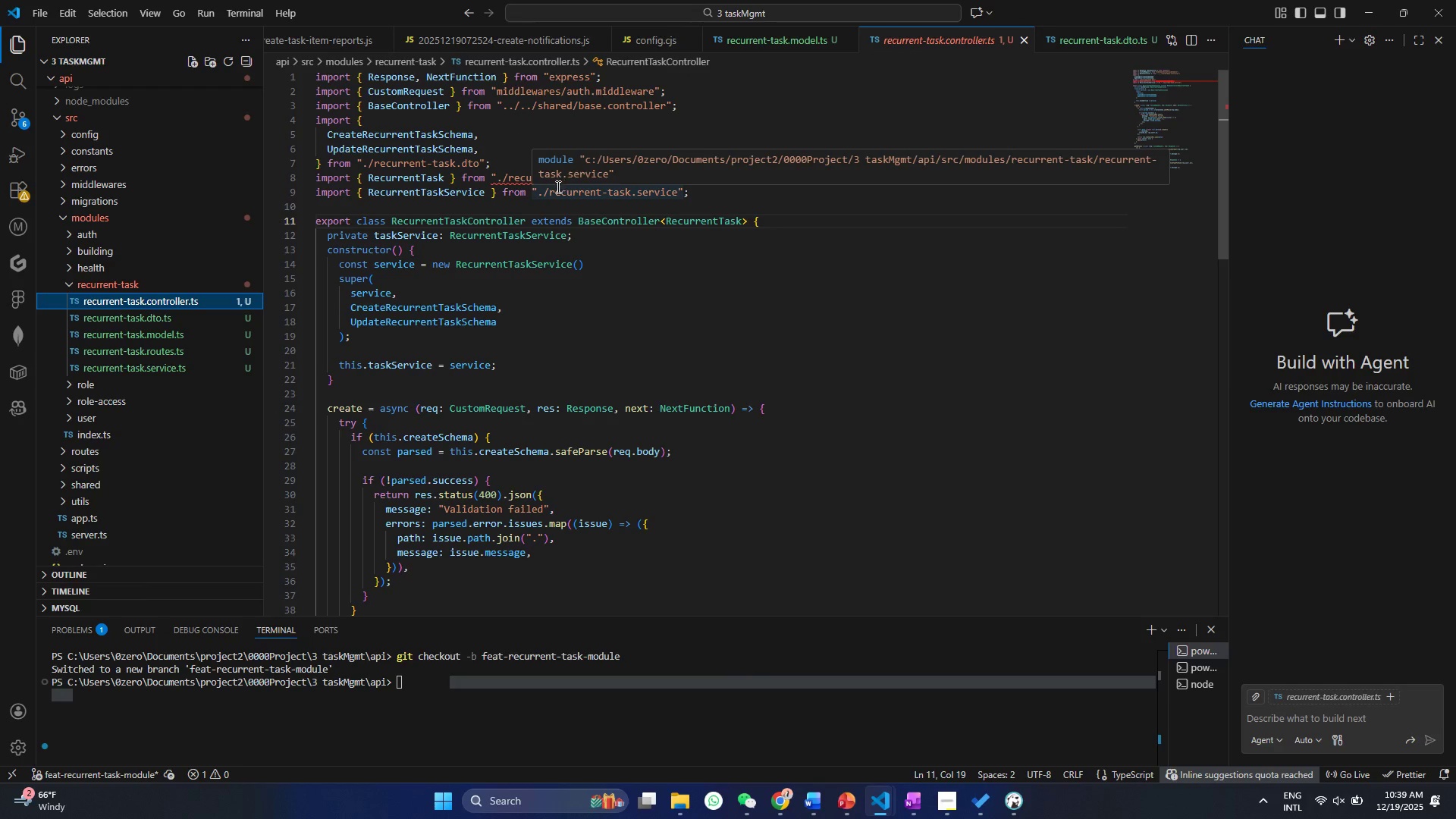 
left_click([563, 272])
 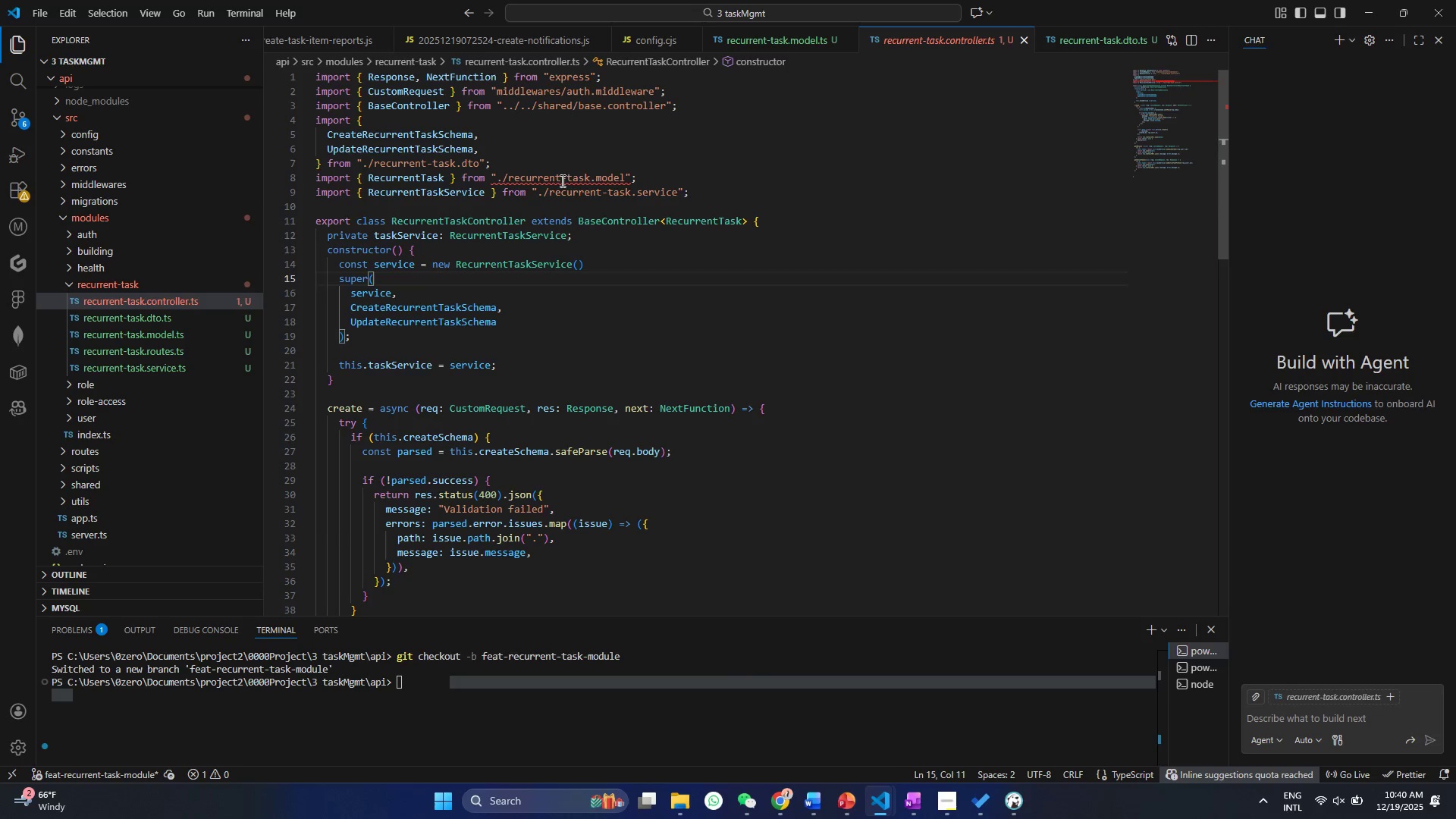 
double_click([561, 180])
 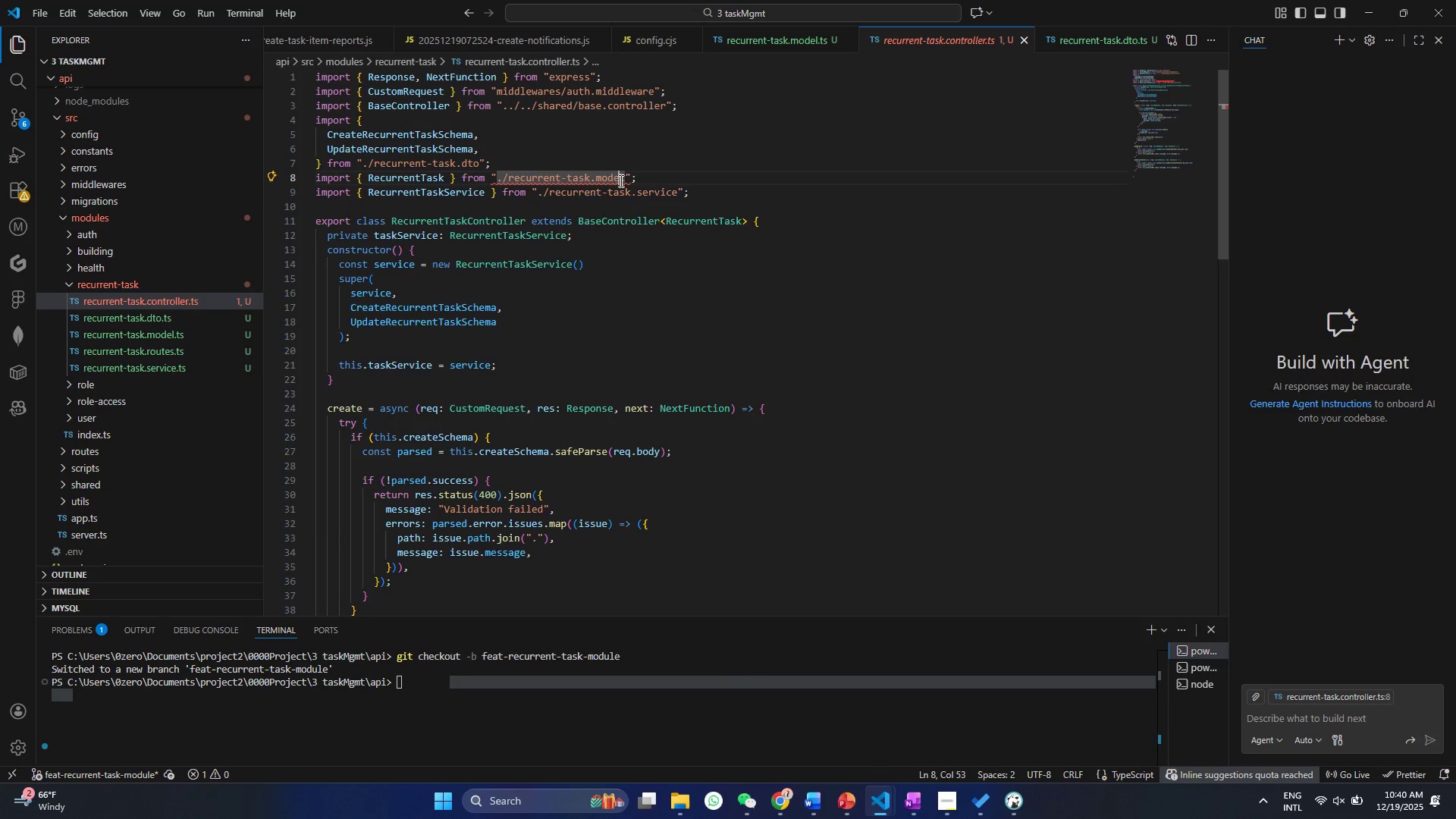 
double_click([620, 180])
 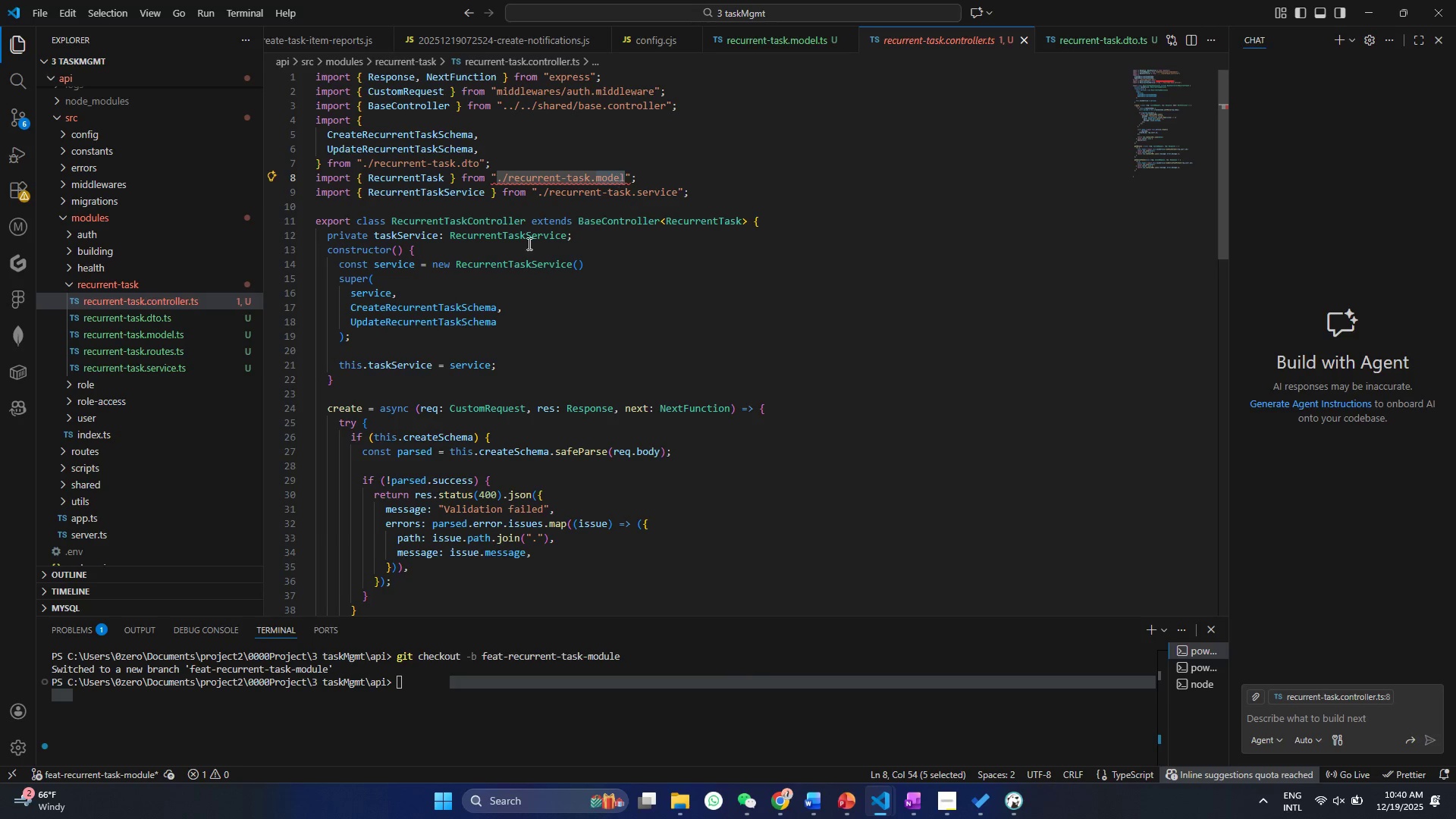 
left_click([190, 368])
 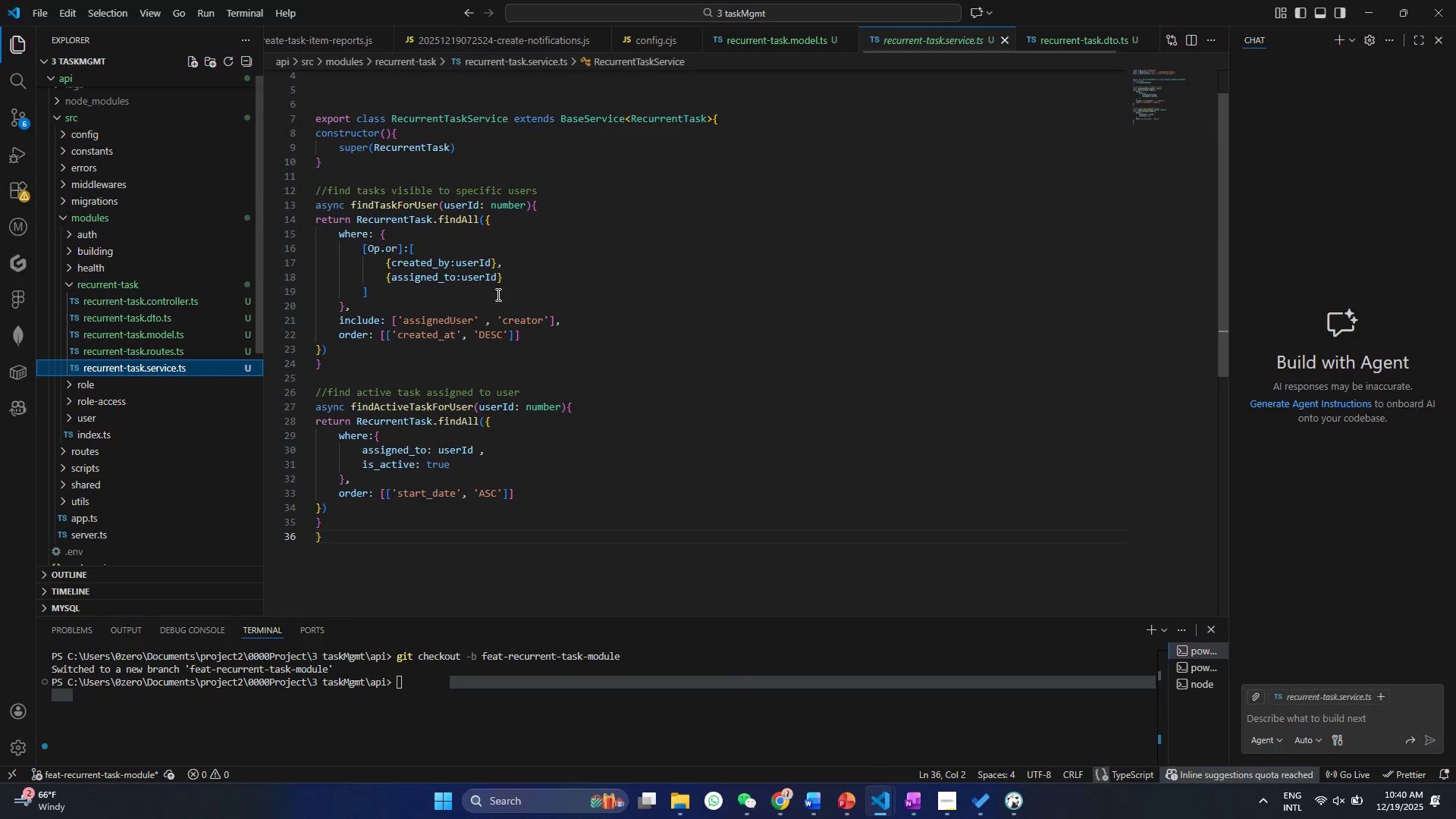 
left_click([572, 106])
 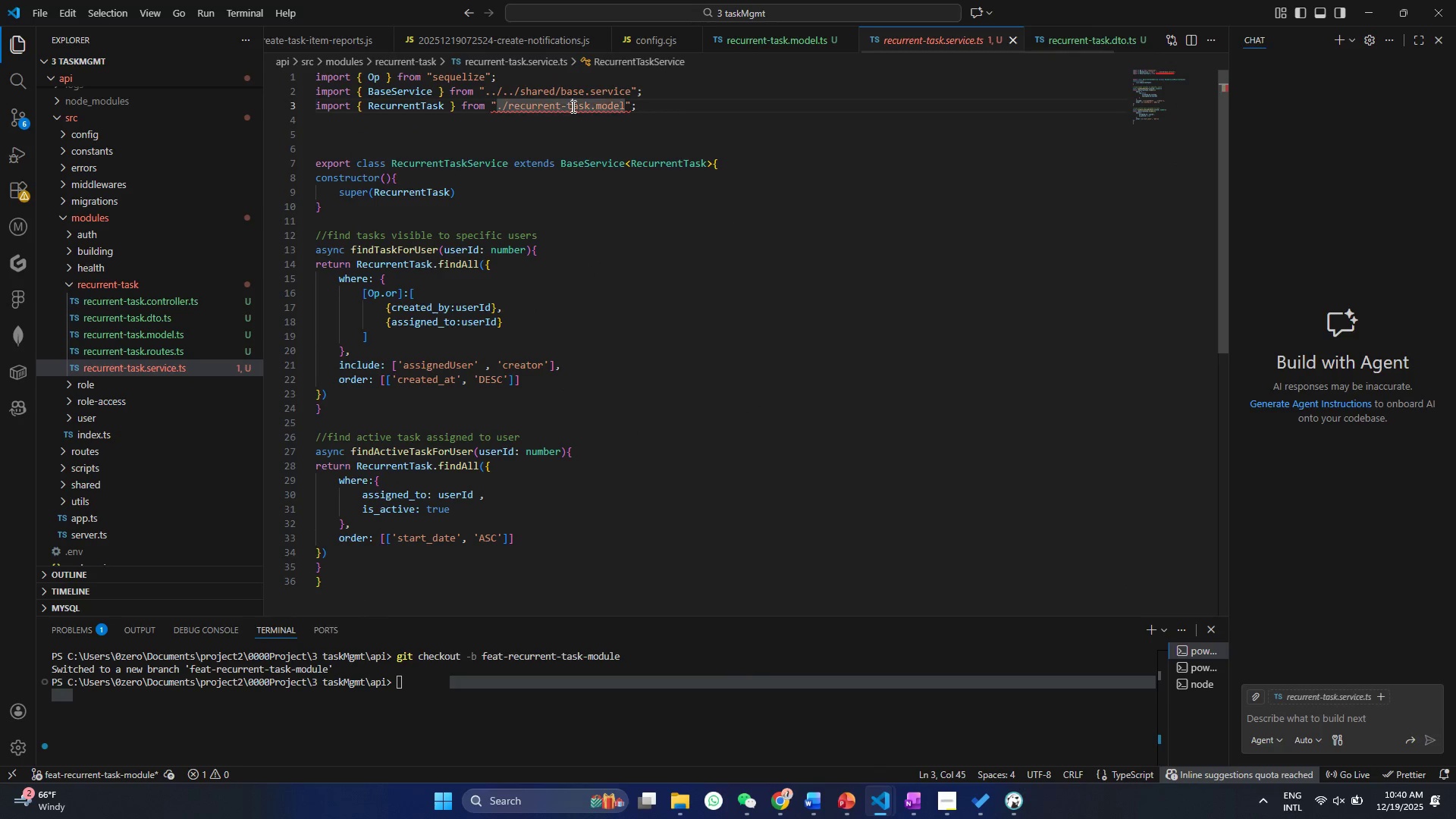 
scroll: coordinate [594, 266], scroll_direction: up, amount: 26.0
 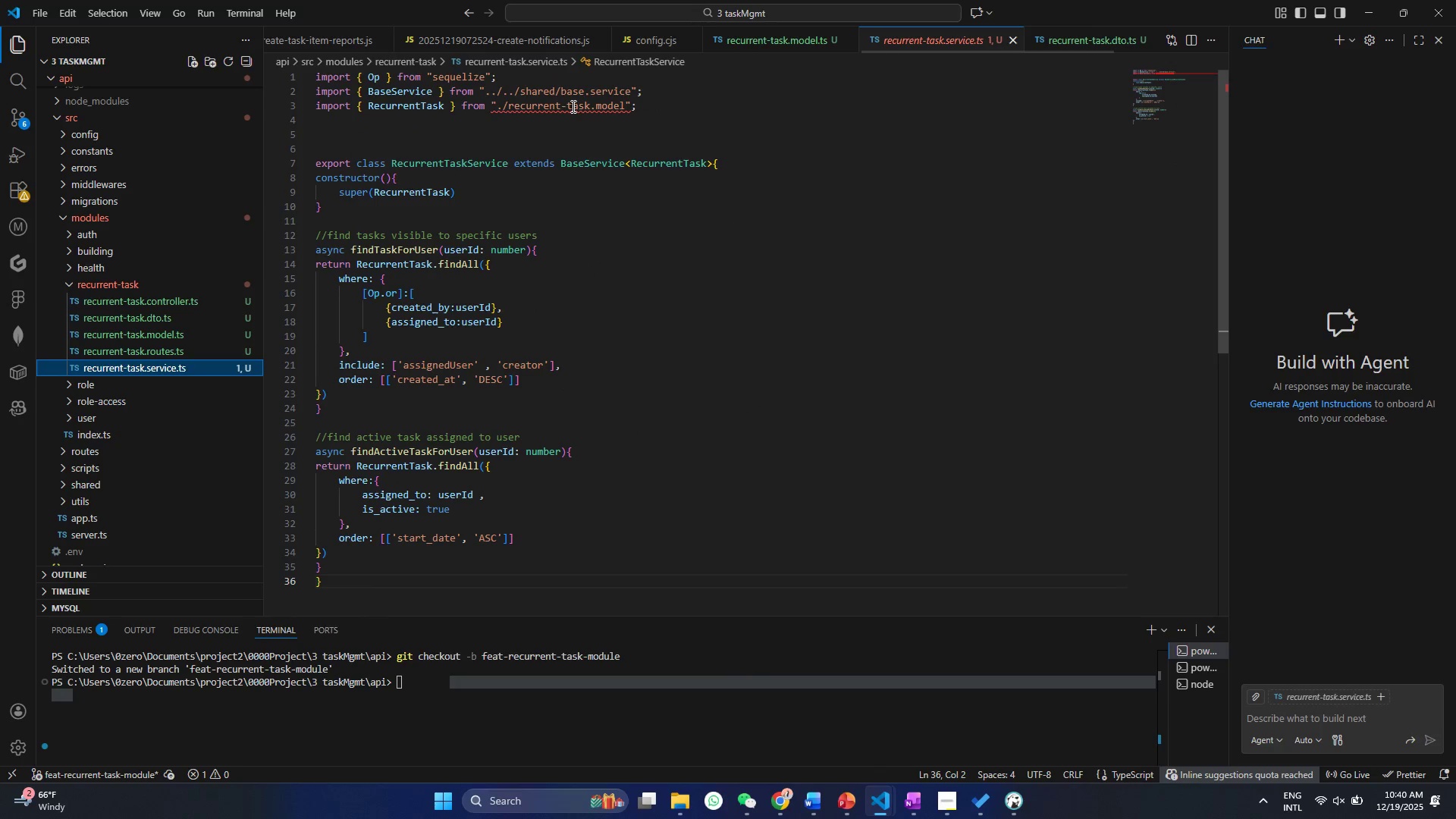 
double_click([572, 106])
 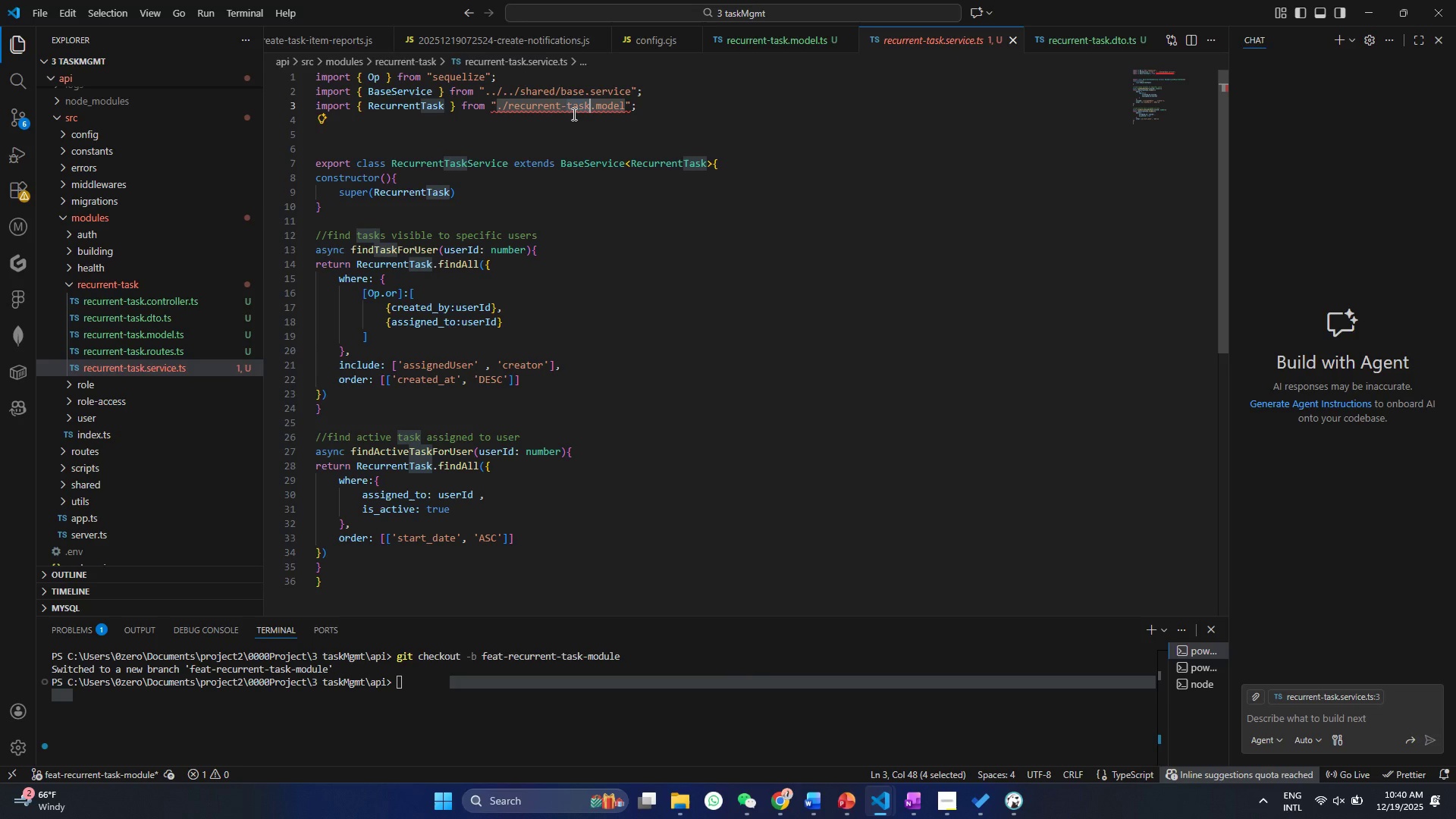 
left_click([624, 111])
 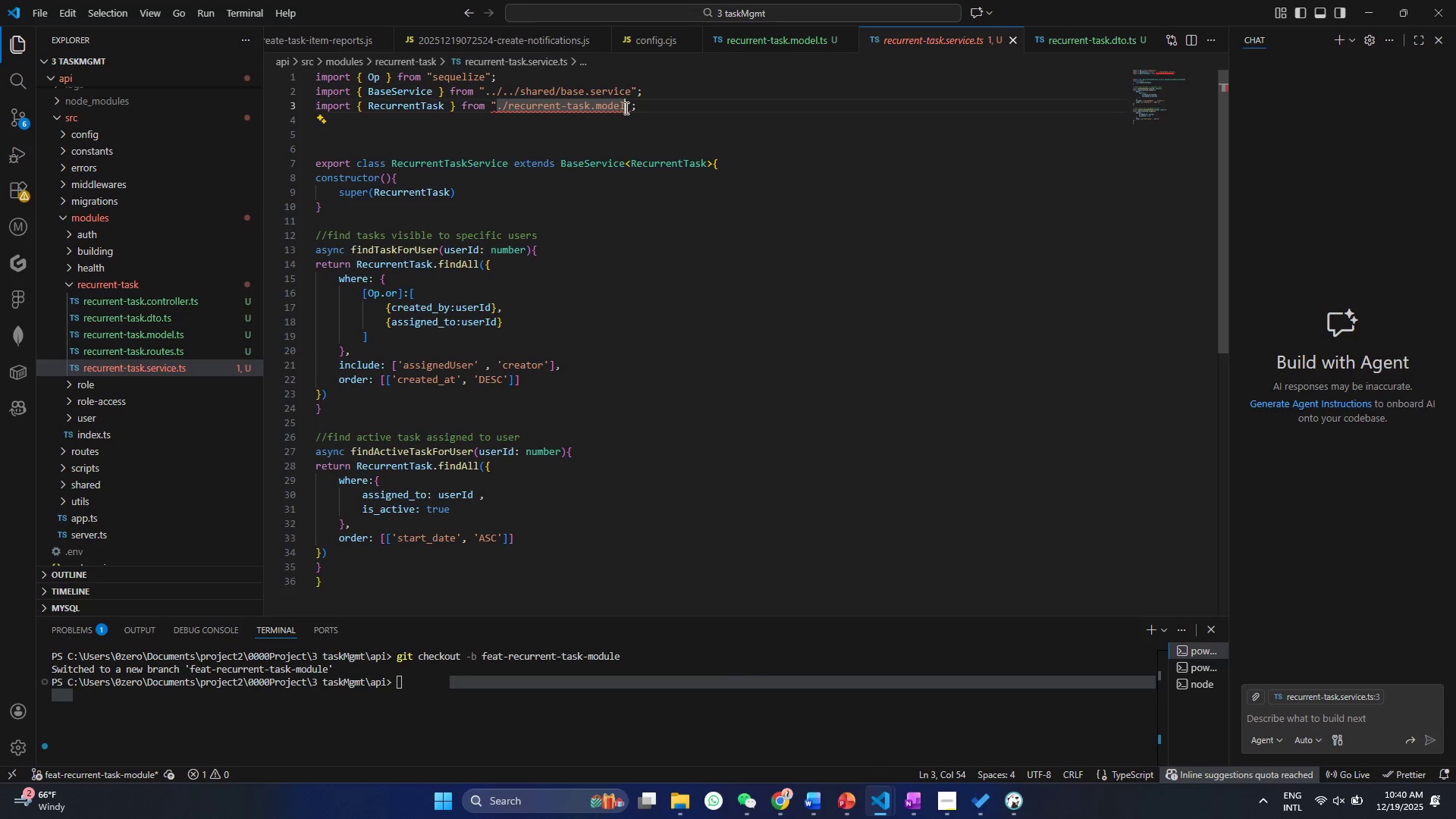 
left_click_drag(start_coordinate=[625, 108], to_coordinate=[498, 108])
 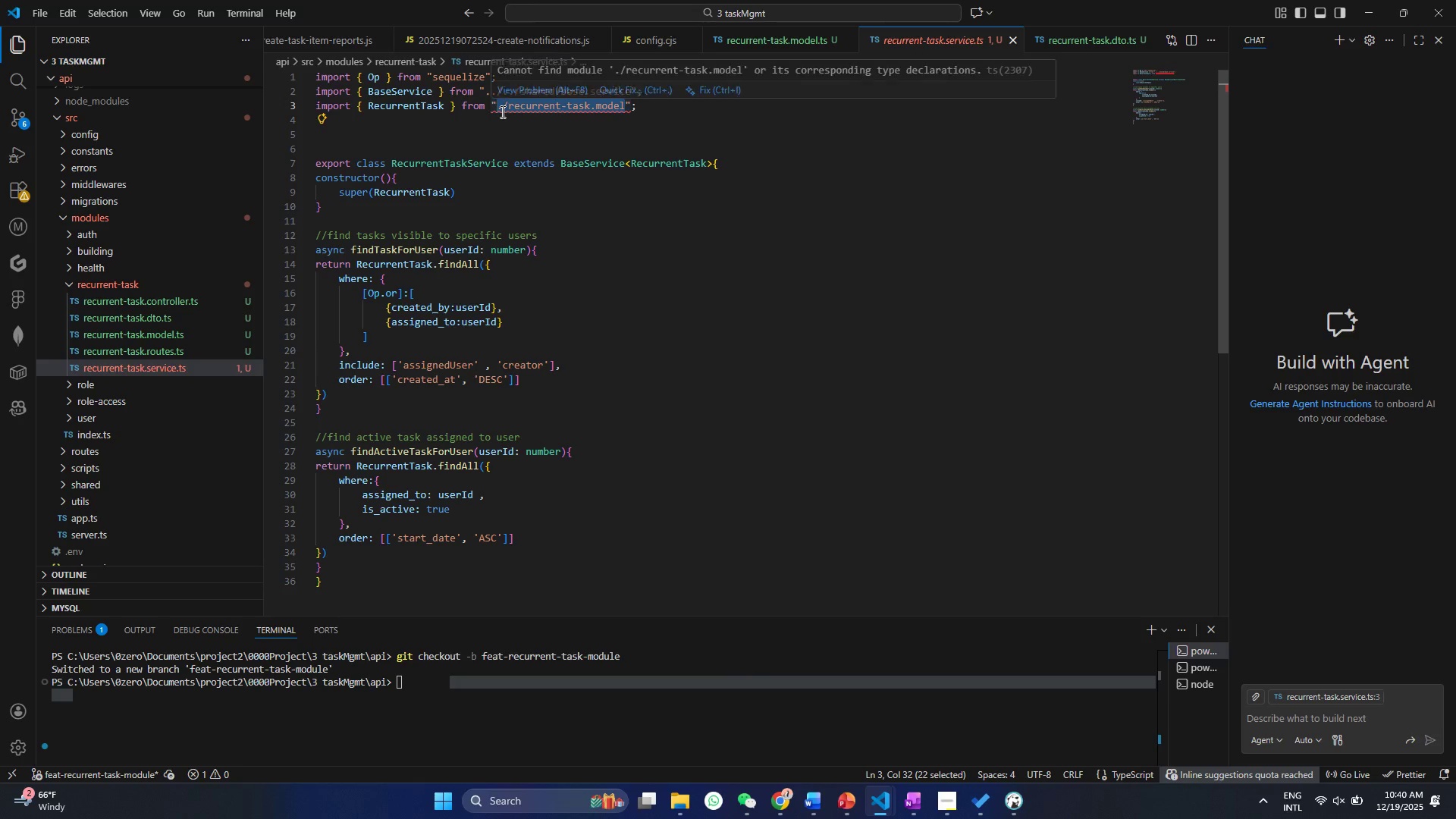 
key(Backspace)
 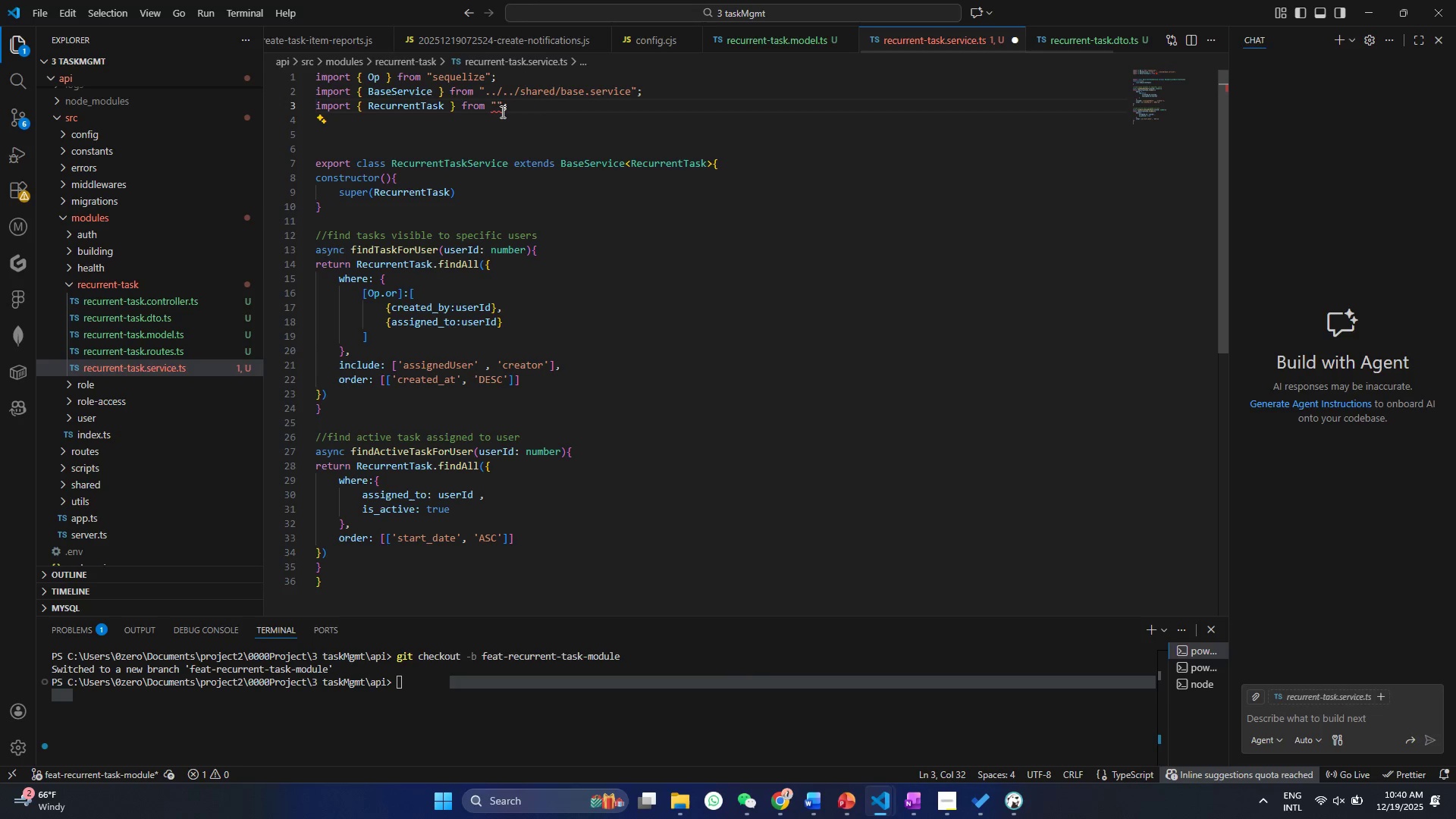 
key(Period)
 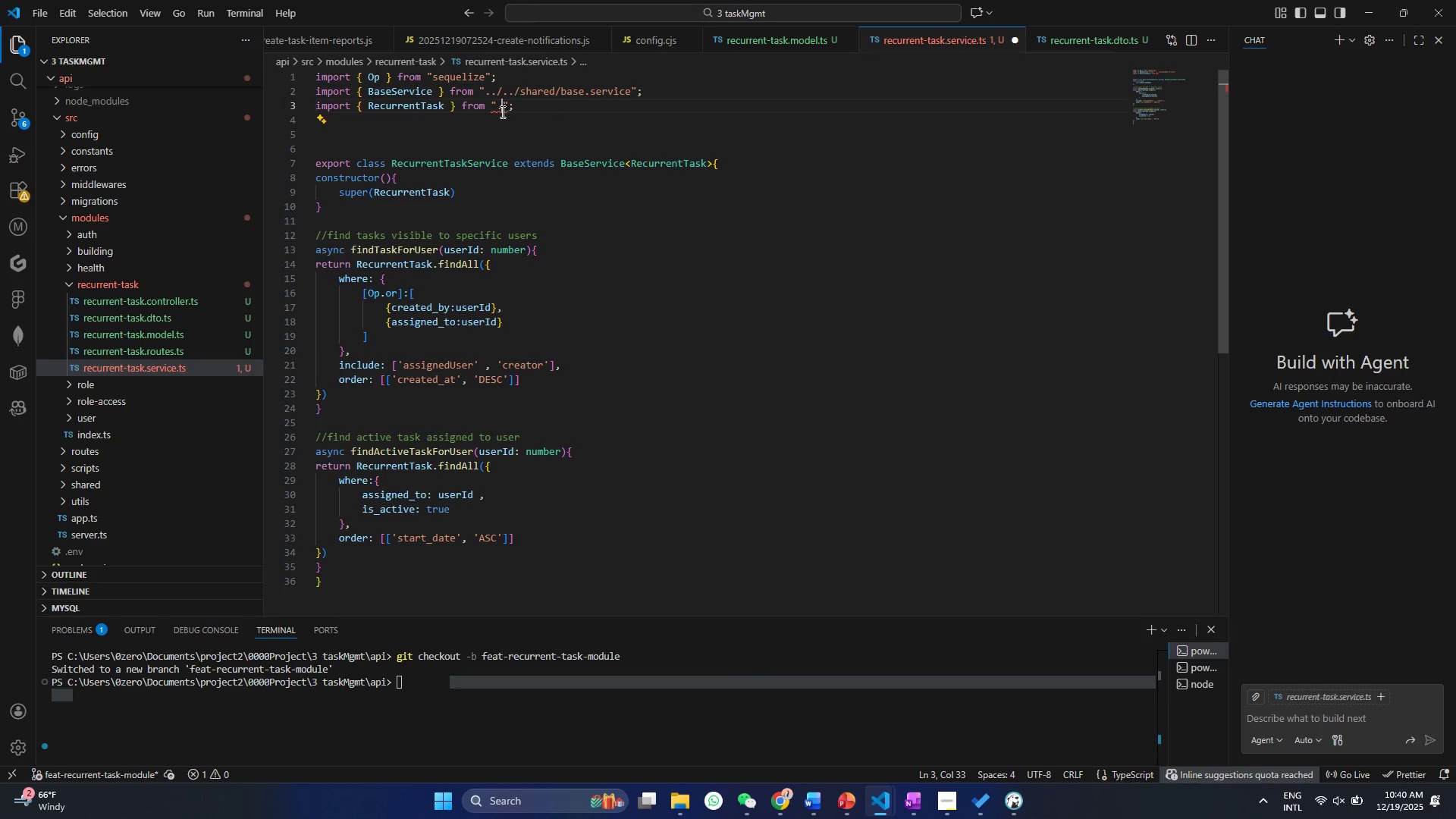 
key(Slash)
 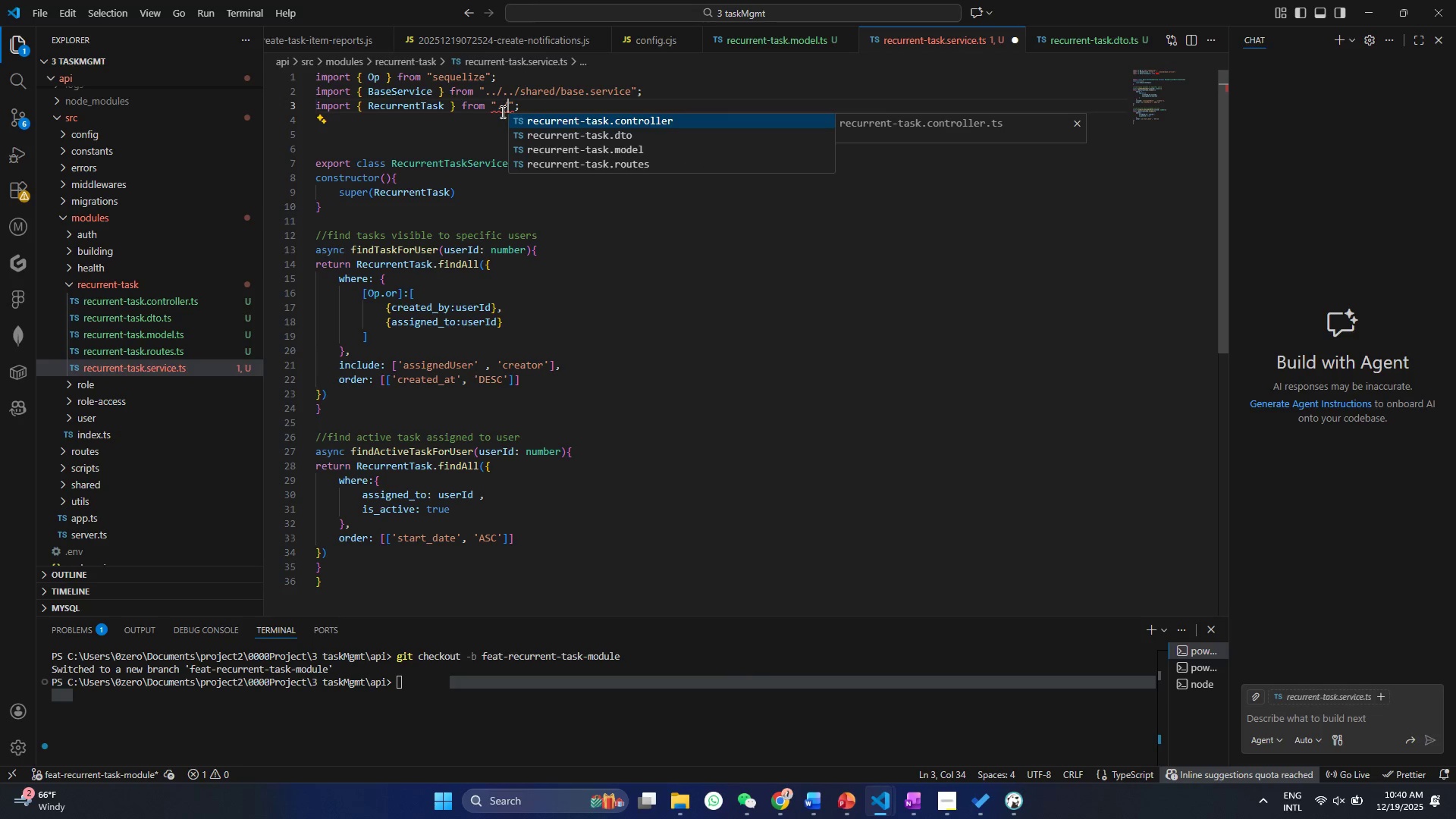 
key(ArrowDown)
 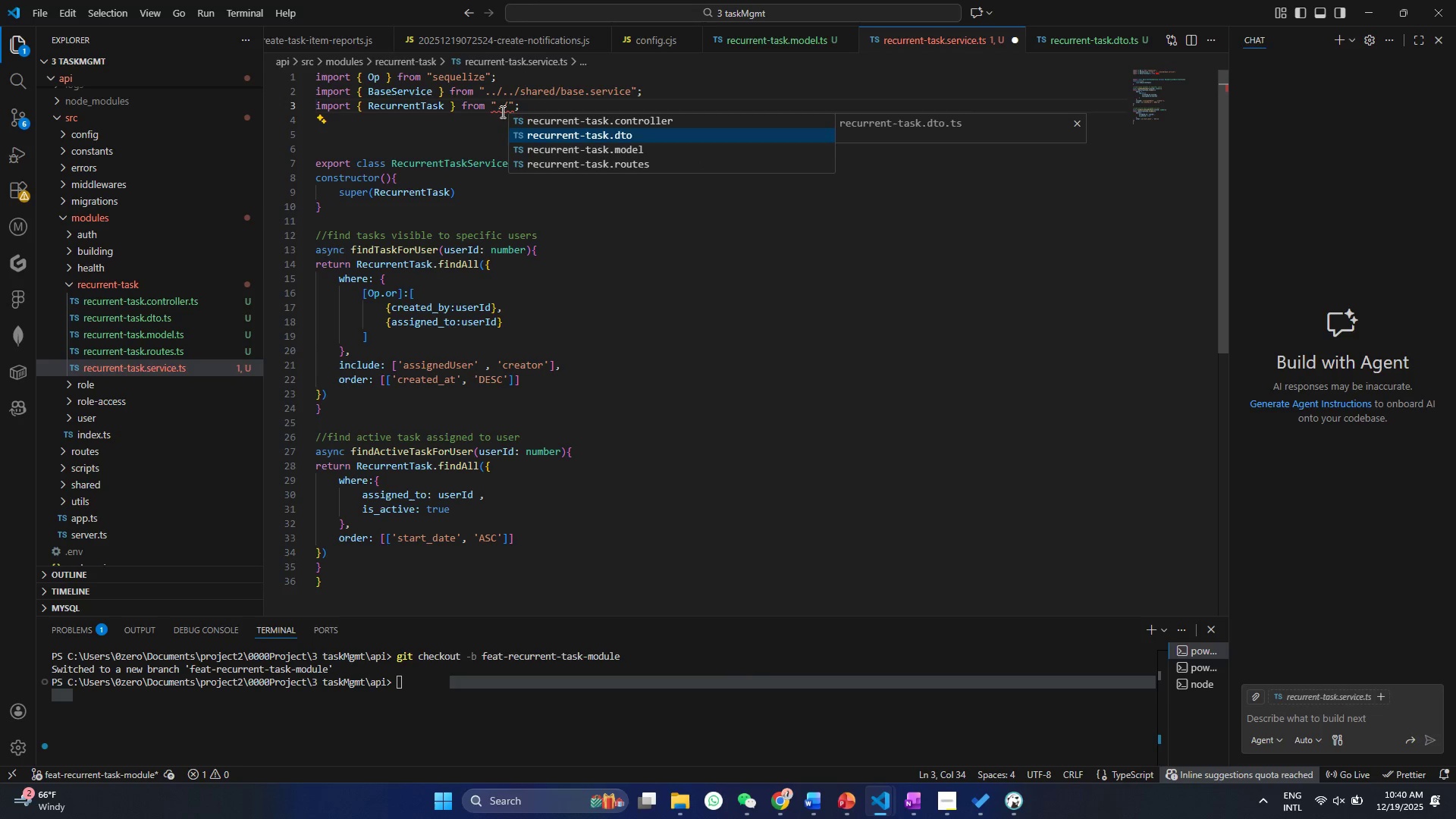 
key(ArrowDown)
 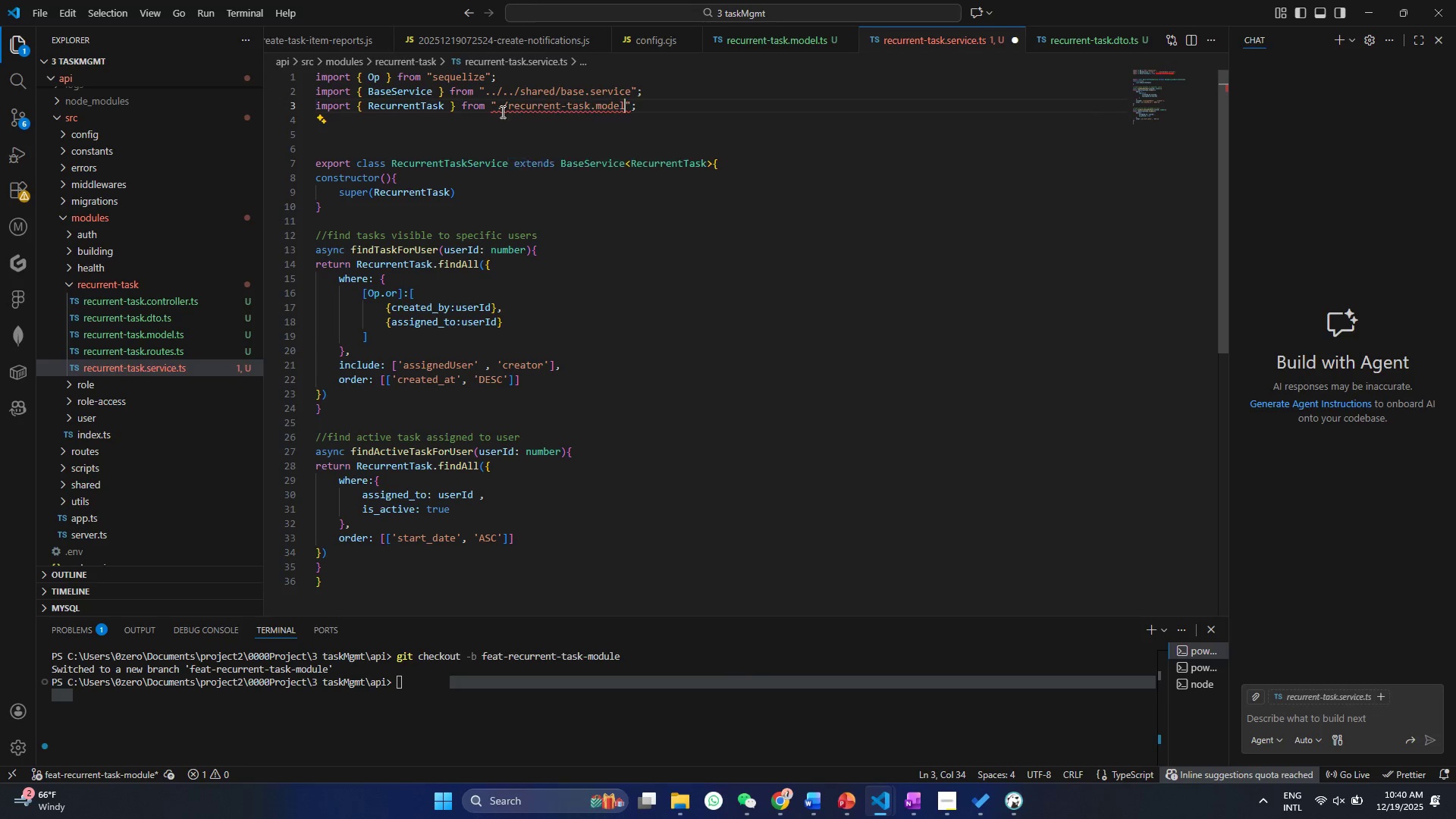 
key(Enter)
 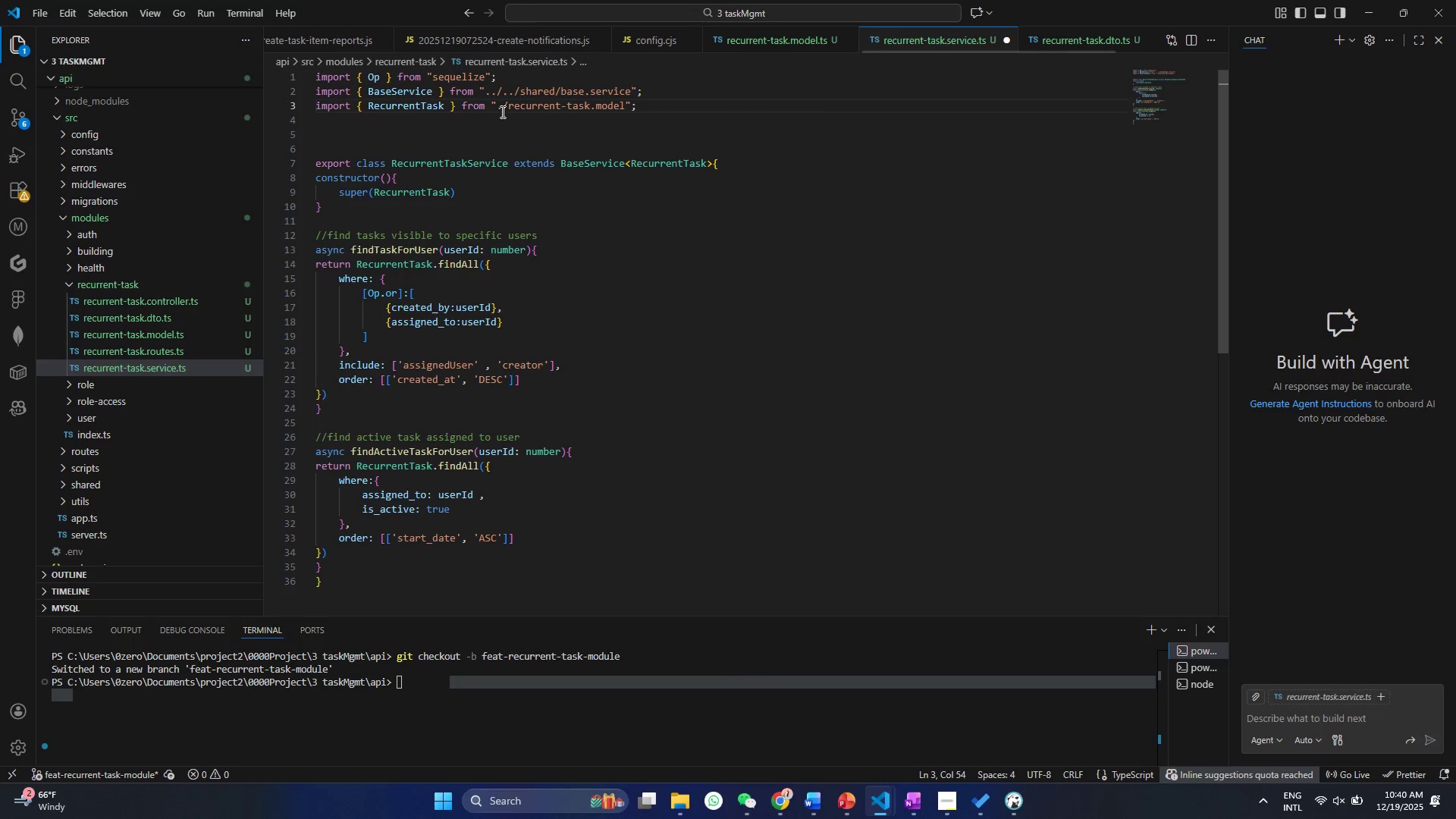 
key(Control+ControlLeft)
 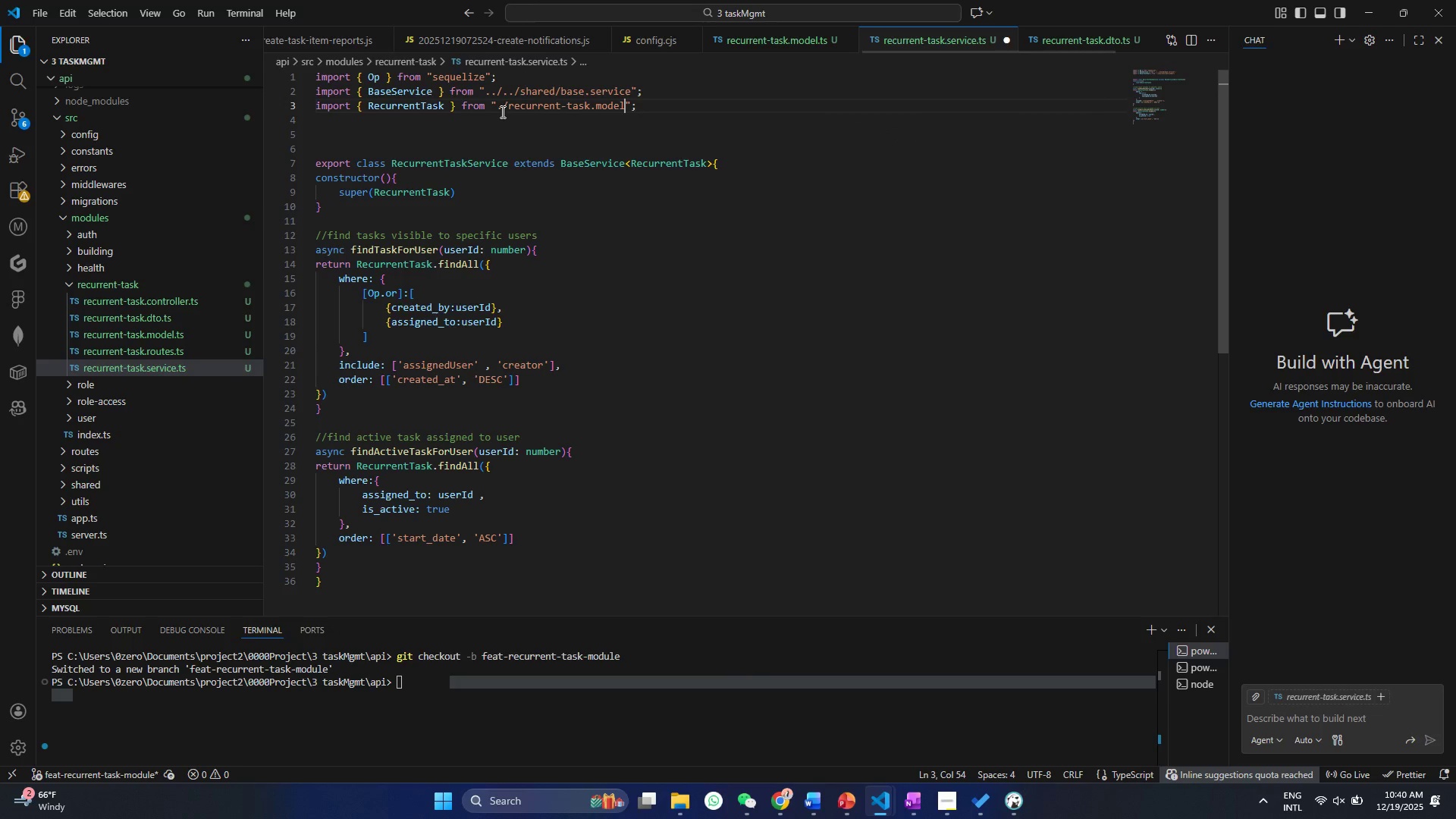 
key(Control+S)
 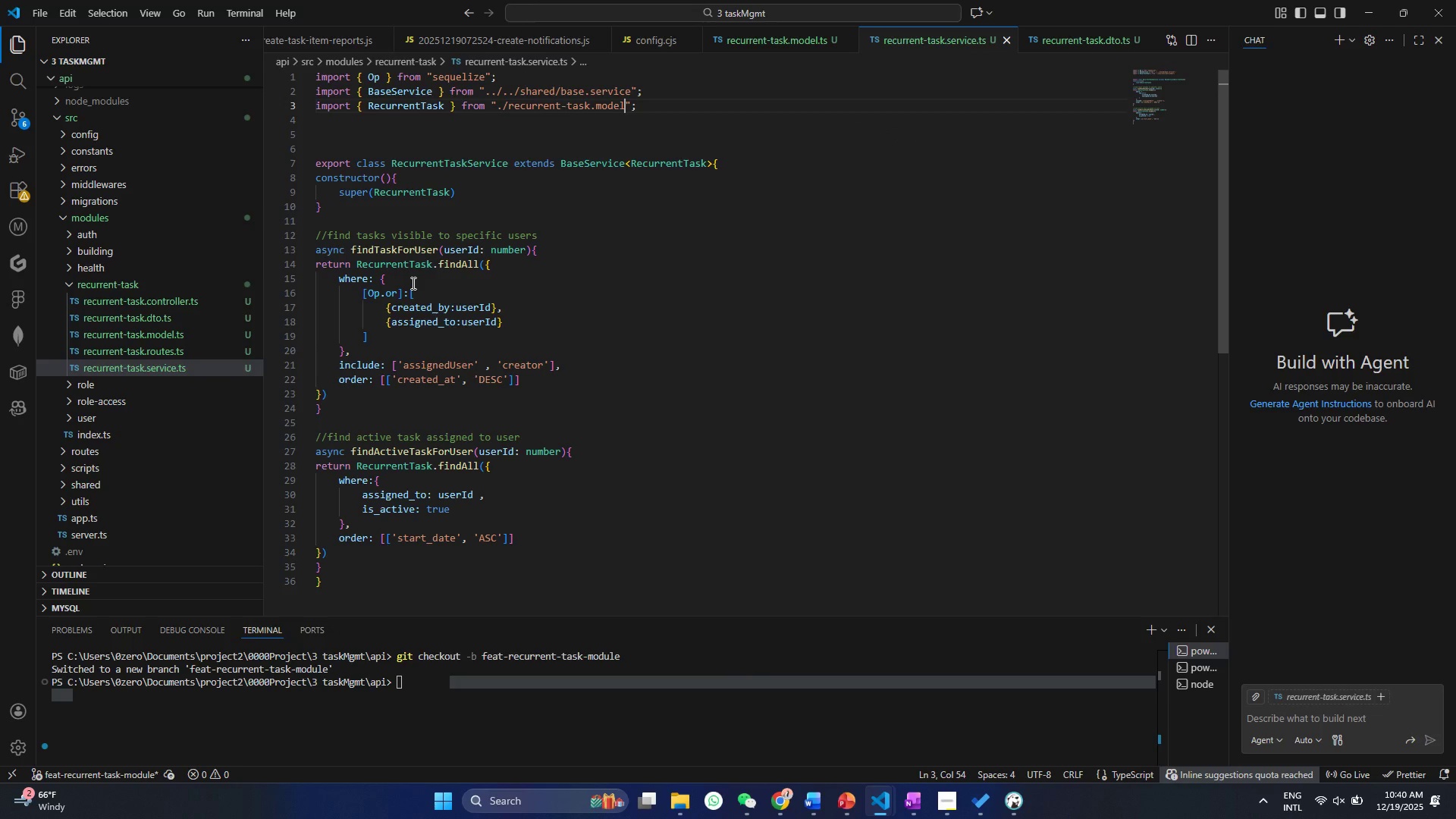 
key(Control+S)
 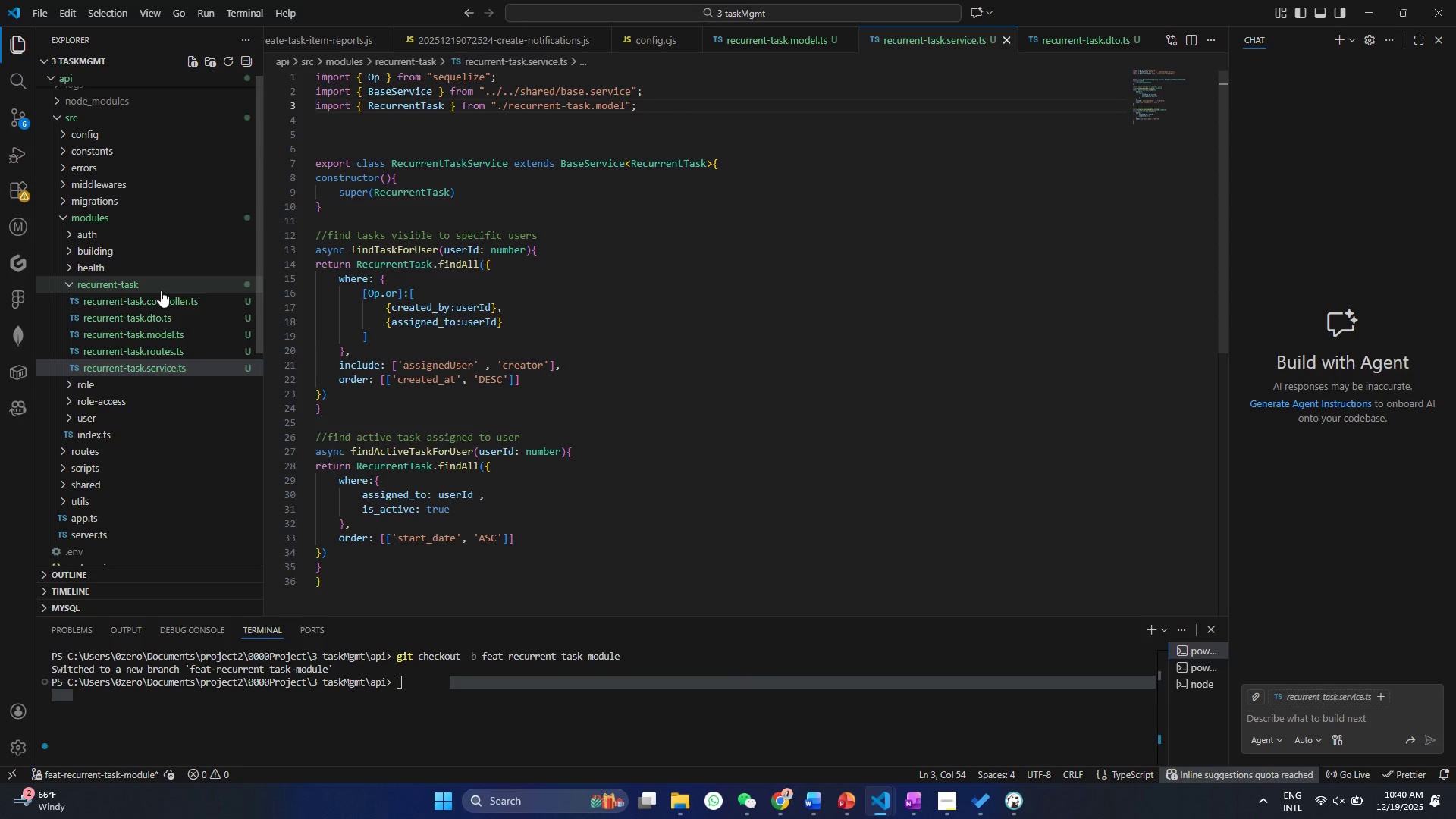 
left_click([161, 303])
 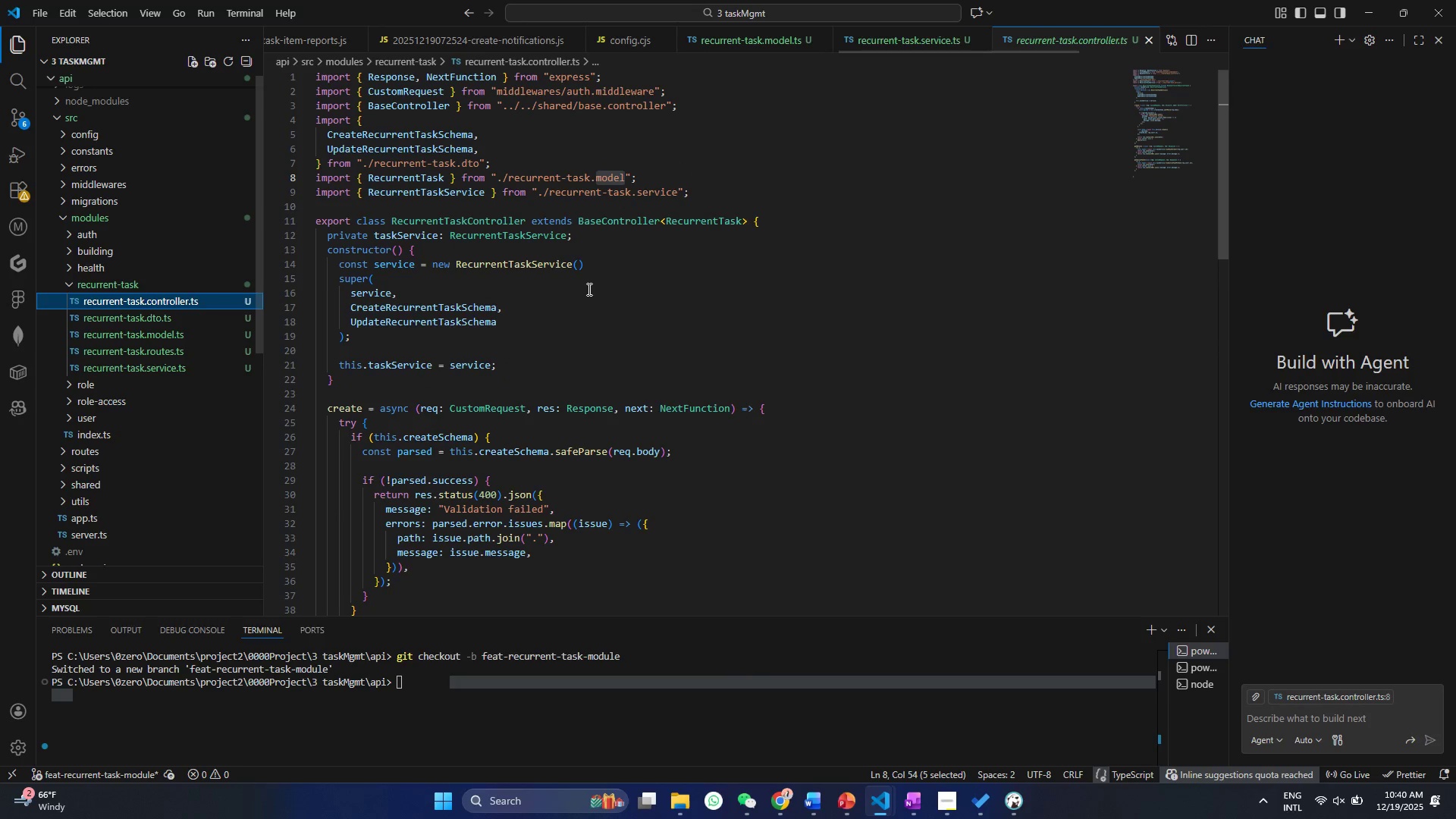 
scroll: coordinate [588, 289], scroll_direction: up, amount: 11.0
 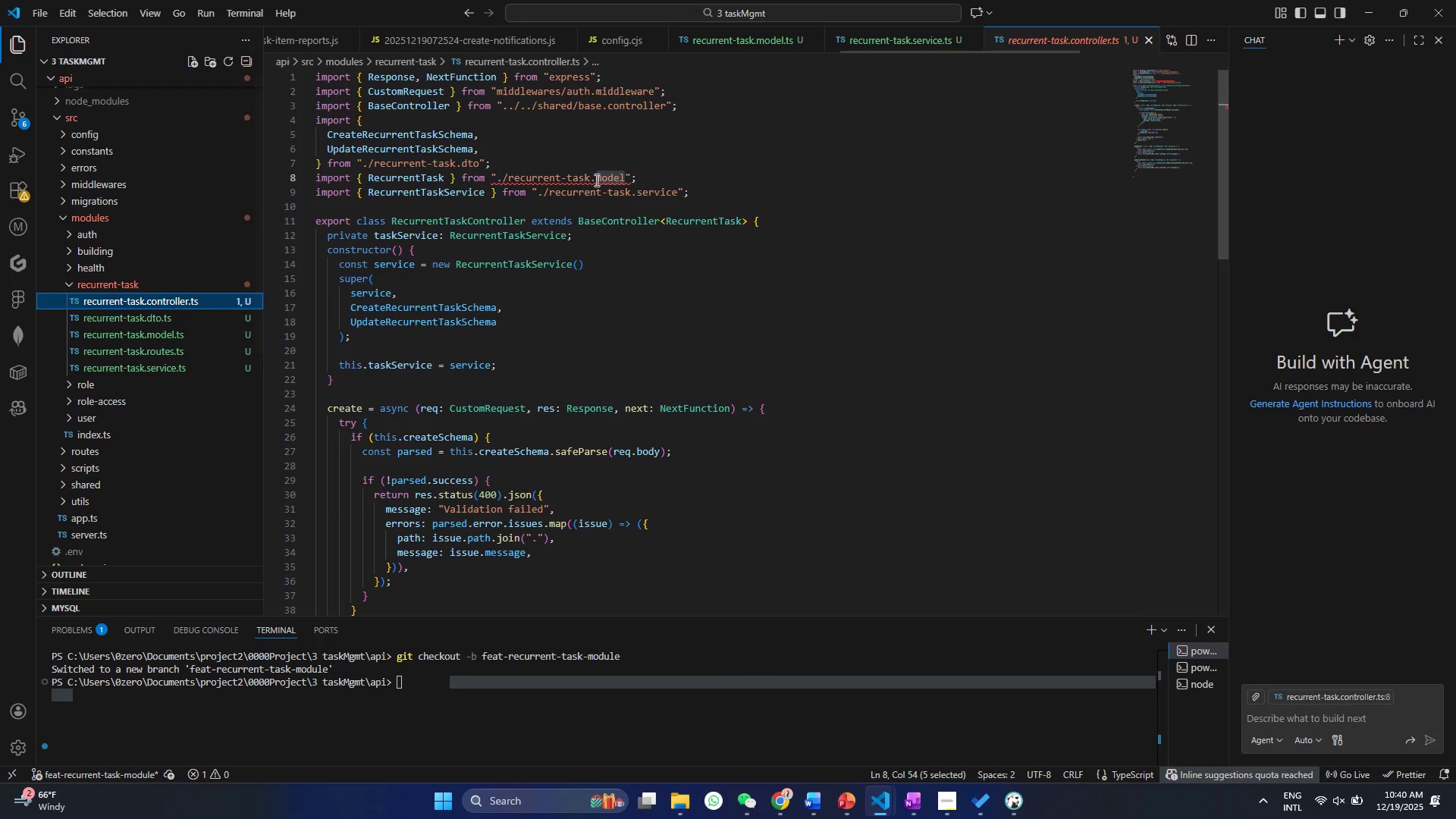 
left_click([595, 180])
 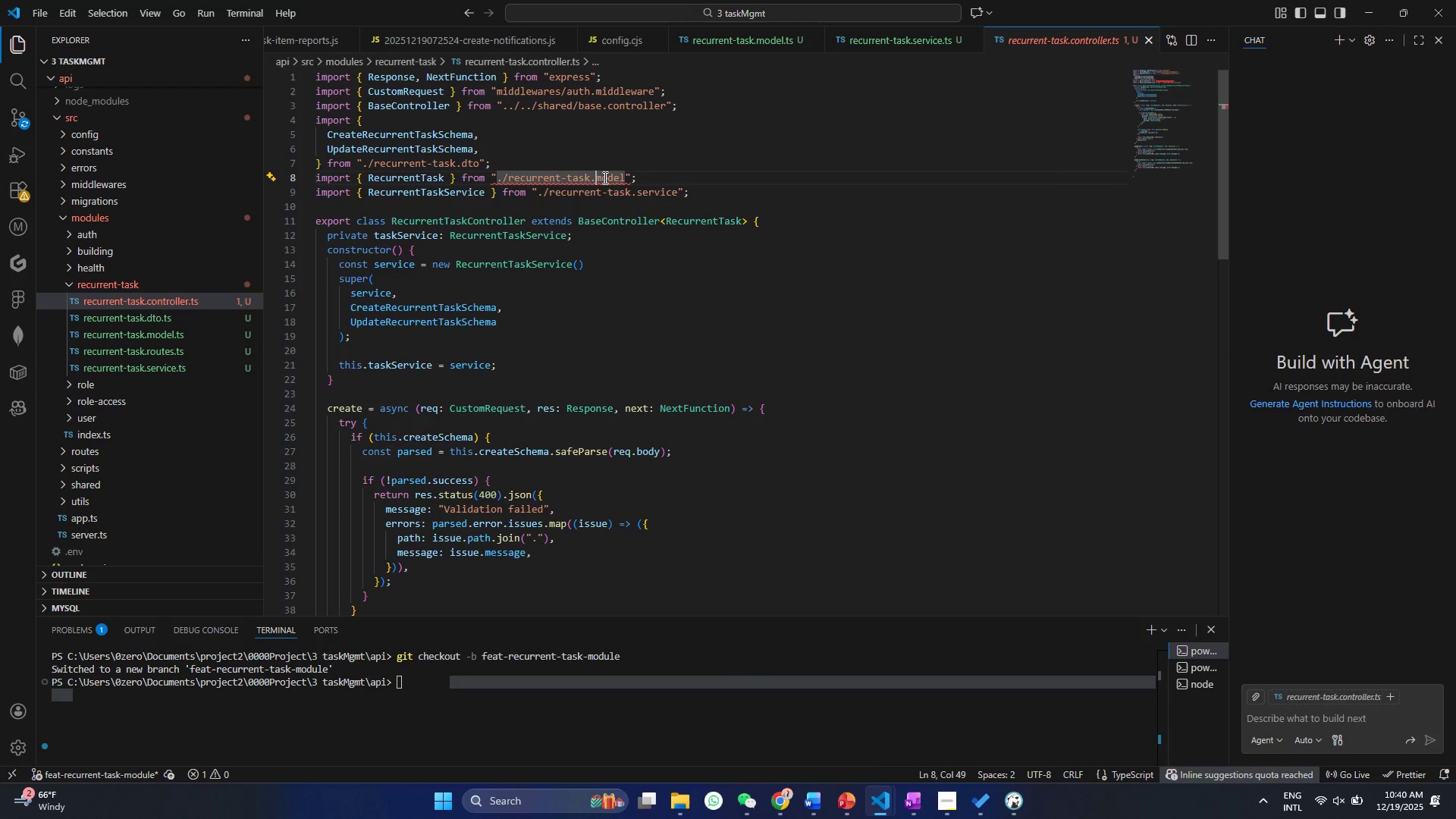 
double_click([604, 177])
 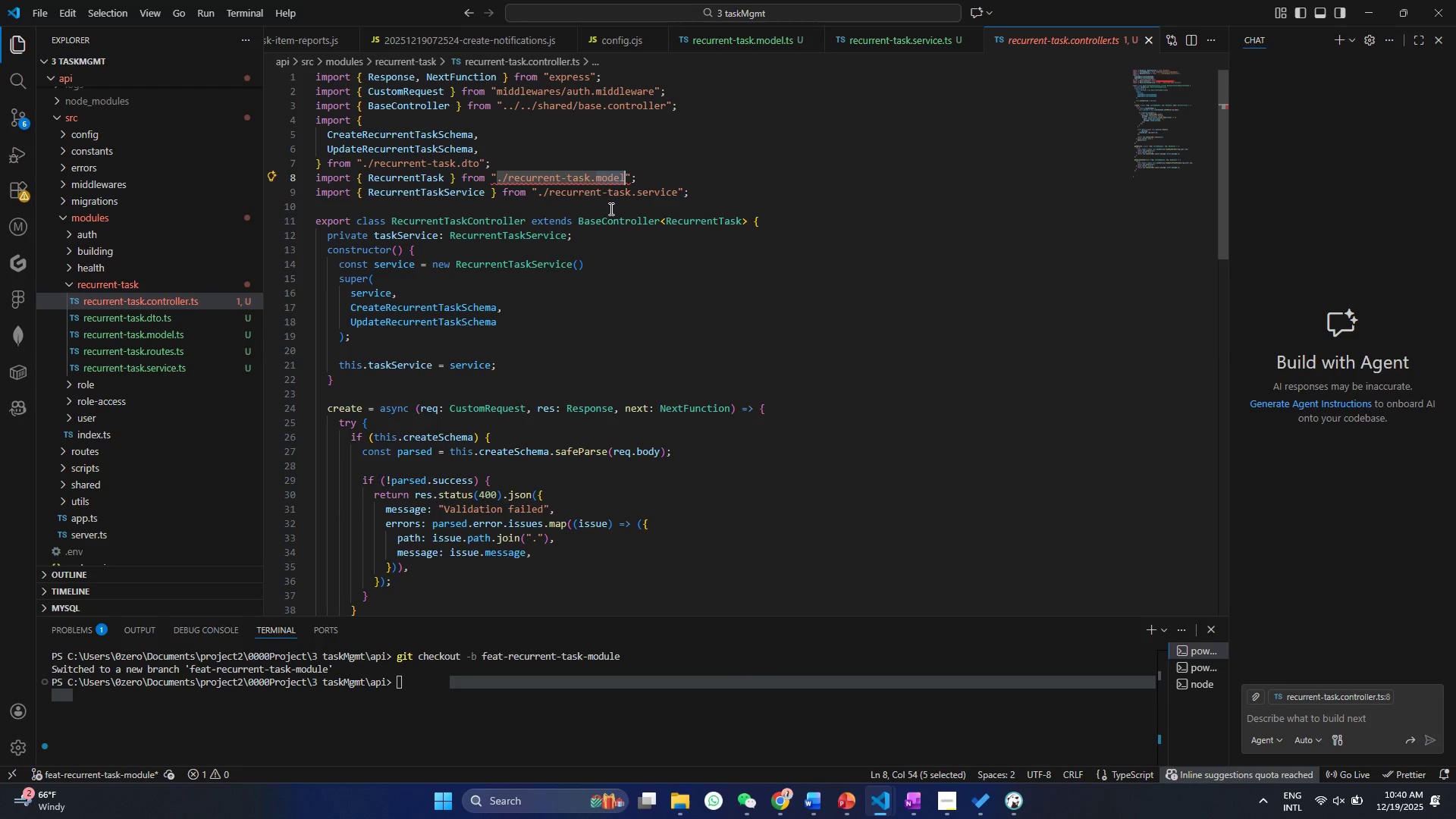 
key(Backspace)
 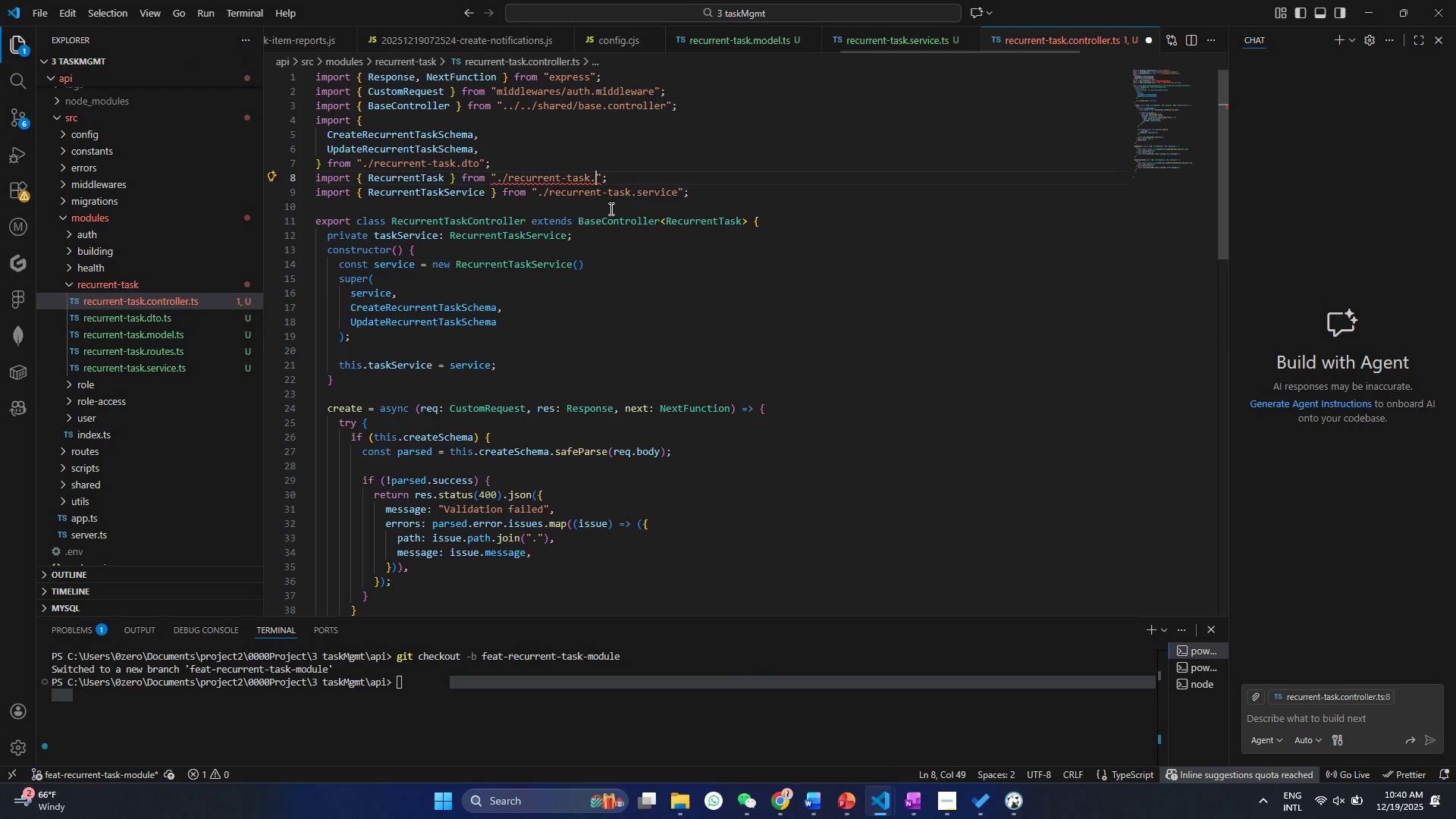 
hold_key(key=Backspace, duration=0.7)
 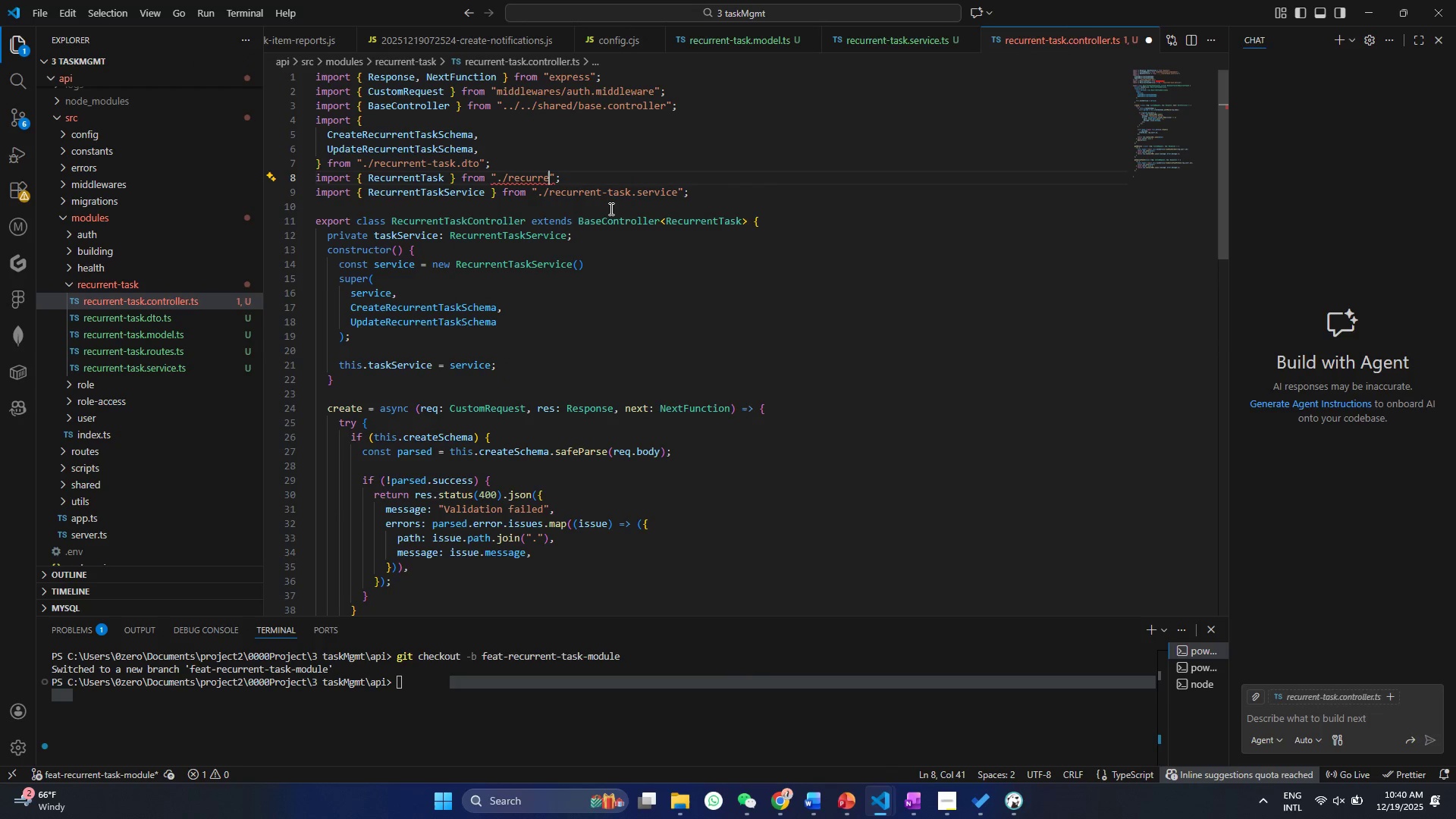 
key(Backspace)
 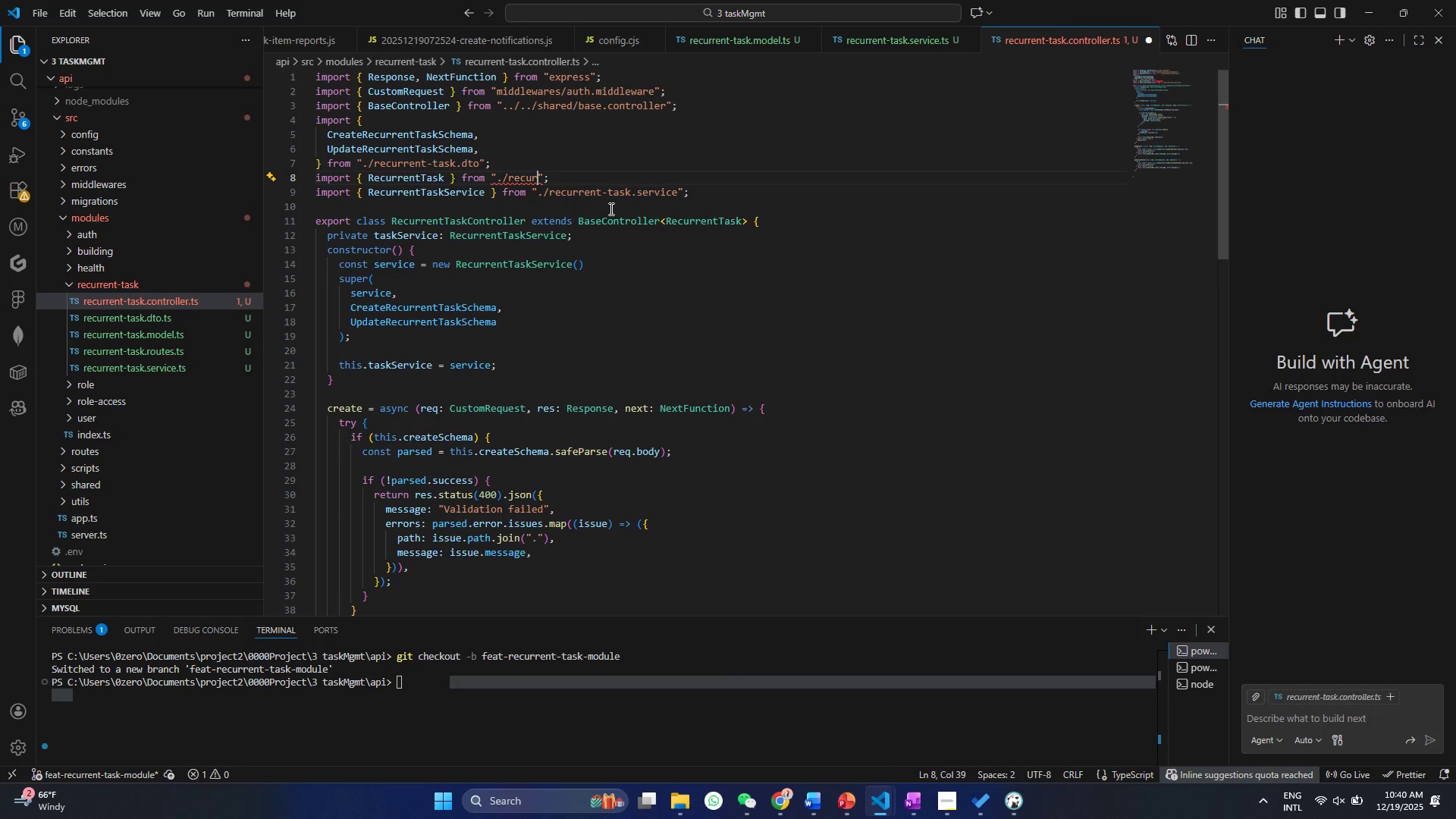 
hold_key(key=Backspace, duration=0.67)
 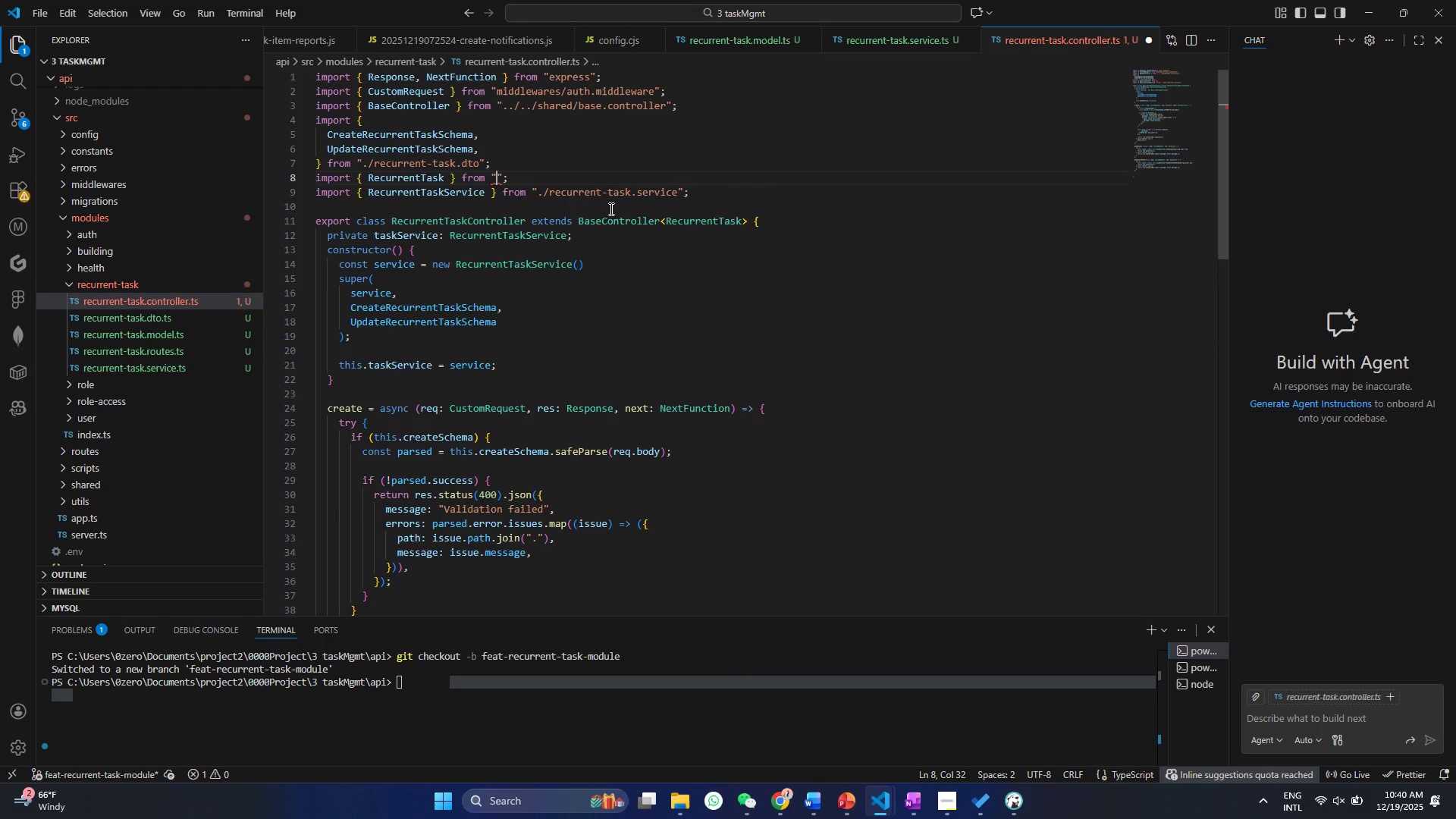 
key(Backspace)
 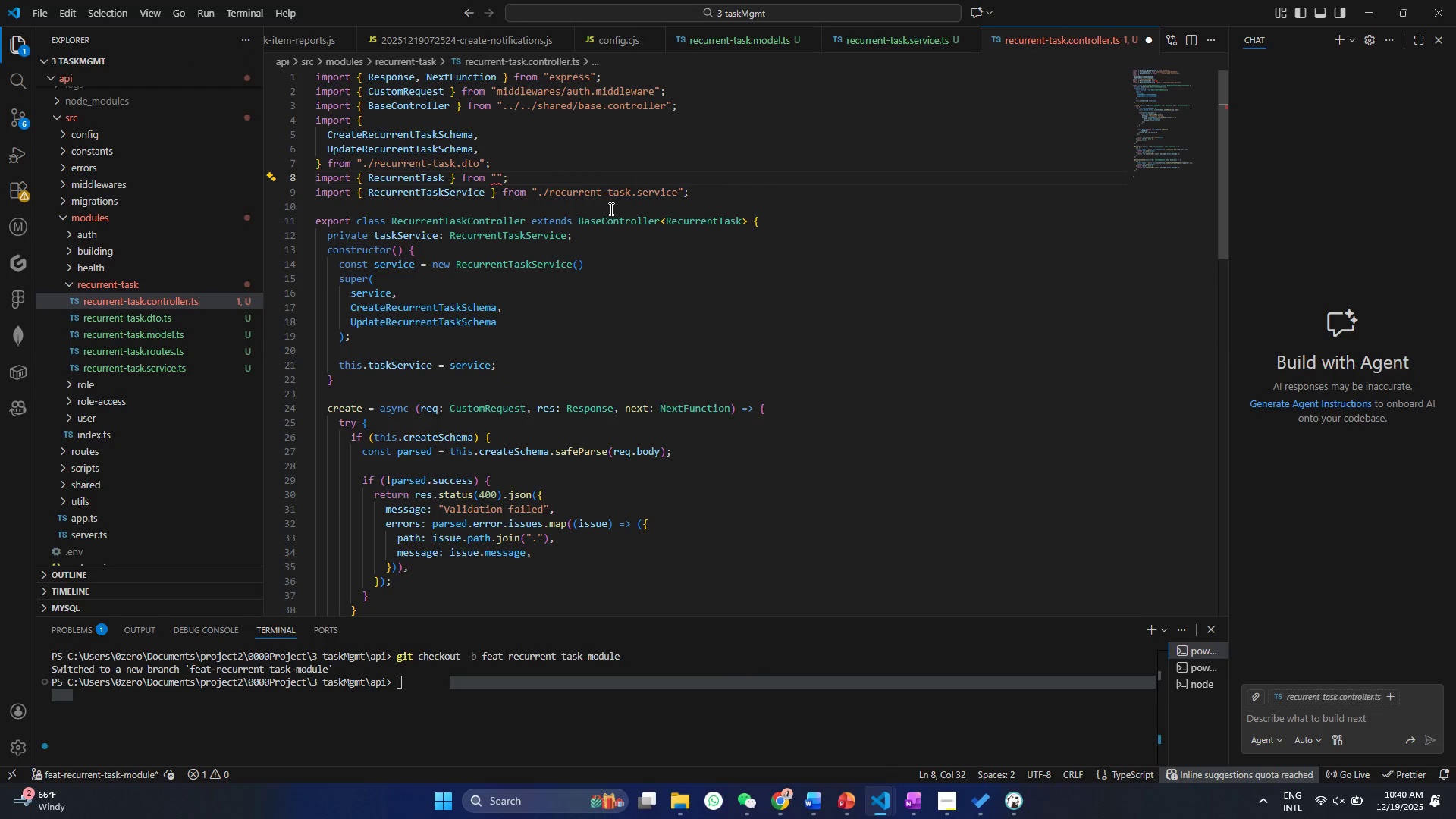 
key(Period)
 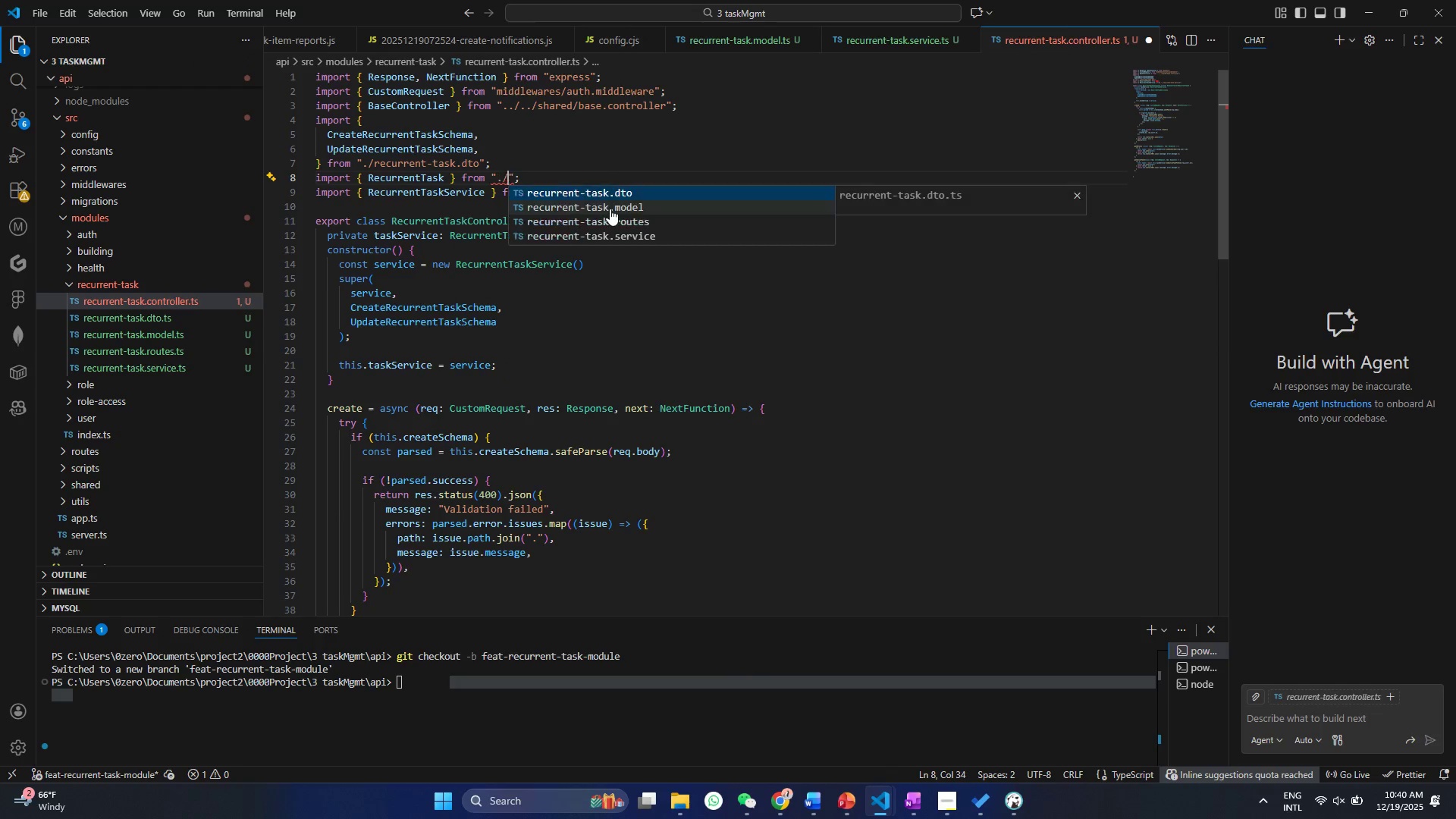 
key(Slash)
 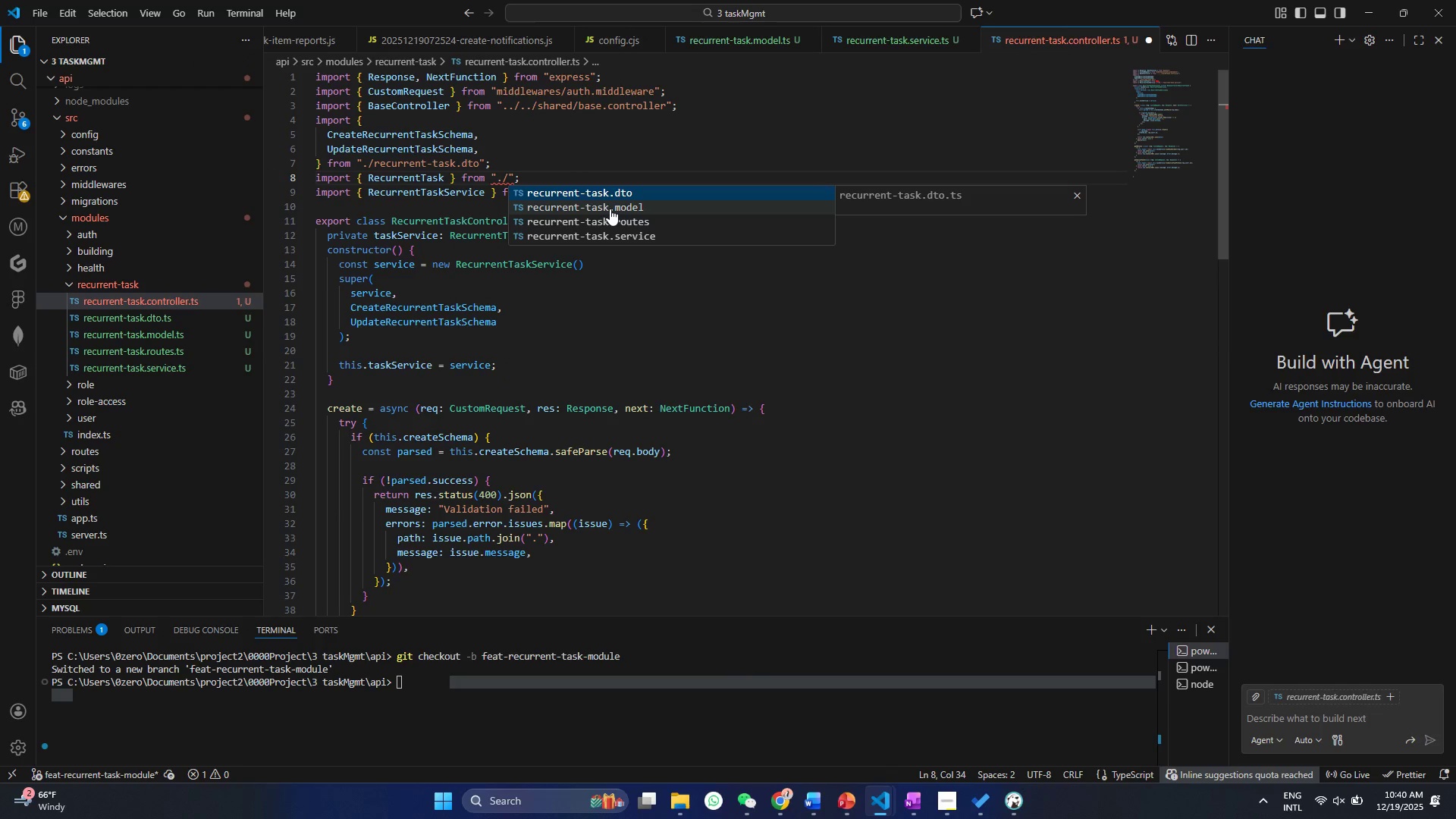 
key(ArrowDown)
 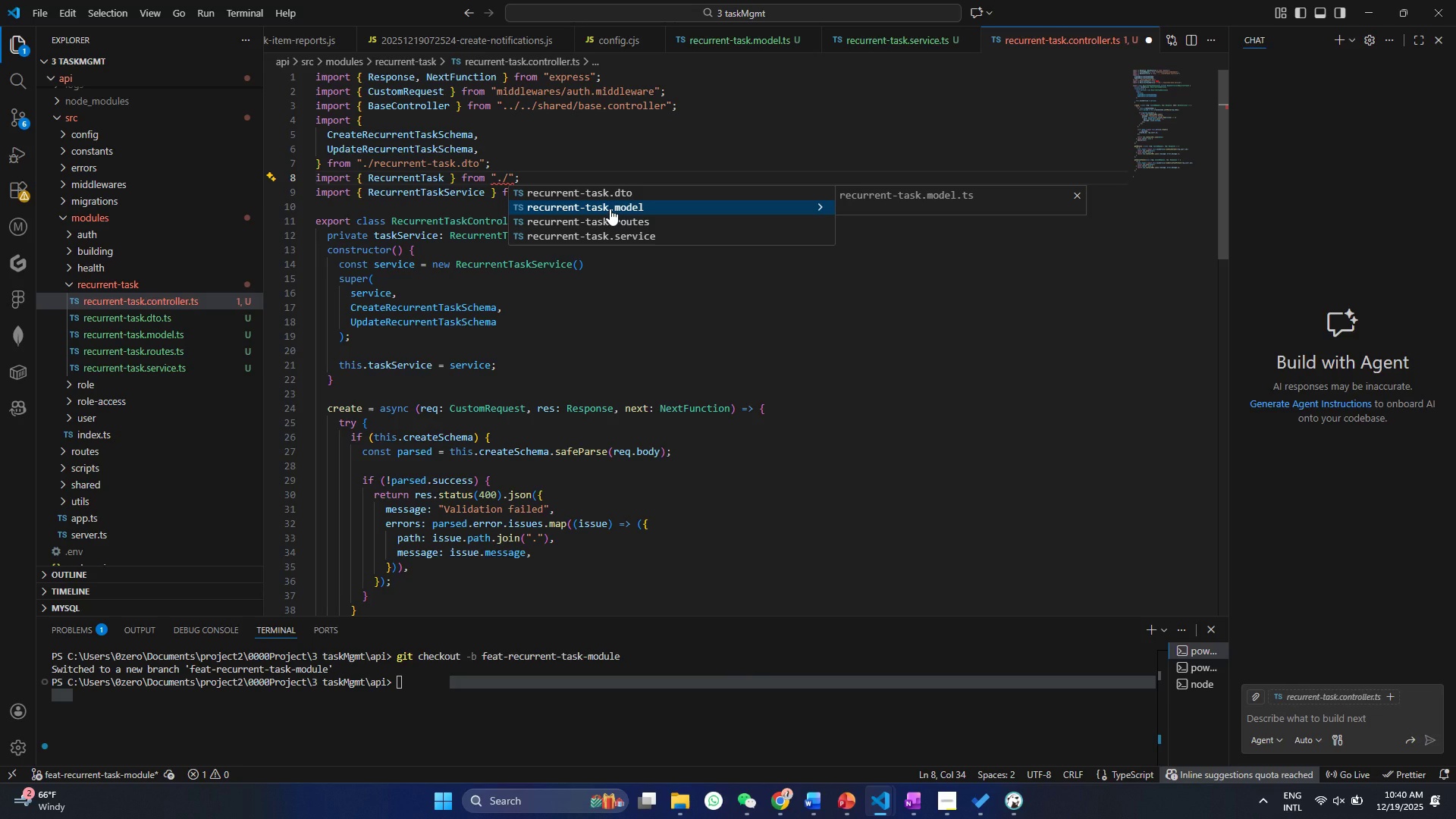 
wait(6.25)
 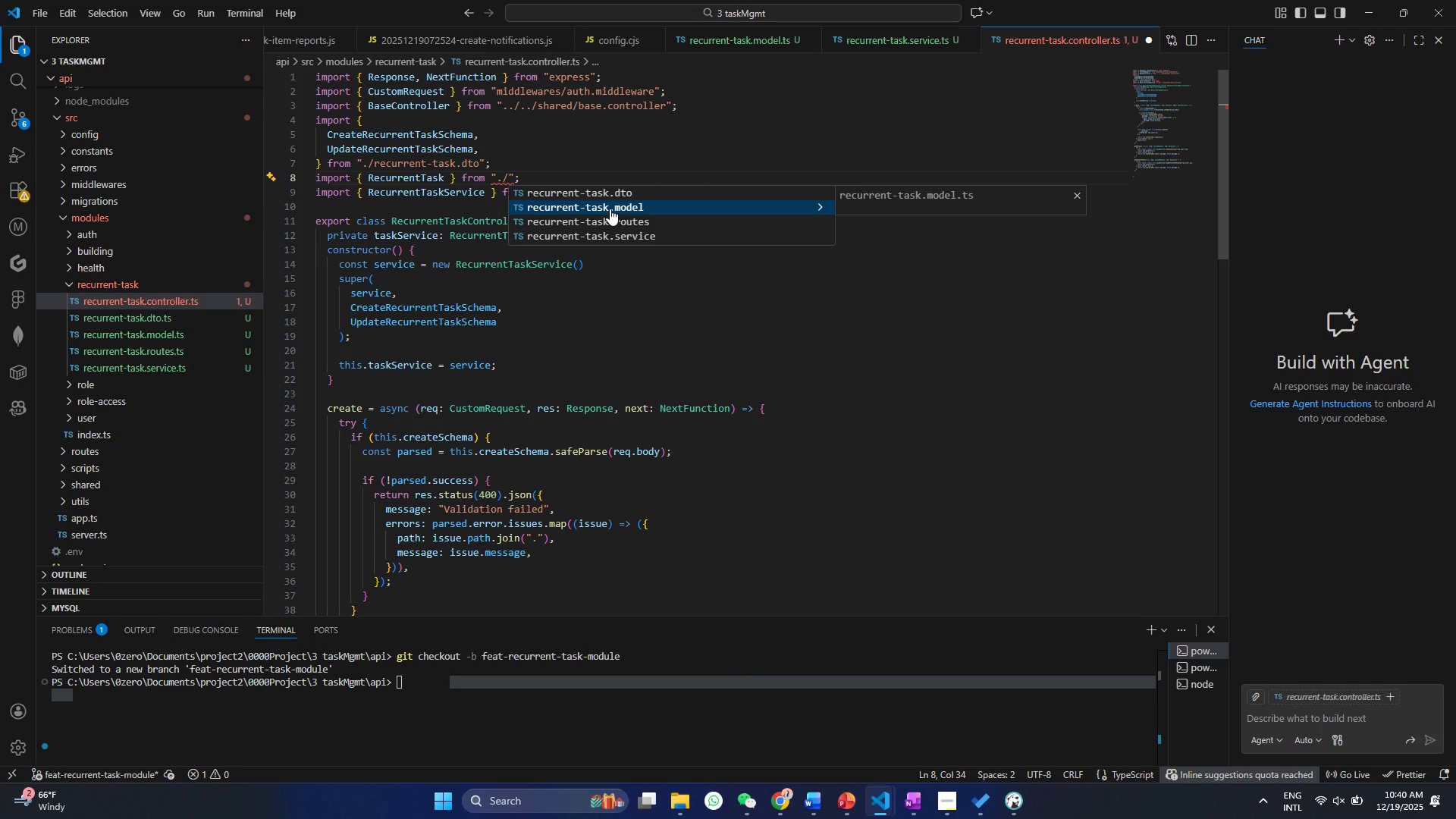 
key(Enter)
 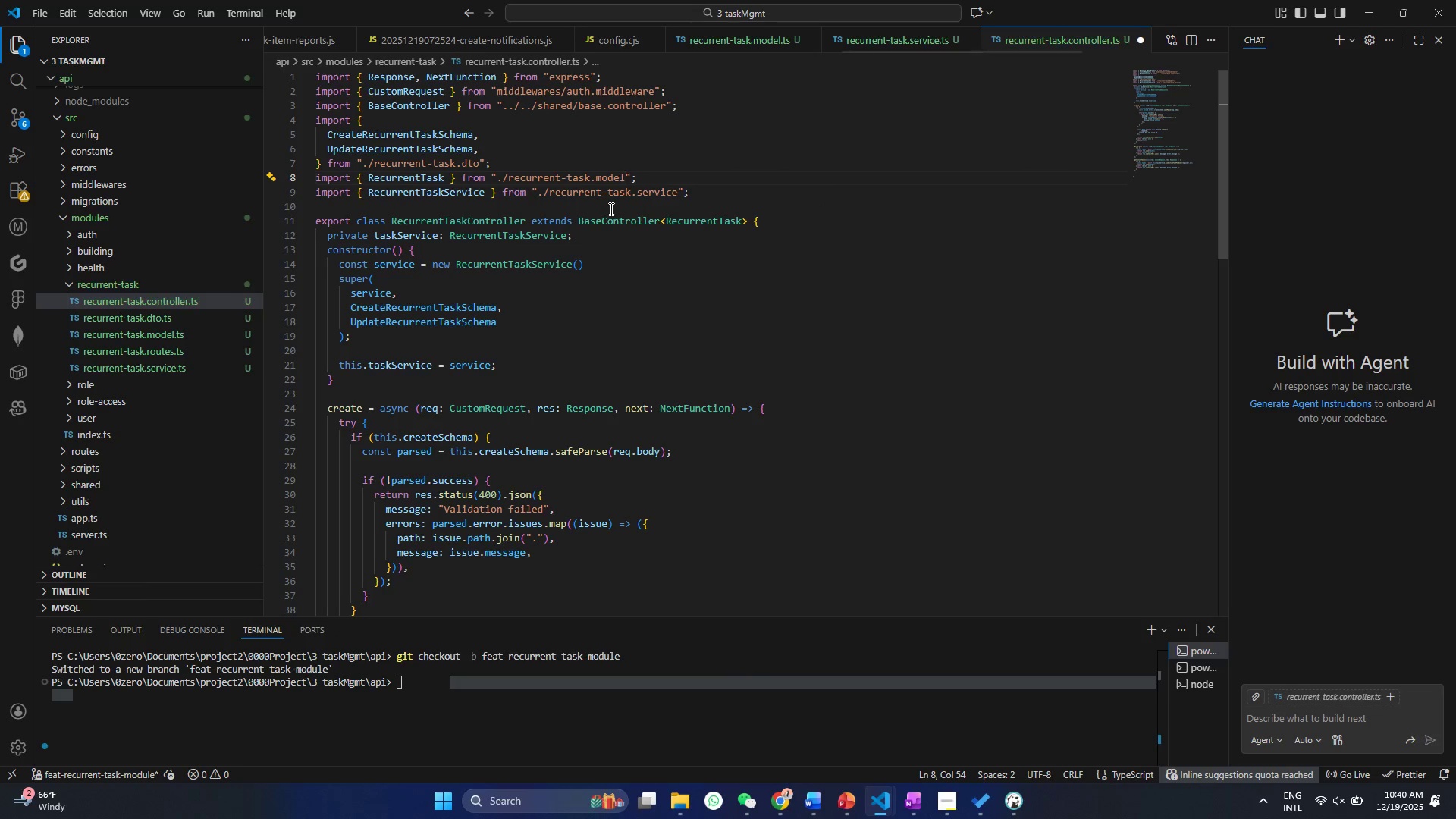 
key(Control+S)
 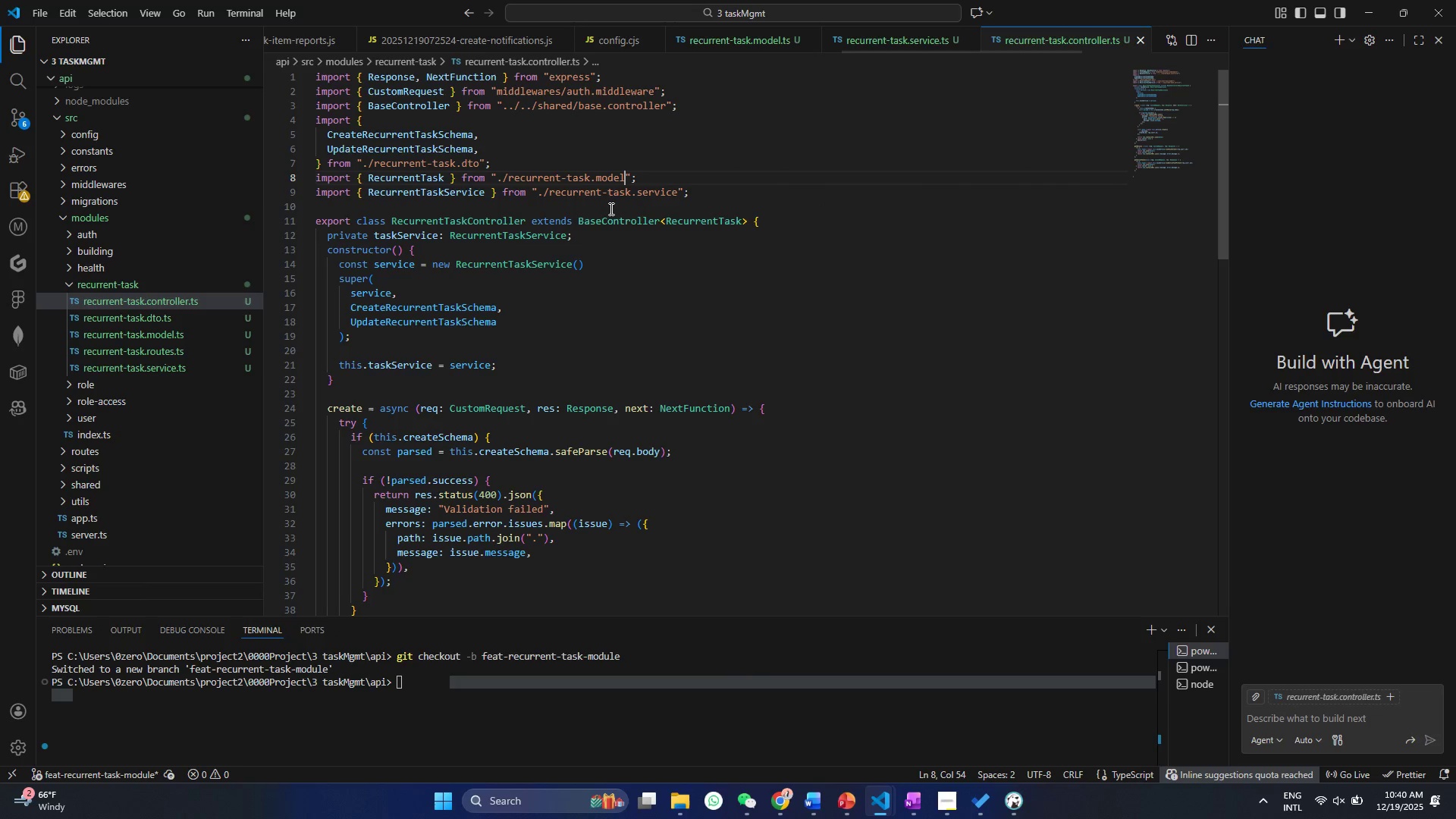 
key(Control+S)
 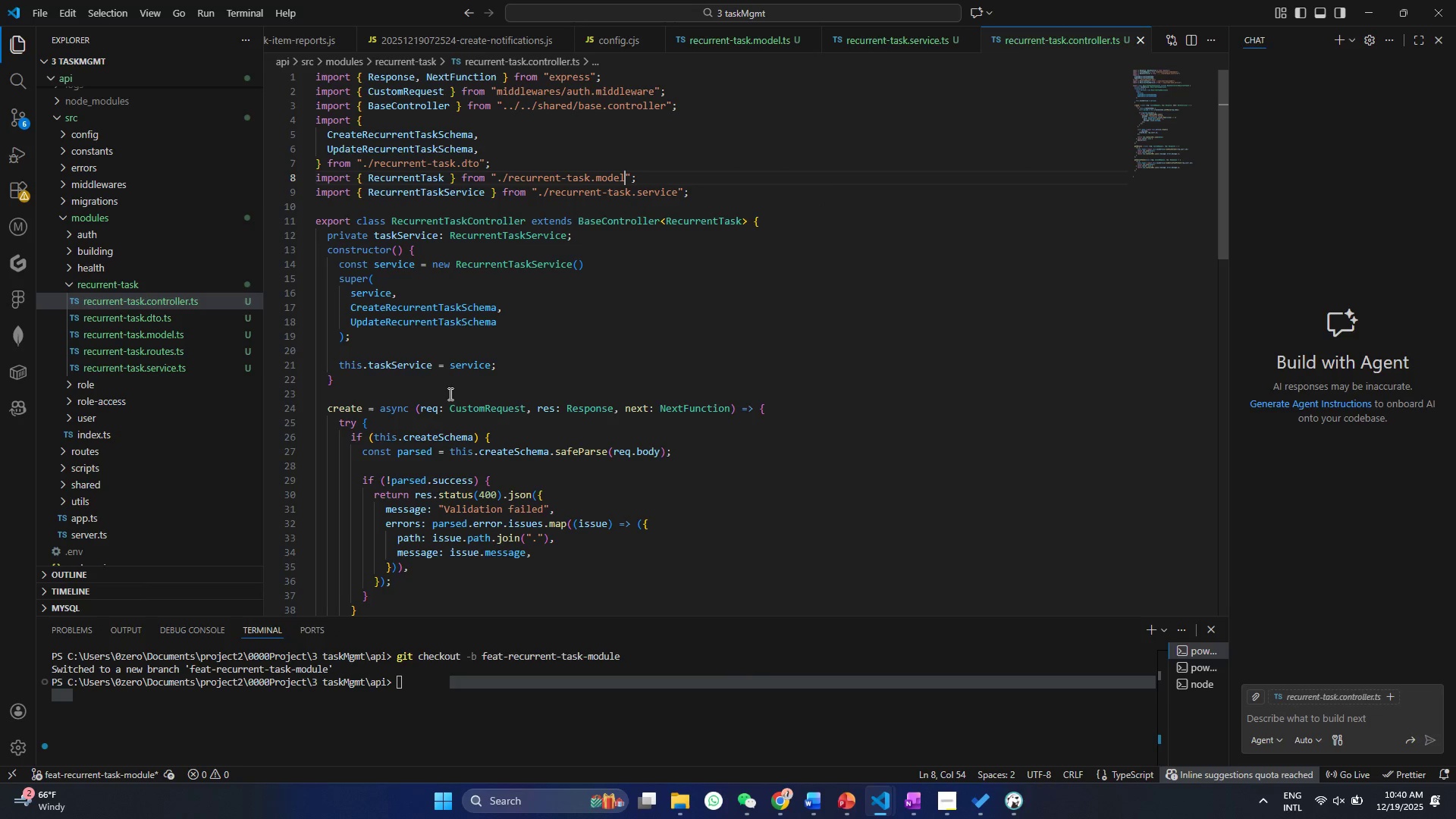 
left_click([544, 354])
 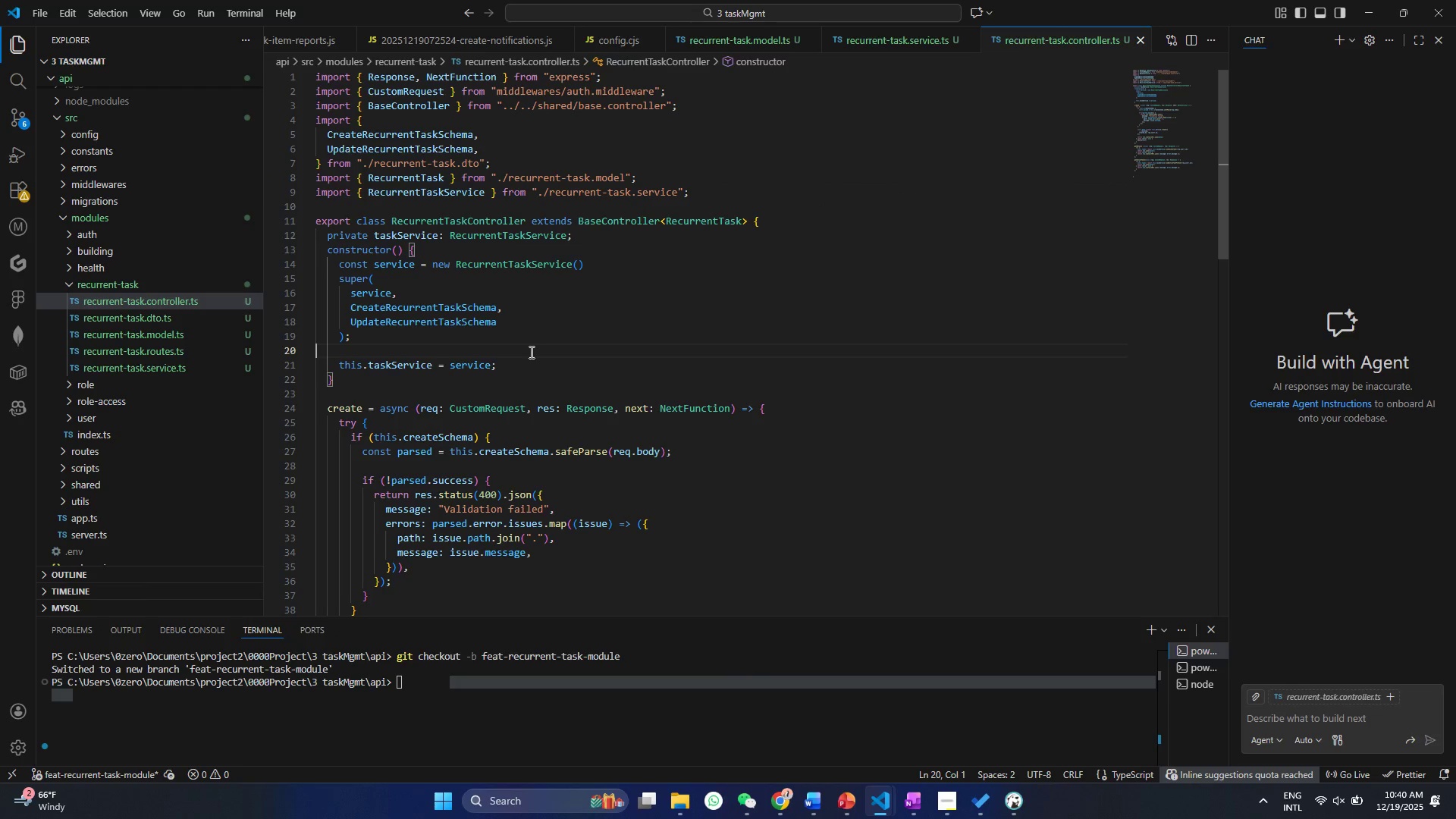 
key(Control+S)
 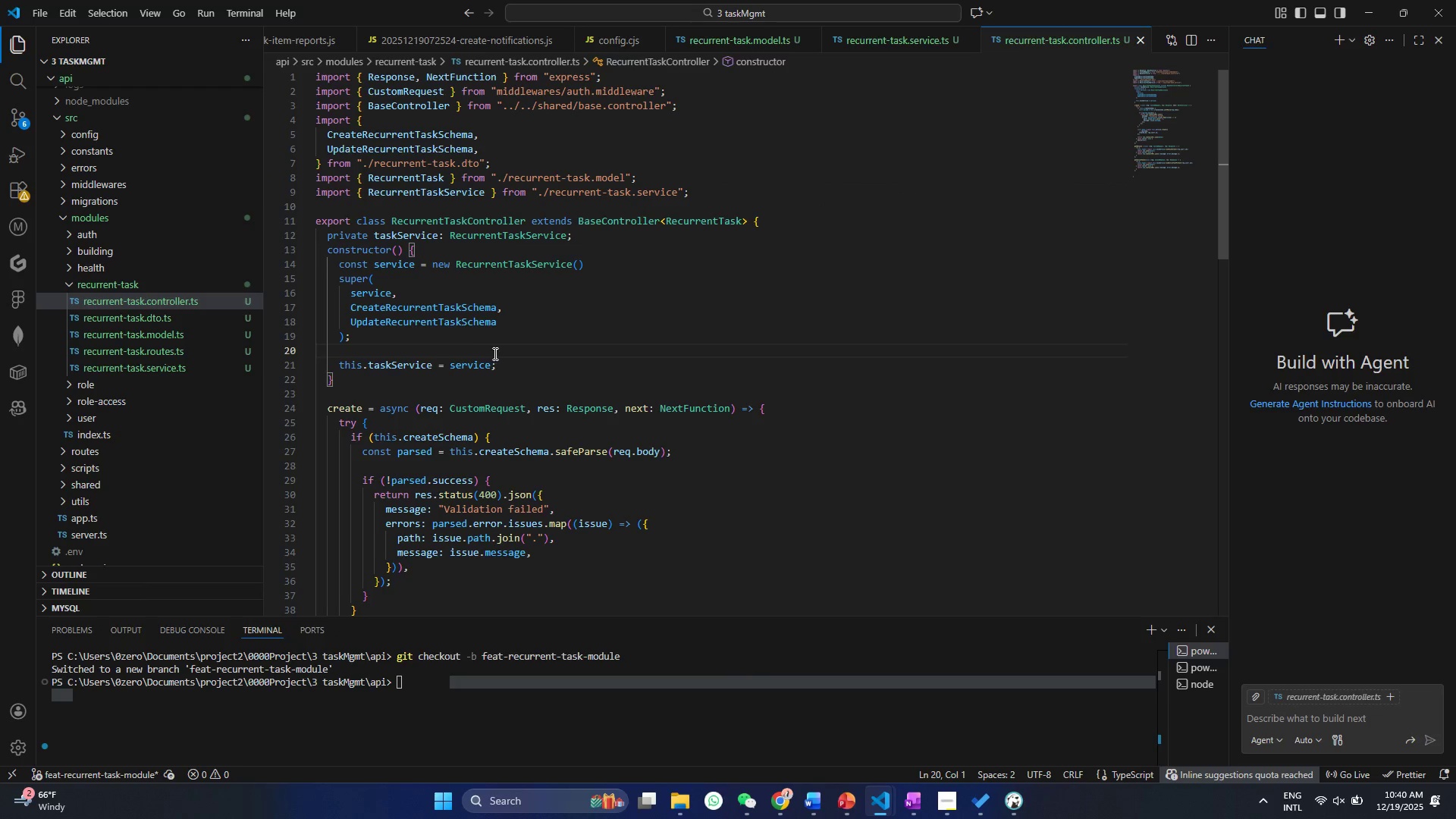 
key(Control+S)
 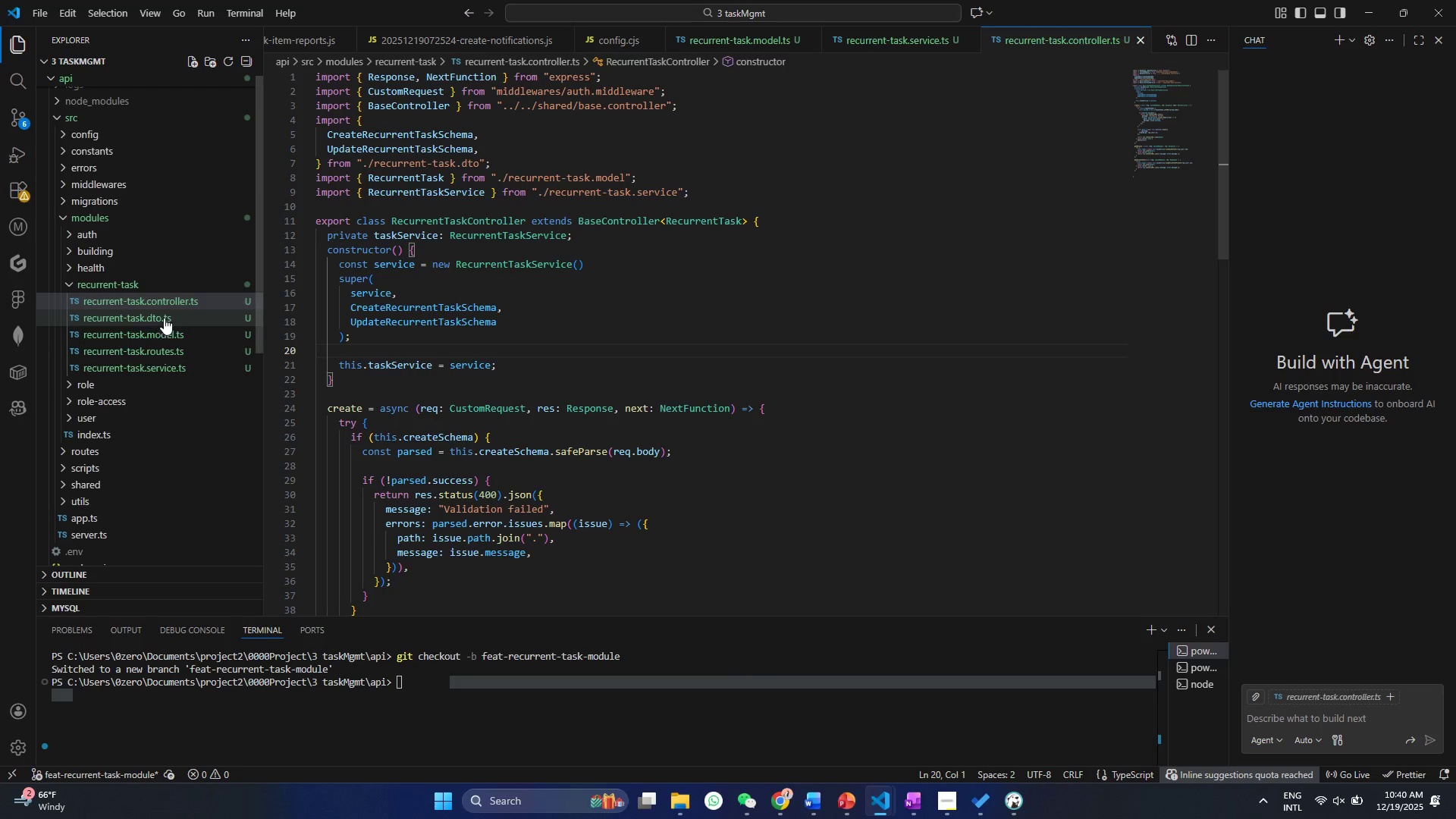 
left_click([169, 317])
 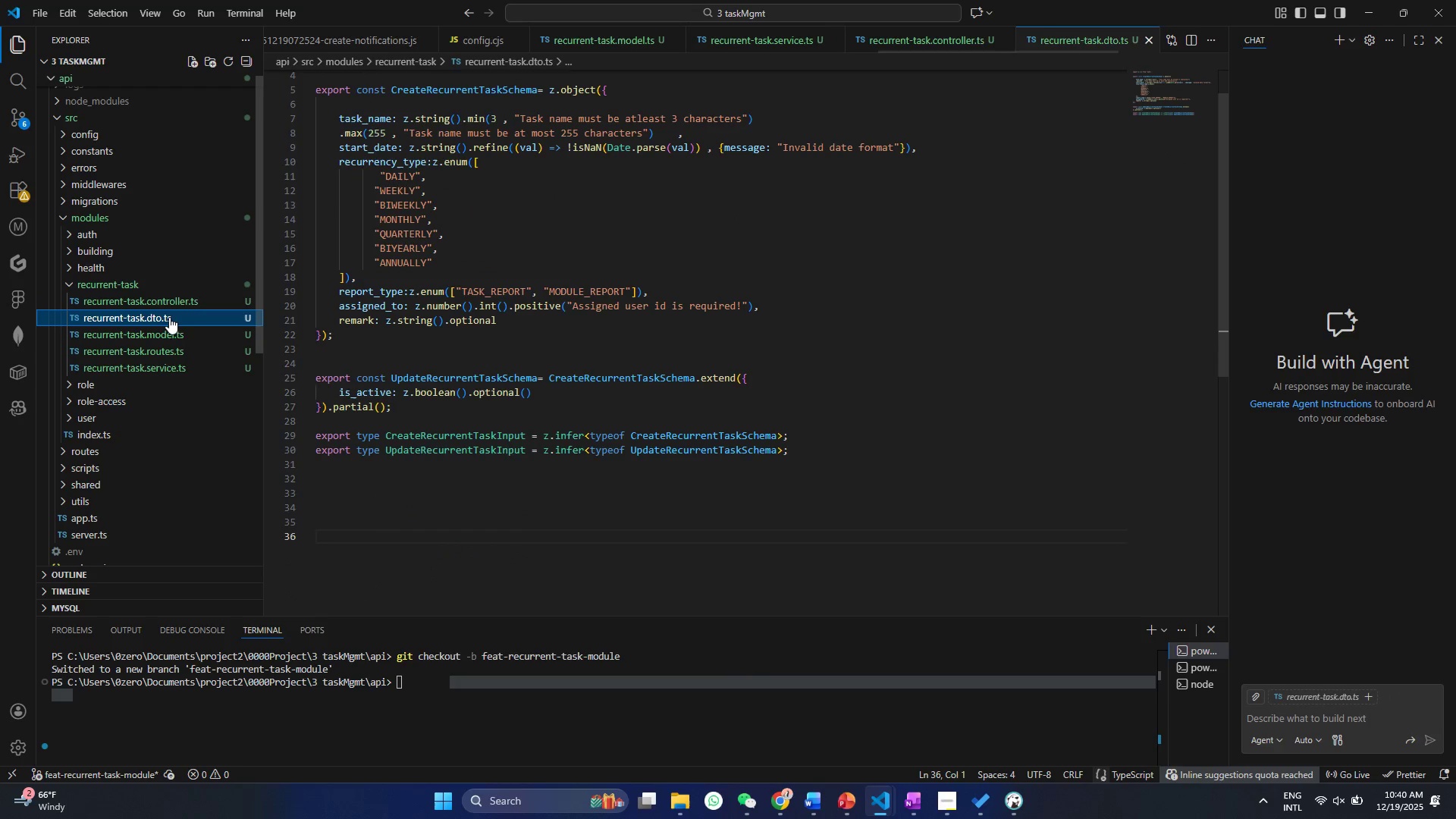 
key(Control+S)
 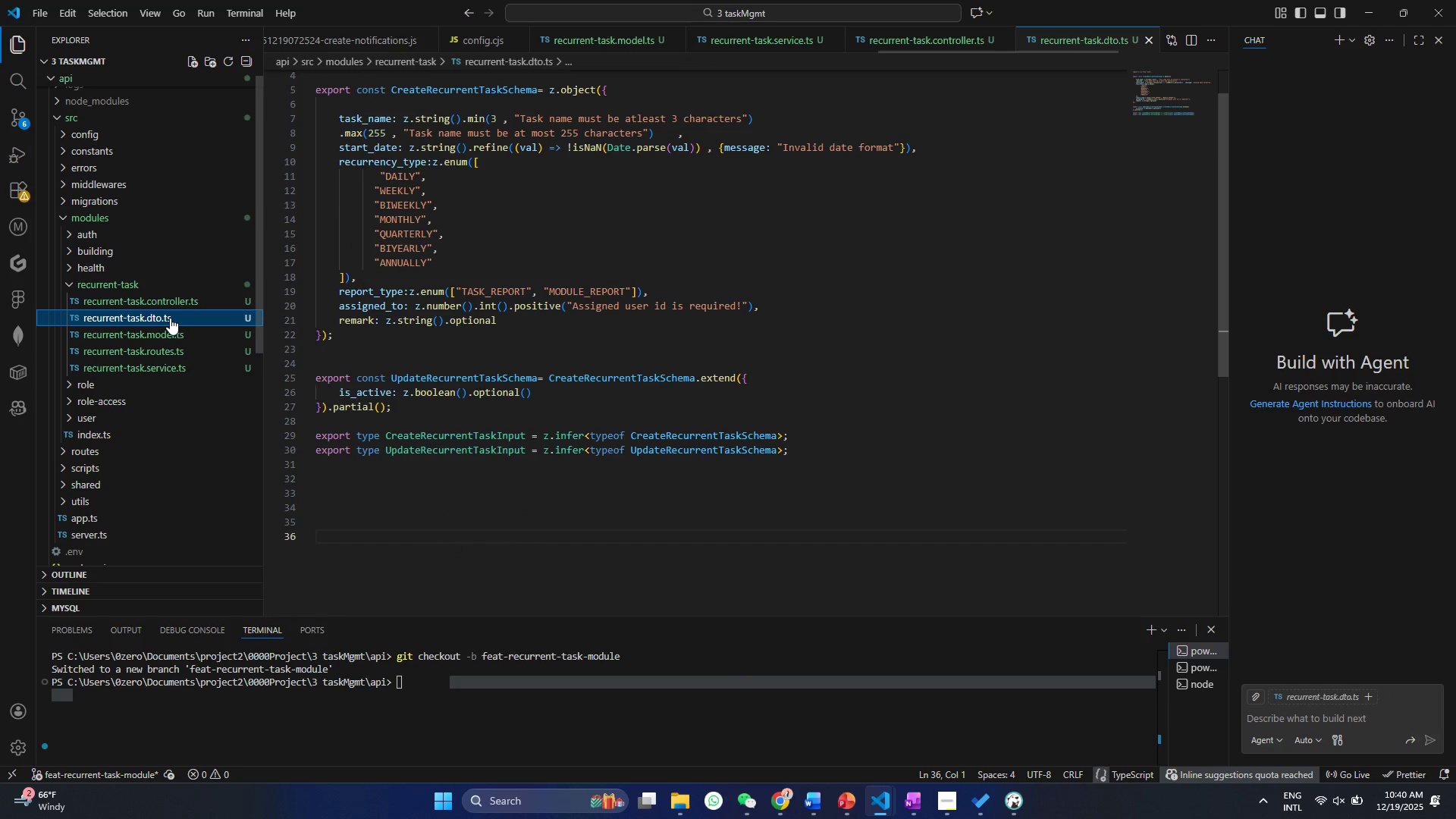 
key(Control+S)
 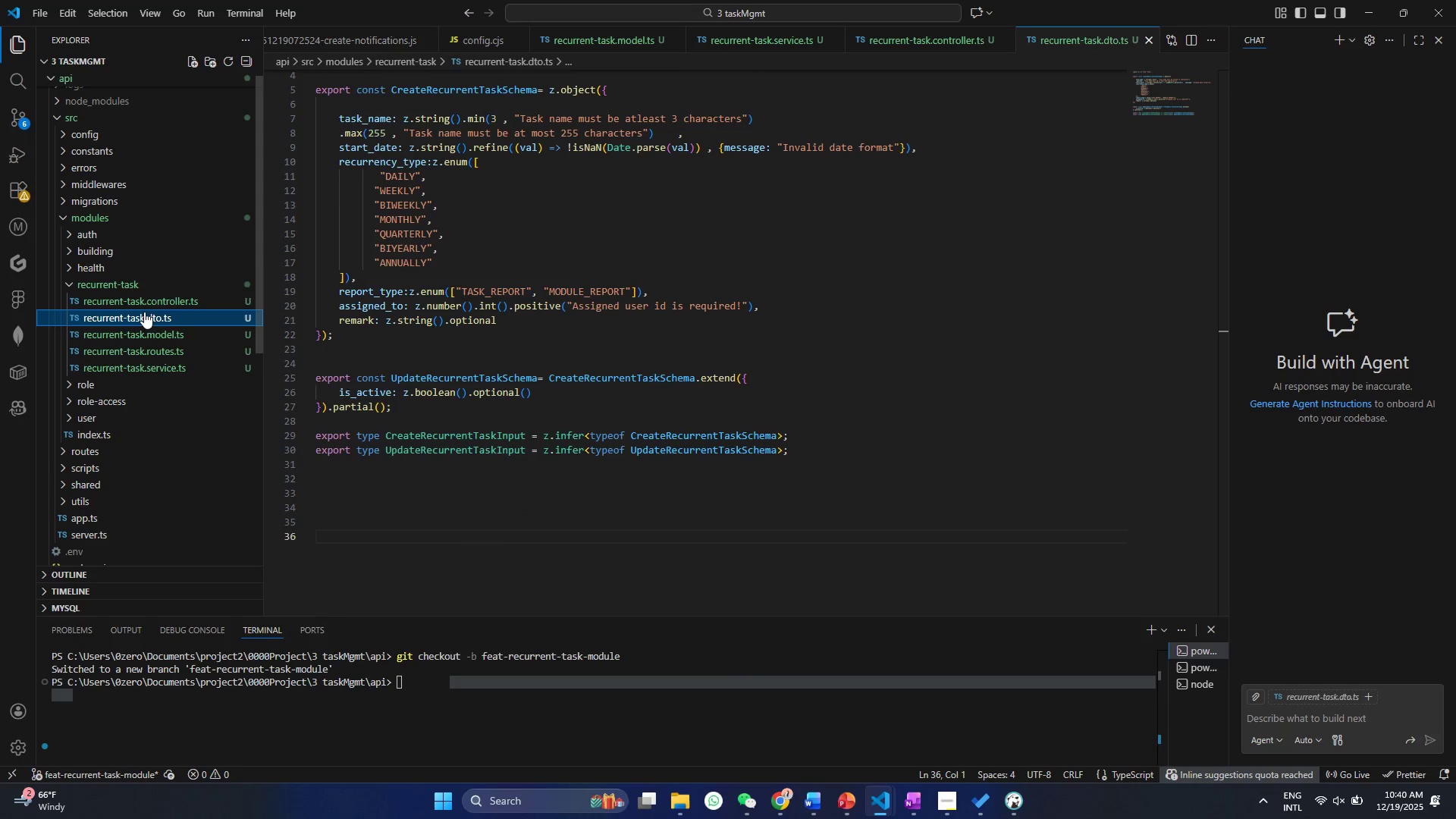 
left_click([148, 297])
 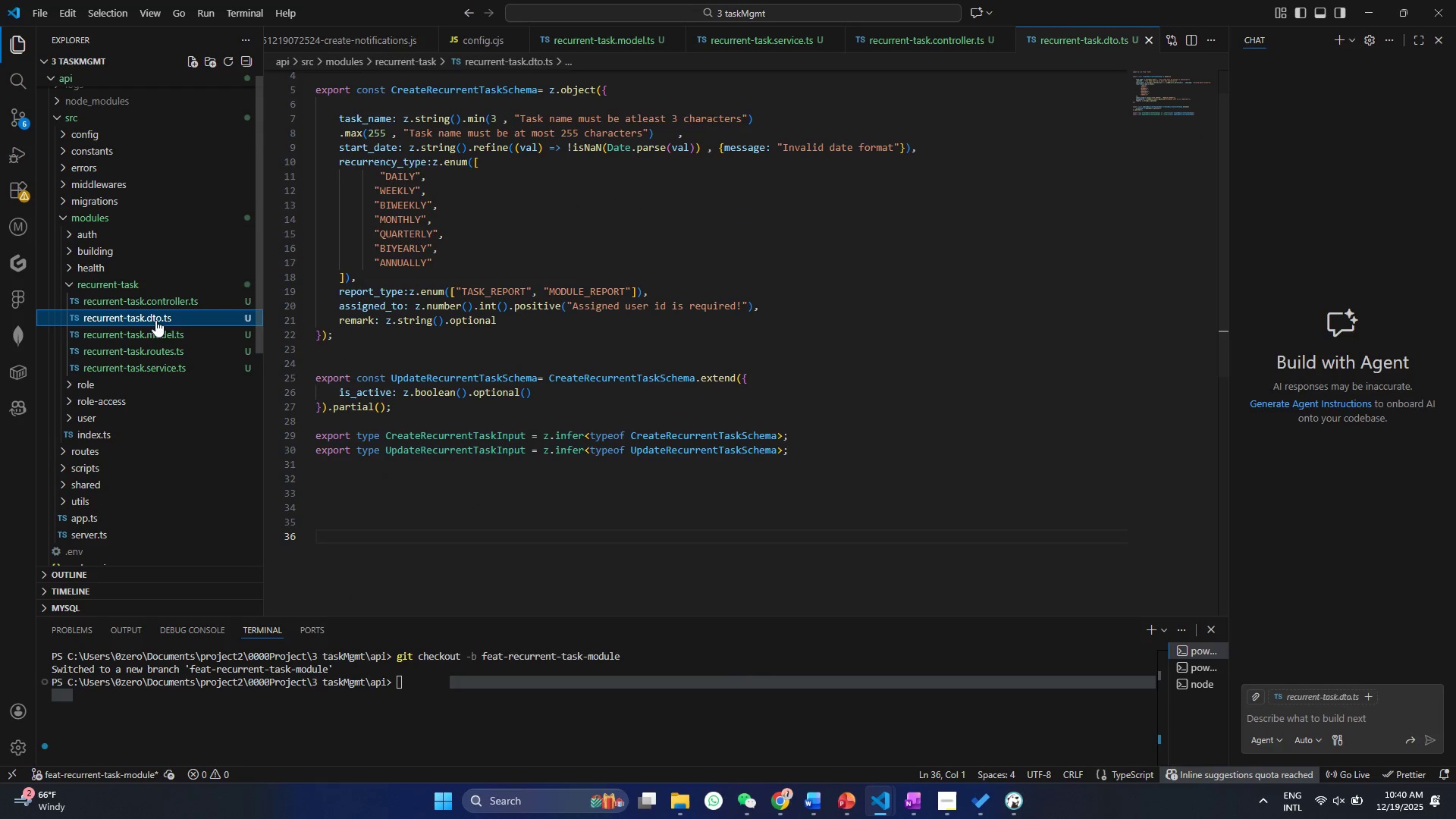 
double_click([157, 331])
 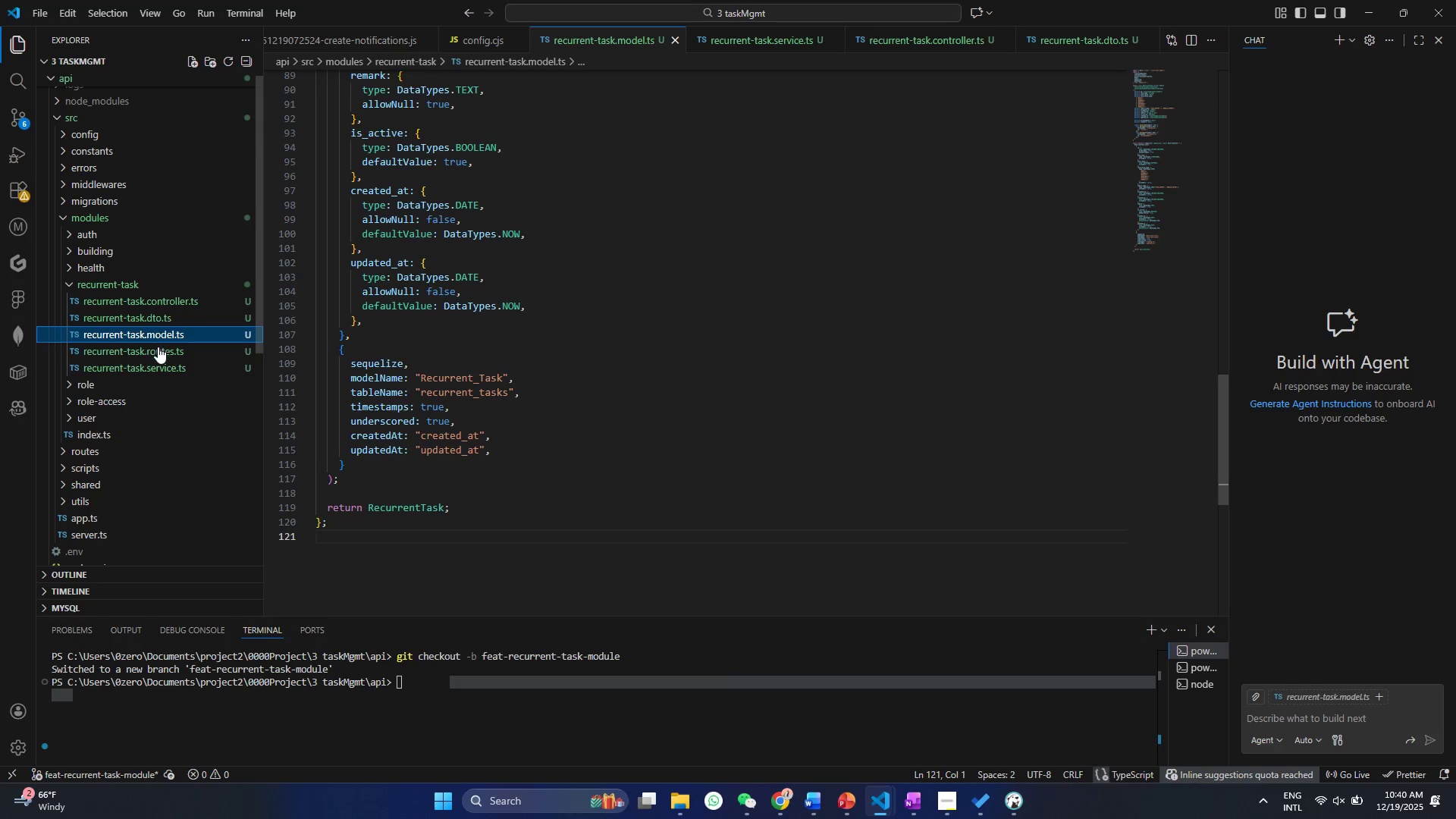 
left_click([158, 347])
 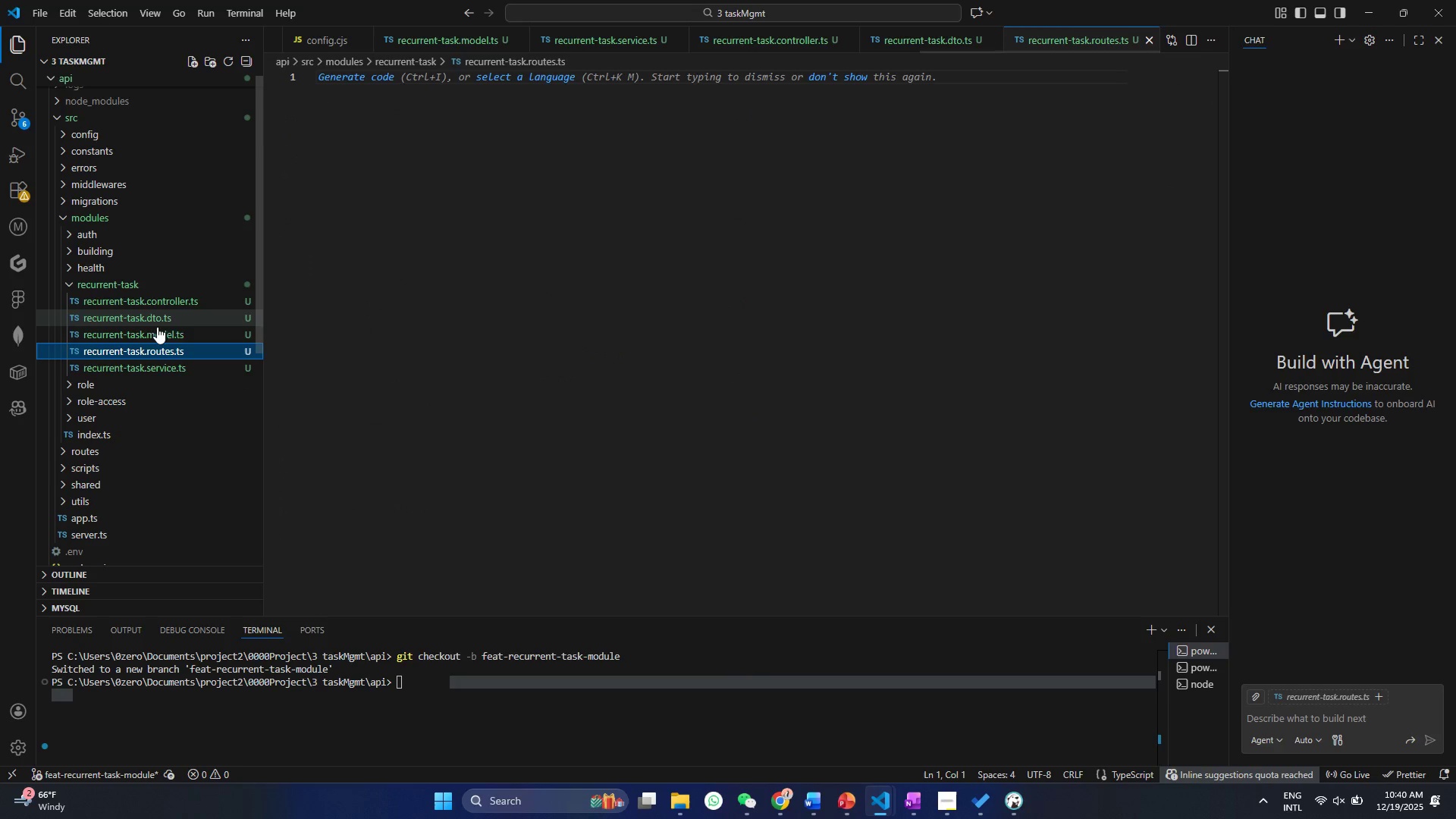 
left_click([161, 336])
 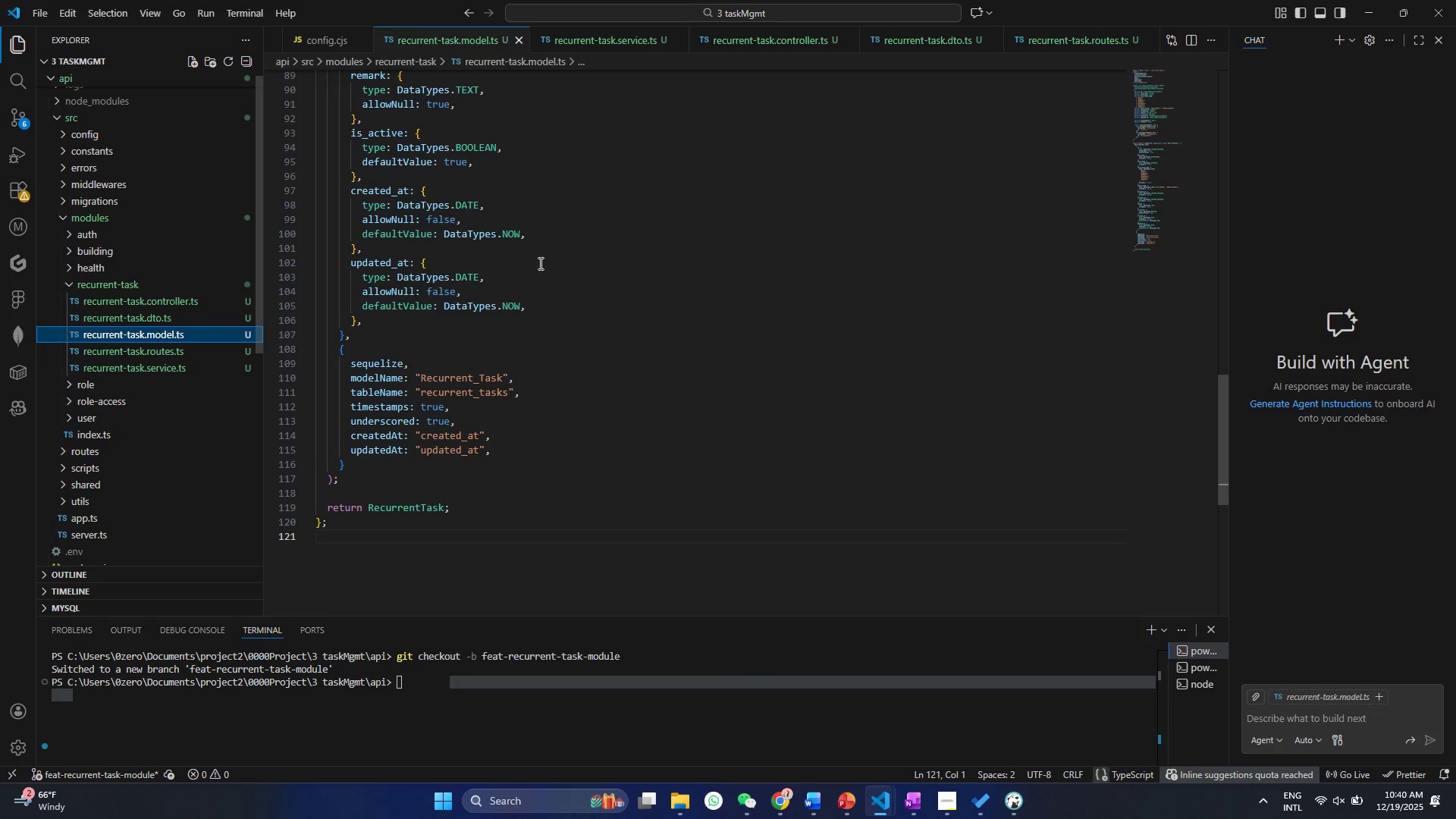 
scroll: coordinate [372, 182], scroll_direction: up, amount: 39.0
 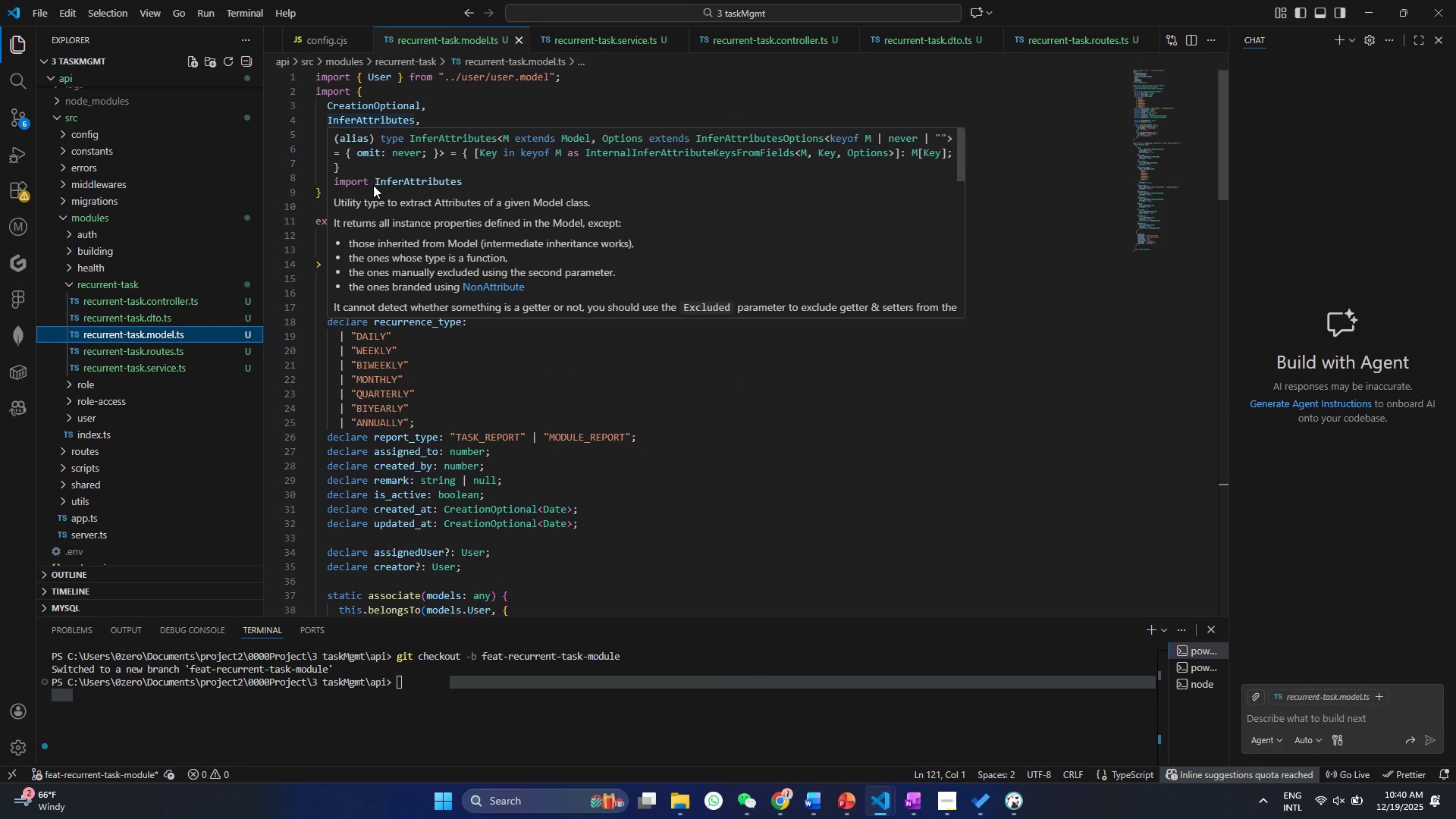 
left_click([530, 504])
 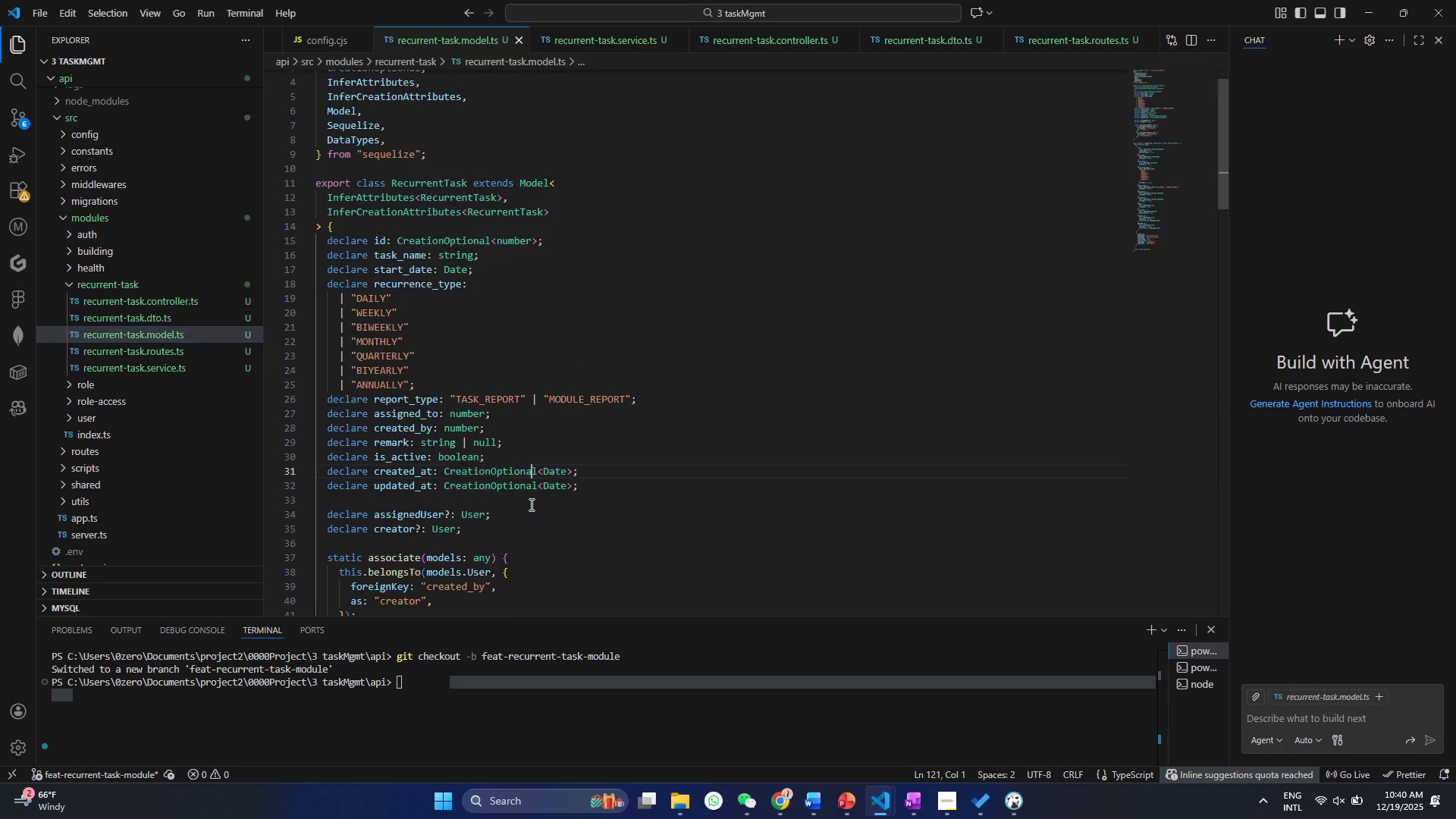 
scroll: coordinate [450, 316], scroll_direction: down, amount: 9.0
 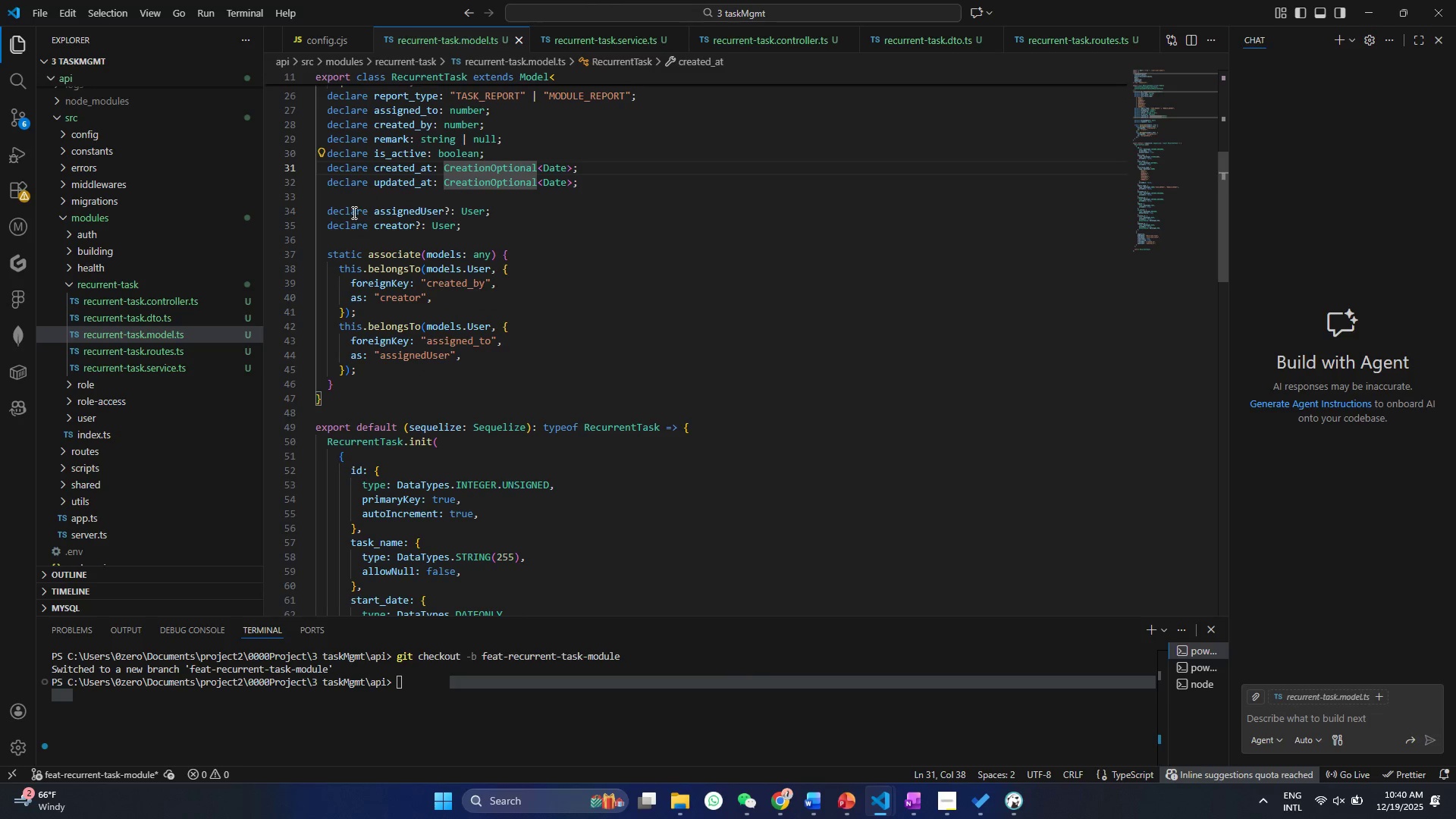 
left_click([369, 246])
 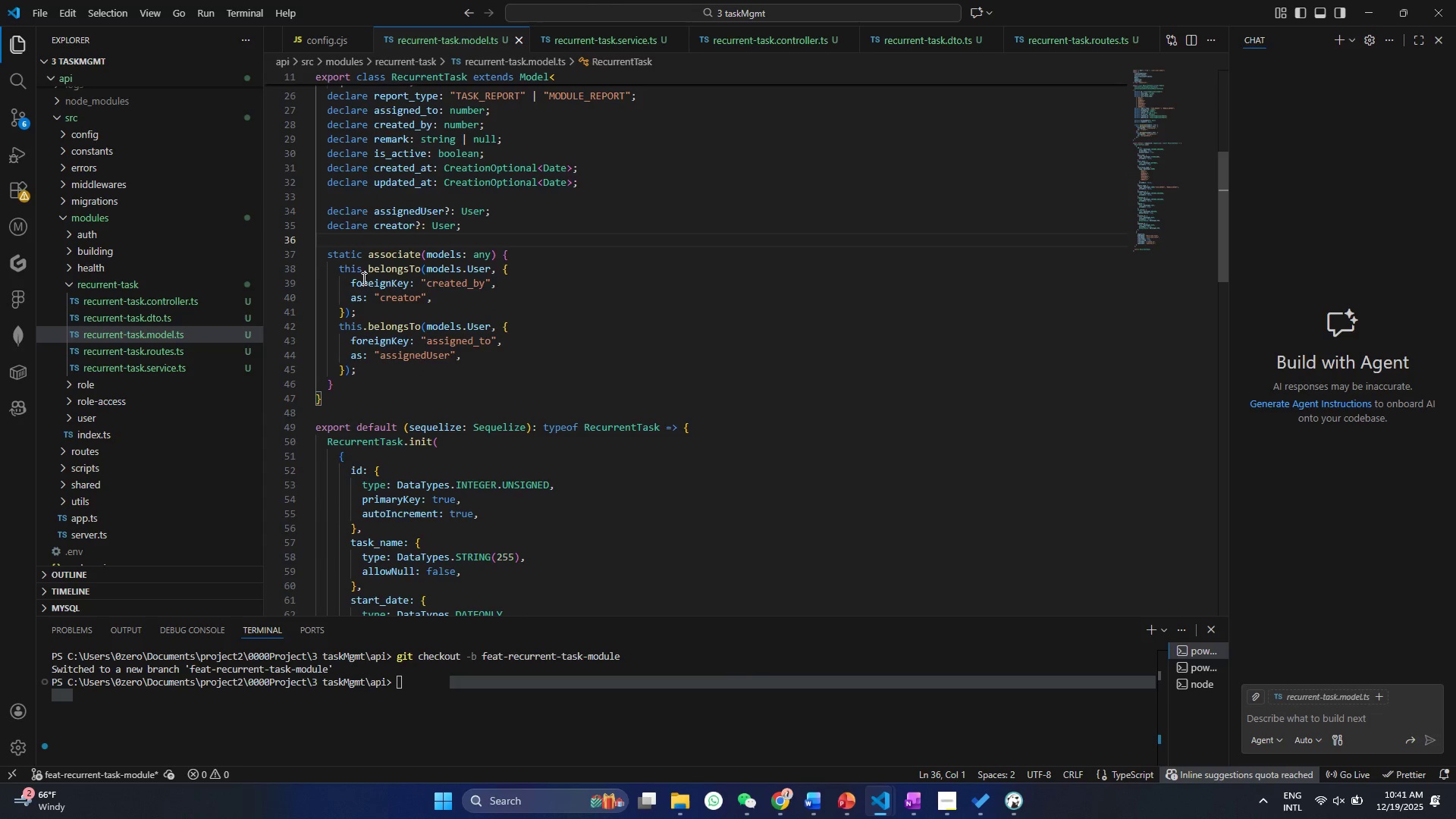 
scroll: coordinate [362, 242], scroll_direction: up, amount: 7.0
 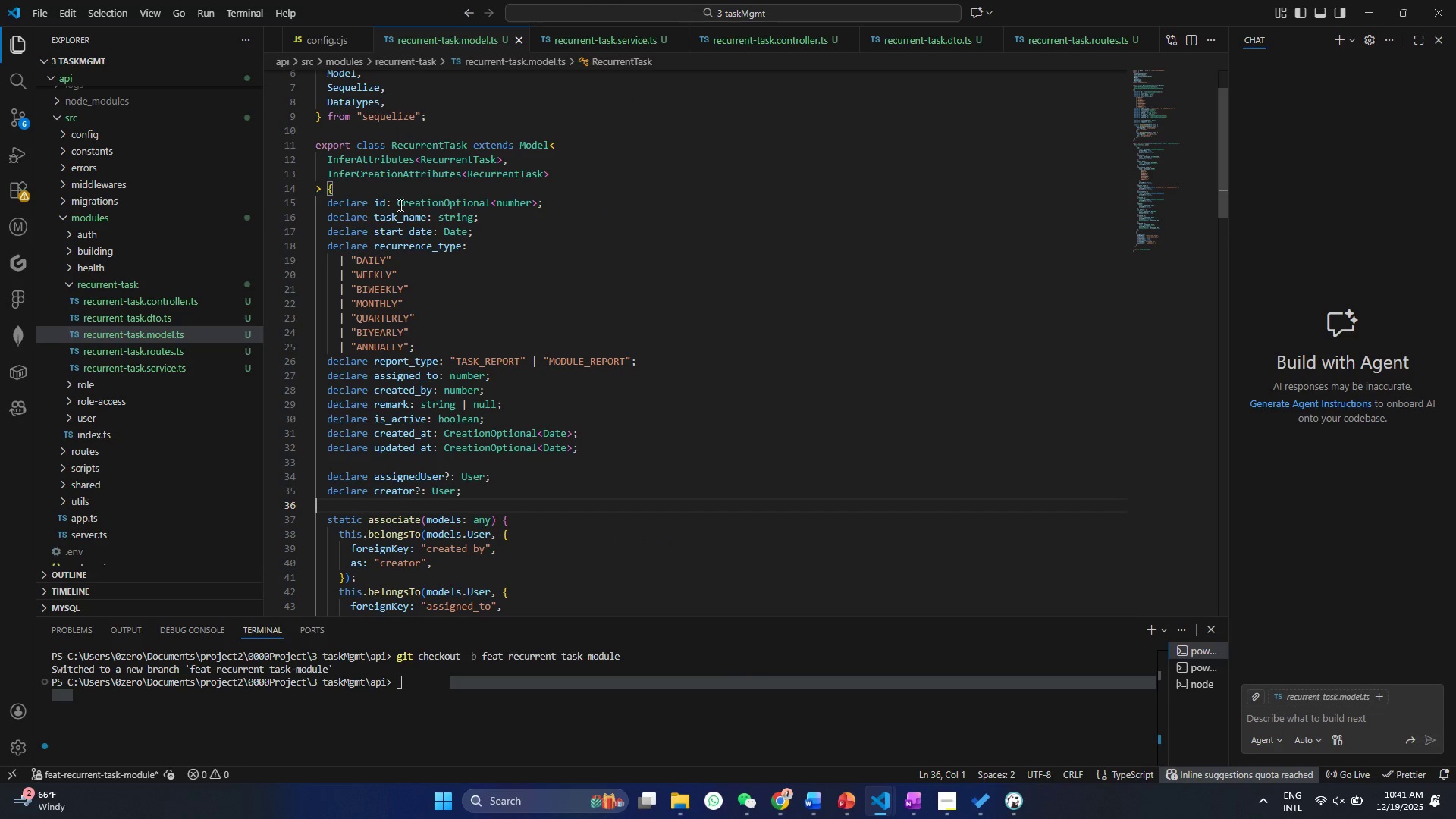 
left_click_drag(start_coordinate=[341, 205], to_coordinate=[428, 199])
 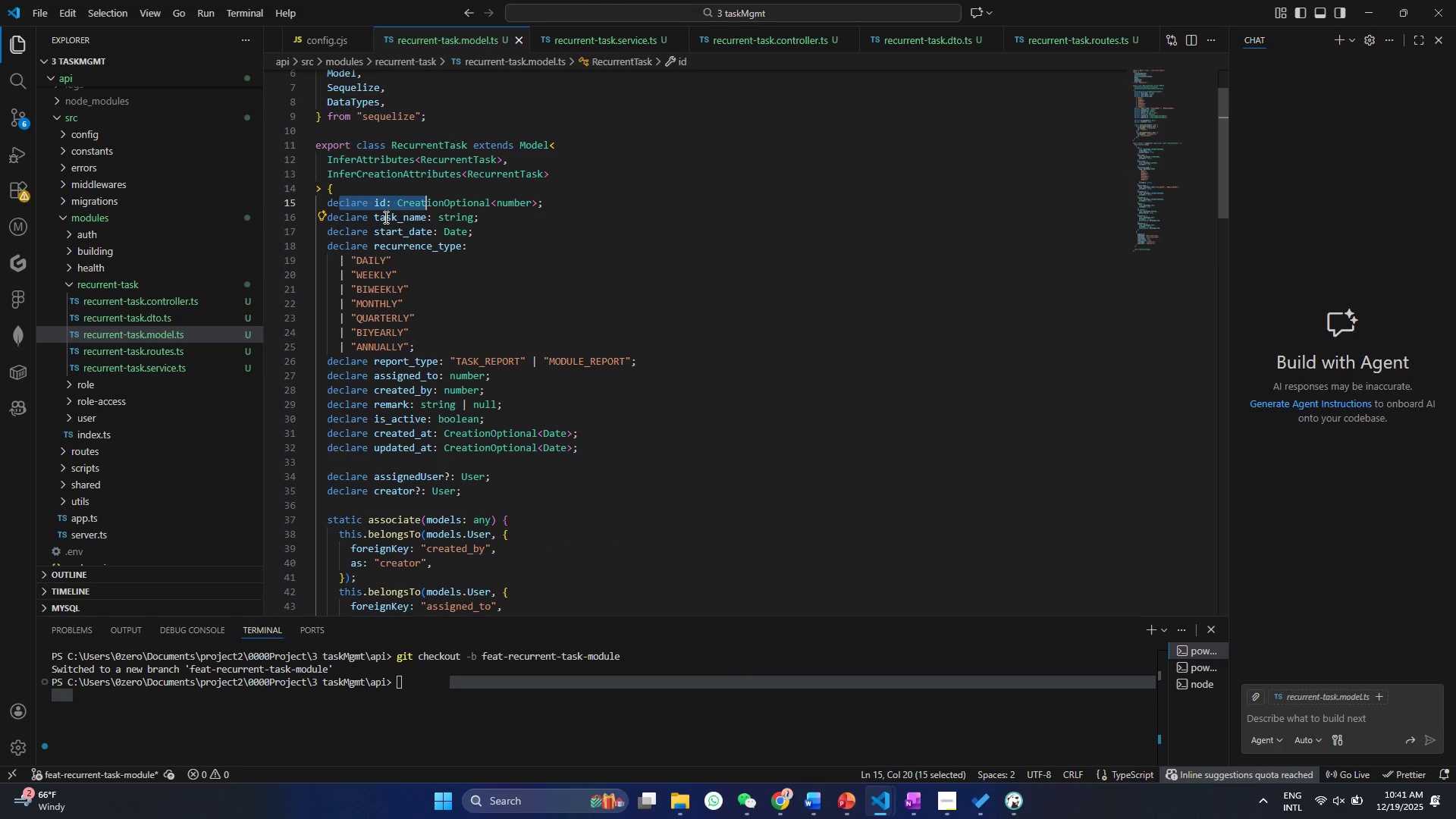 
double_click([384, 217])
 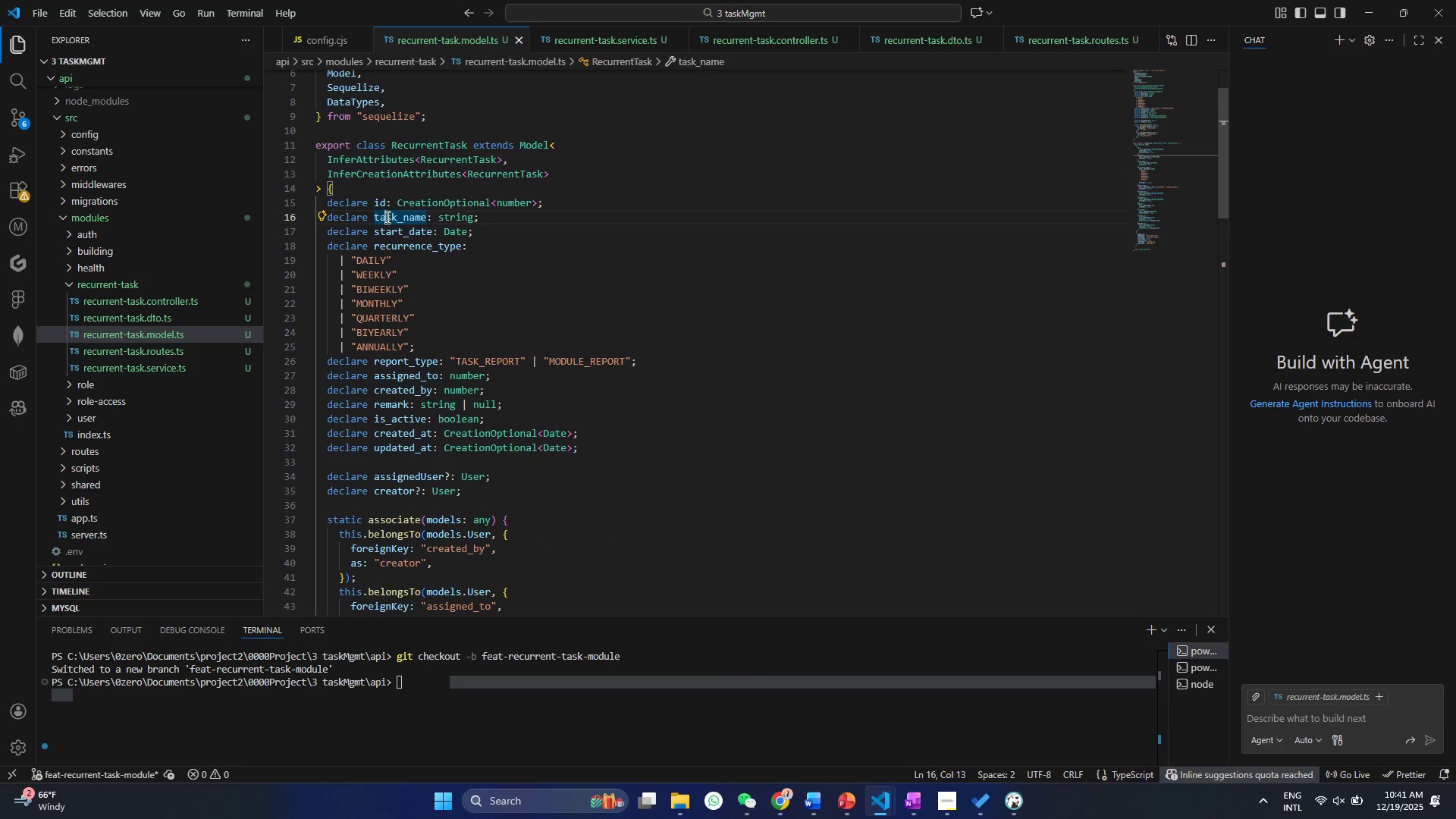 
triple_click([386, 217])
 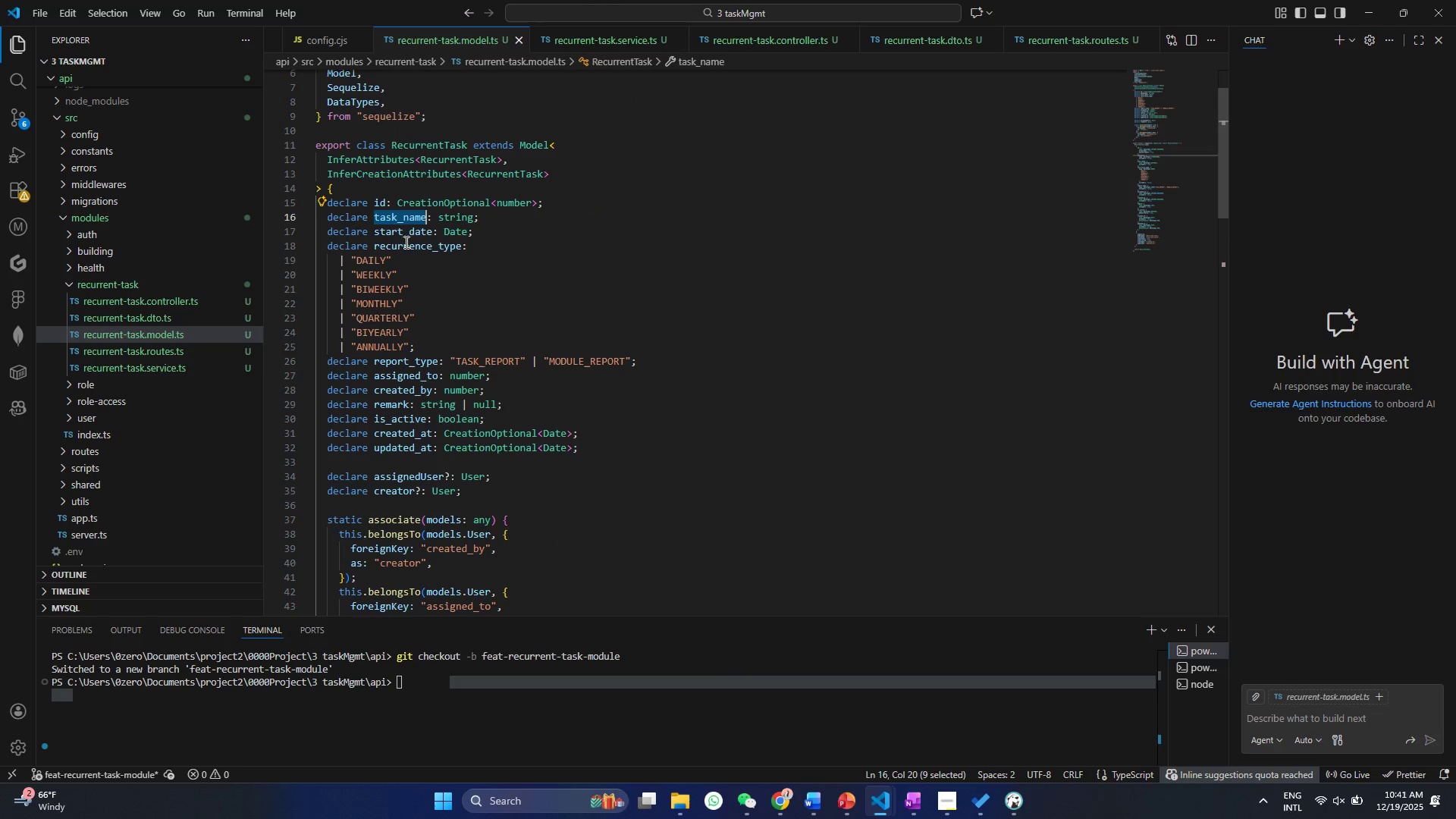 
triple_click([405, 242])
 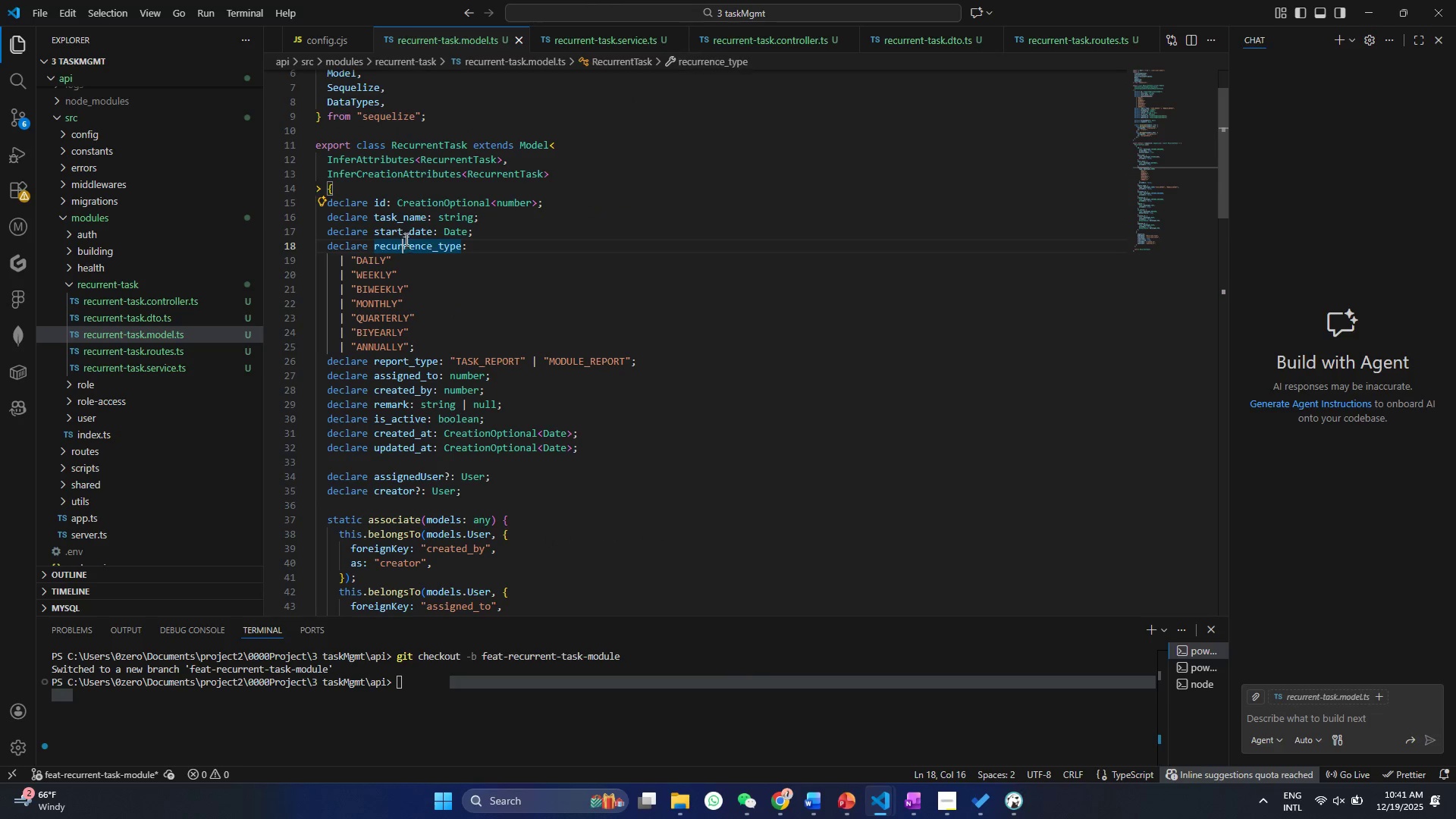 
triple_click([404, 237])
 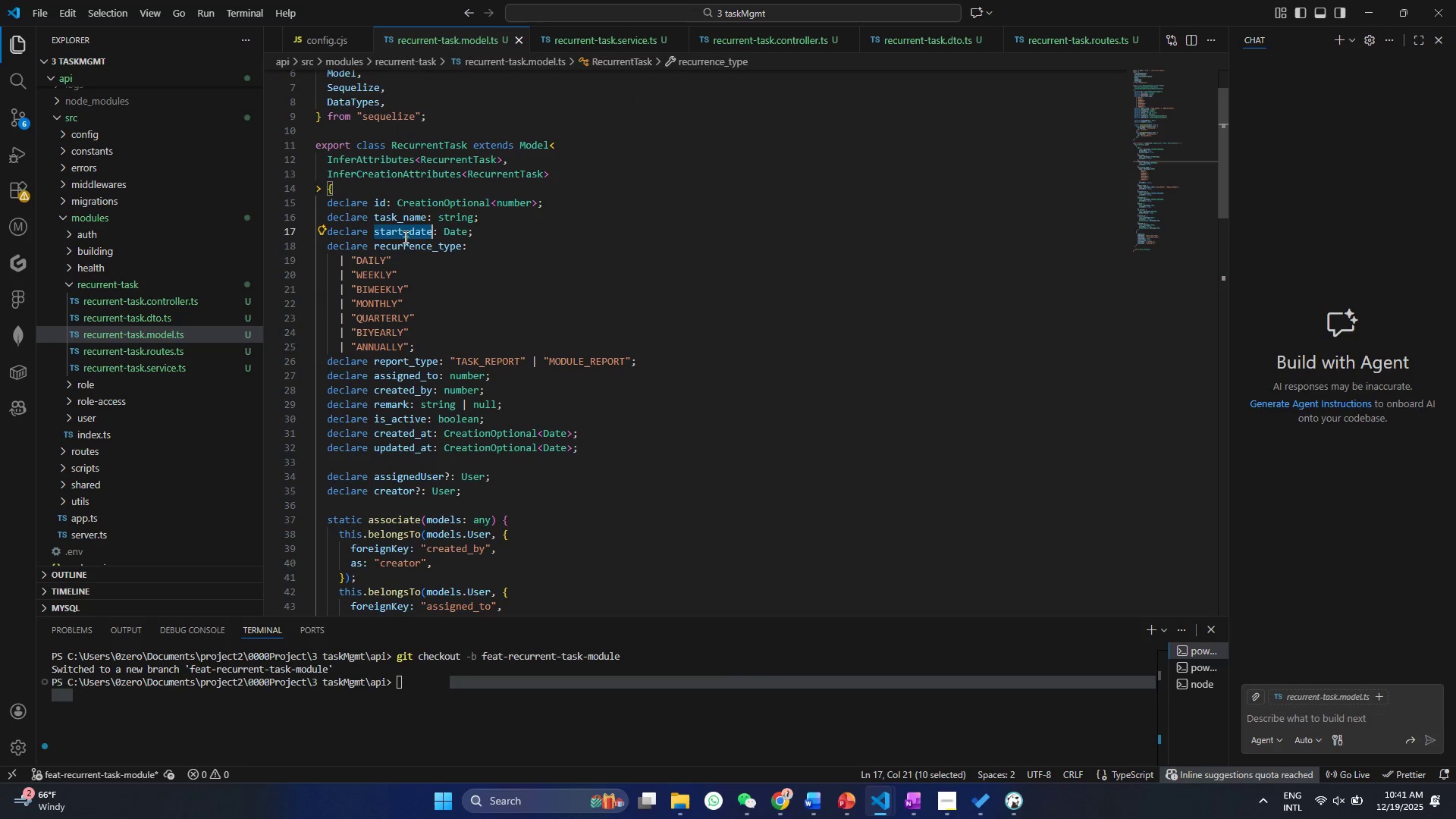 
triple_click([404, 237])
 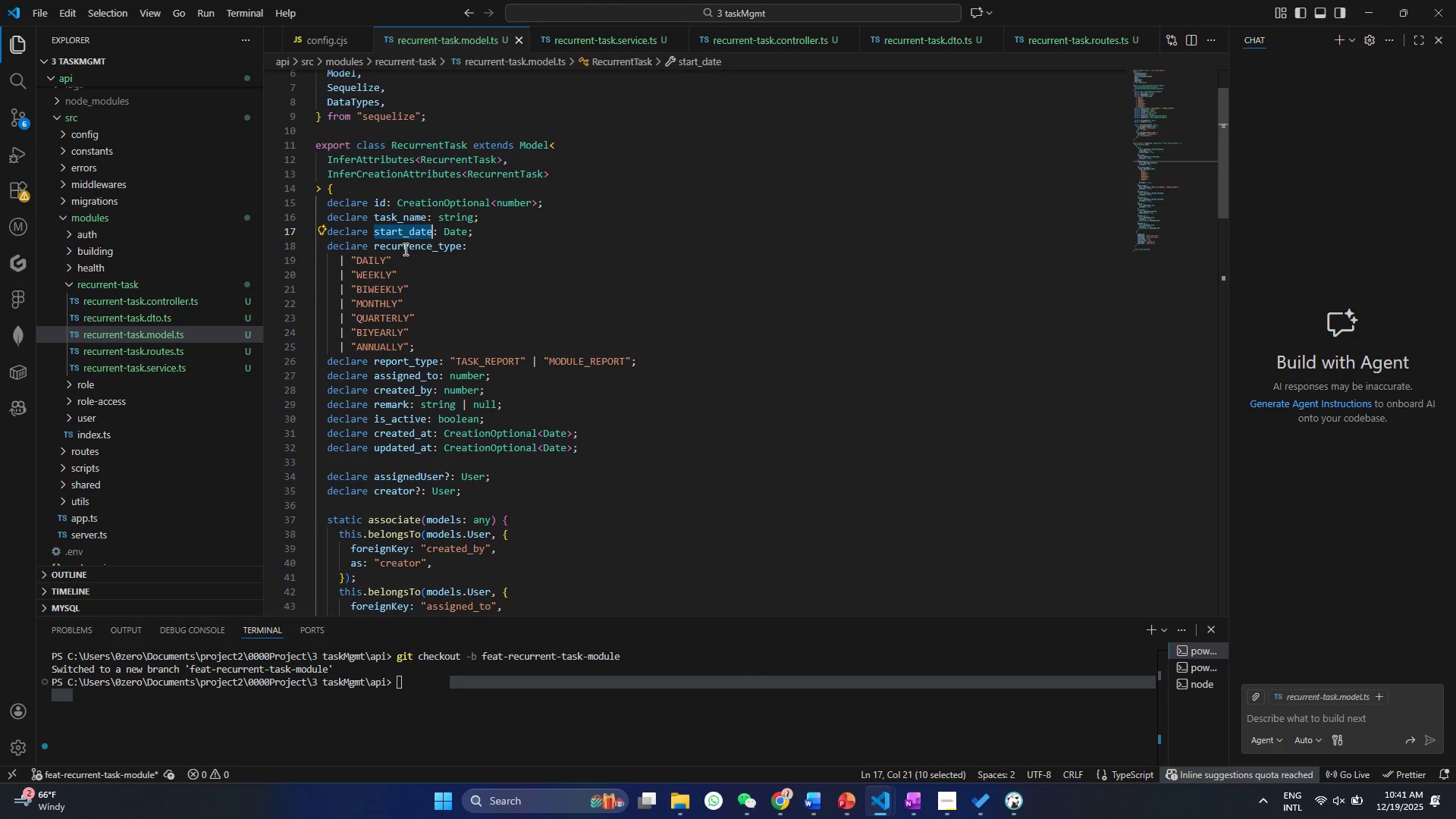 
triple_click([404, 249])
 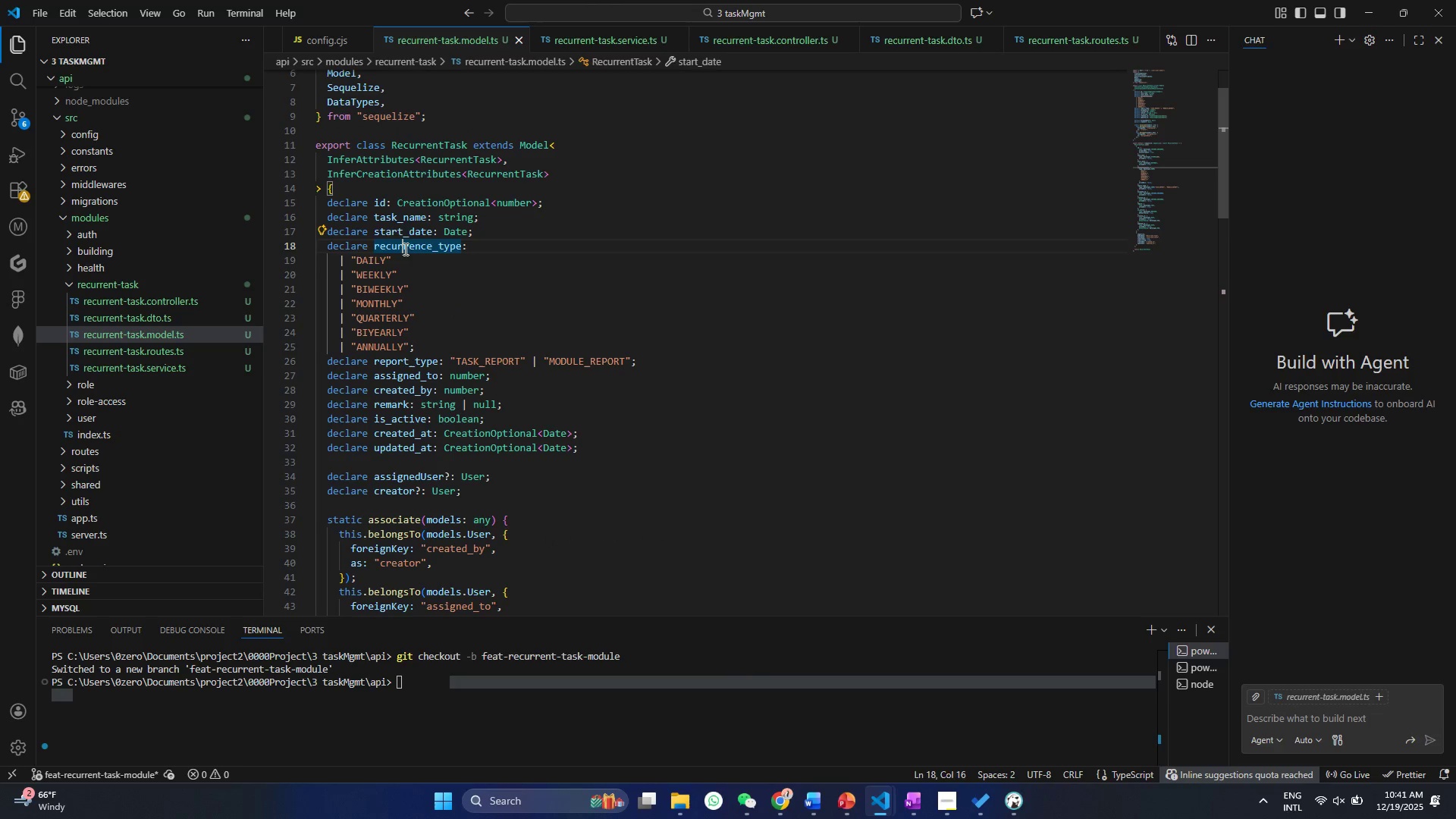 
triple_click([404, 249])
 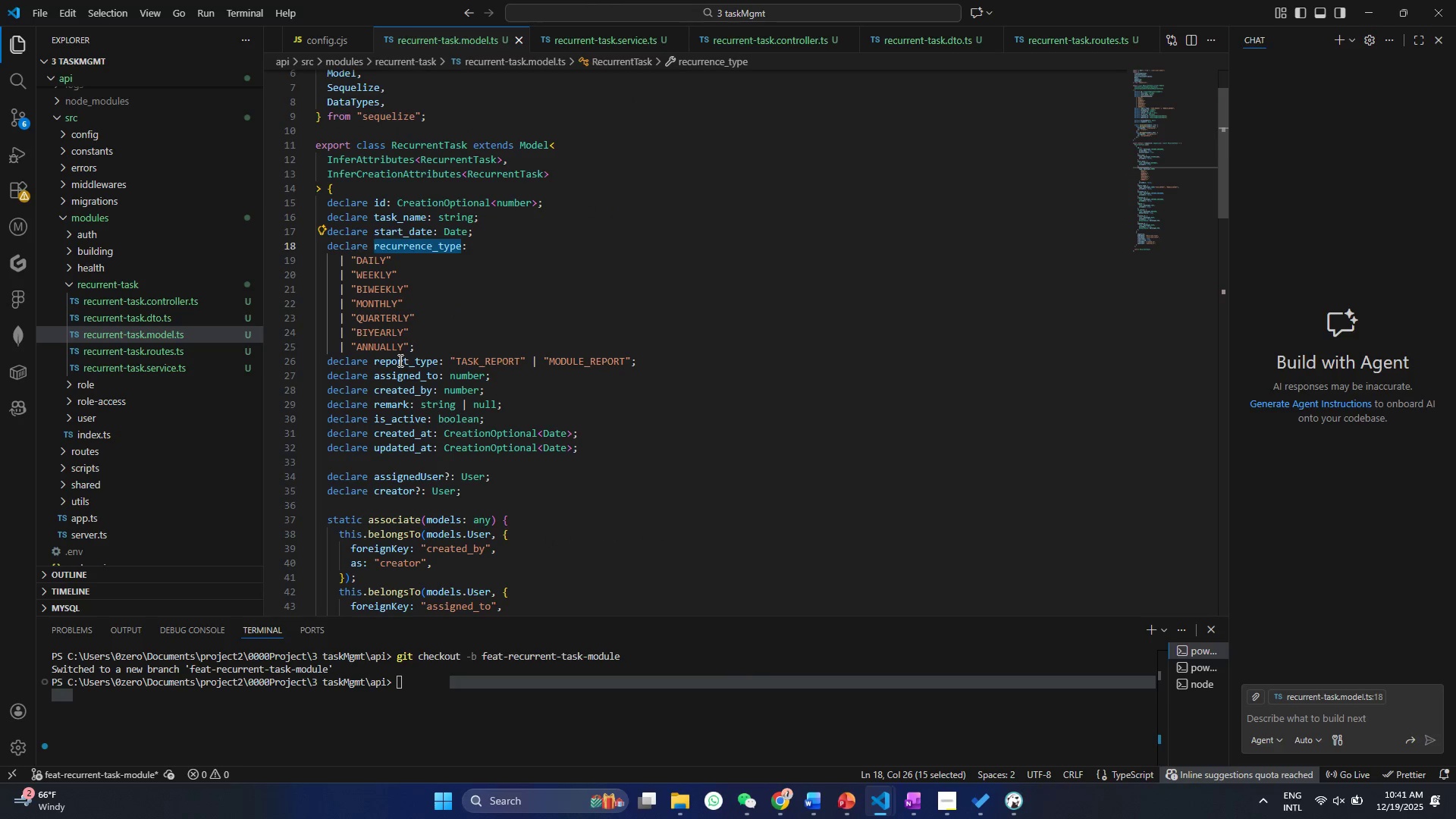 
double_click([399, 360])
 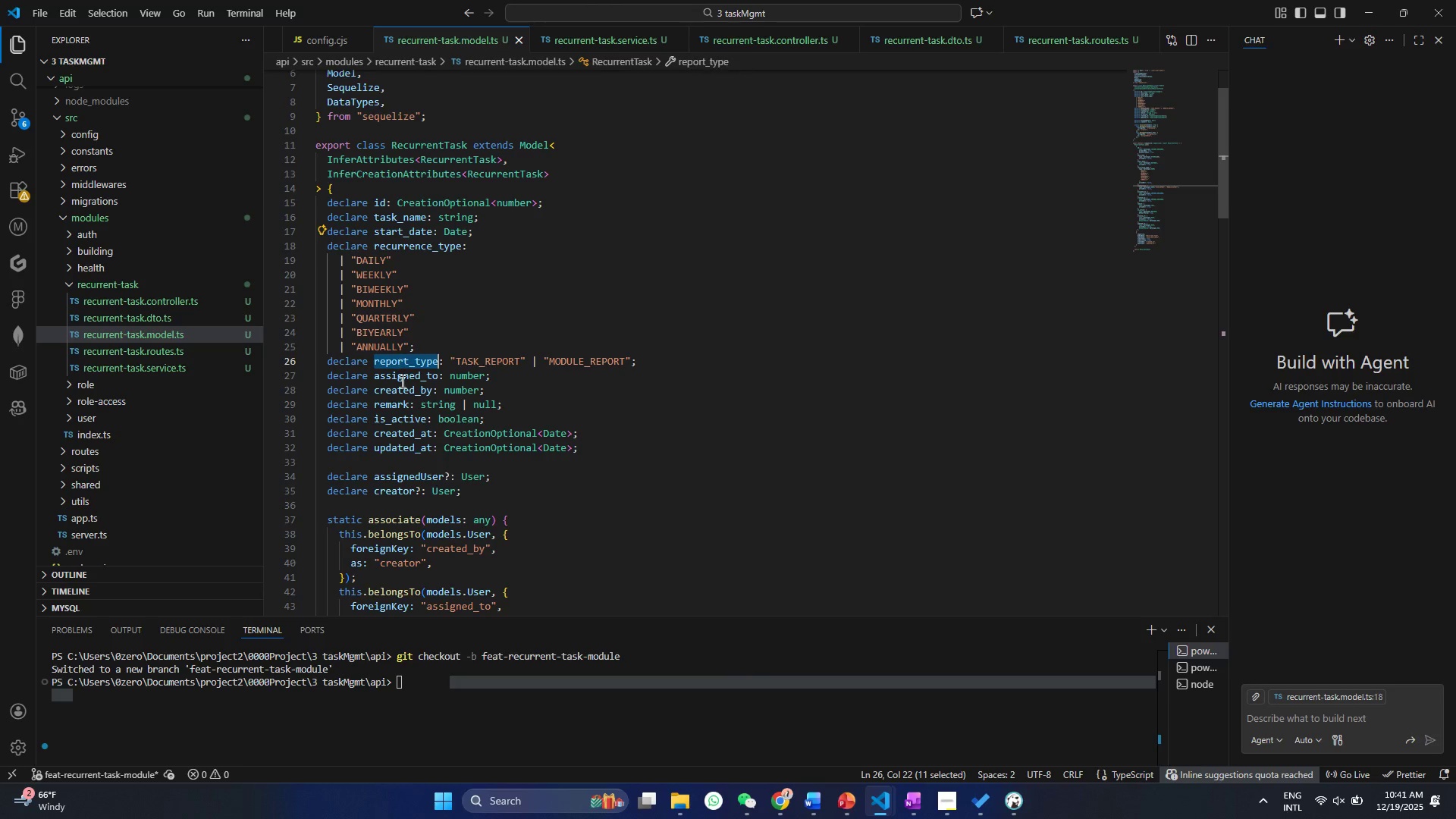 
triple_click([401, 381])
 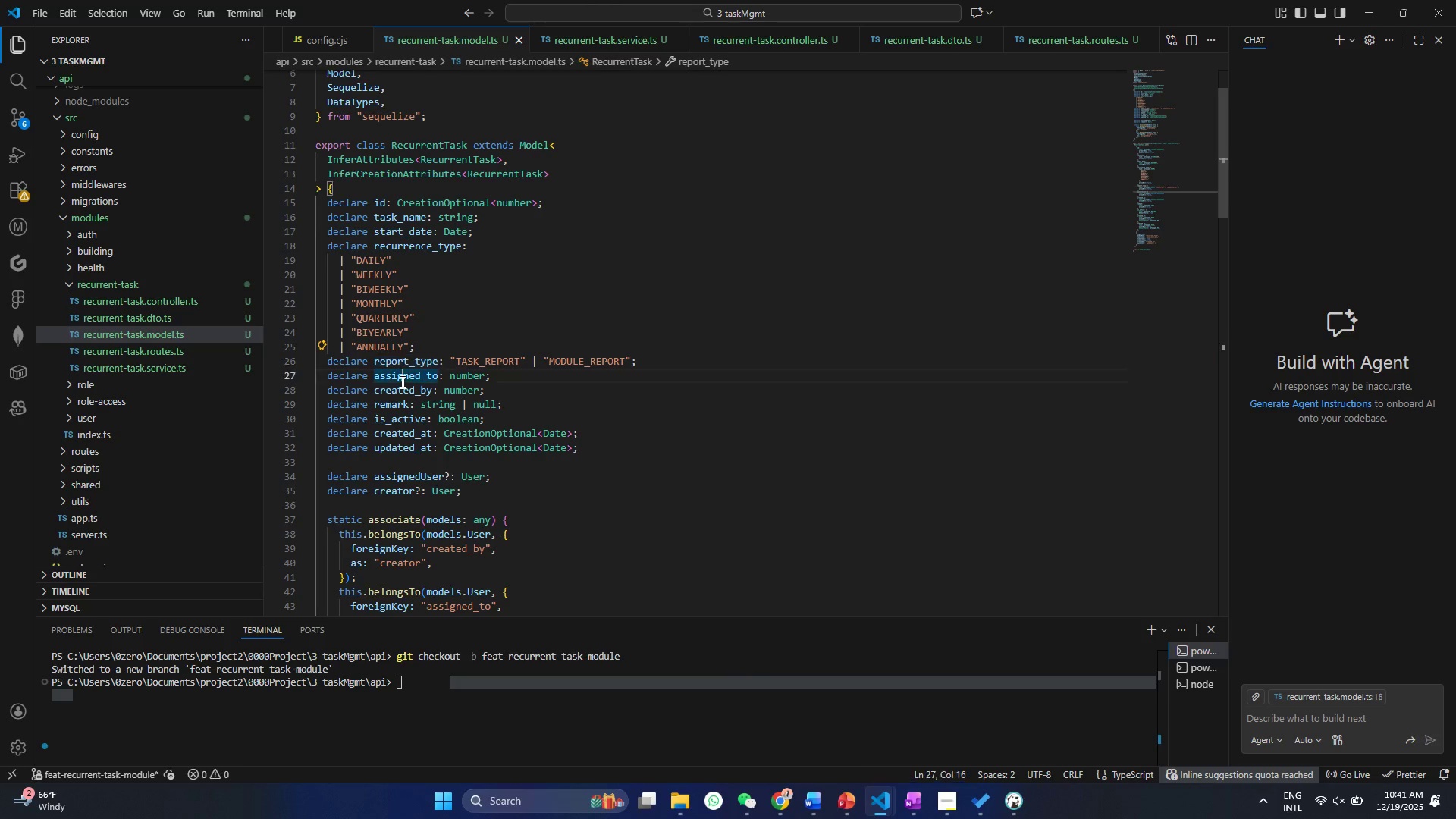 
triple_click([401, 381])
 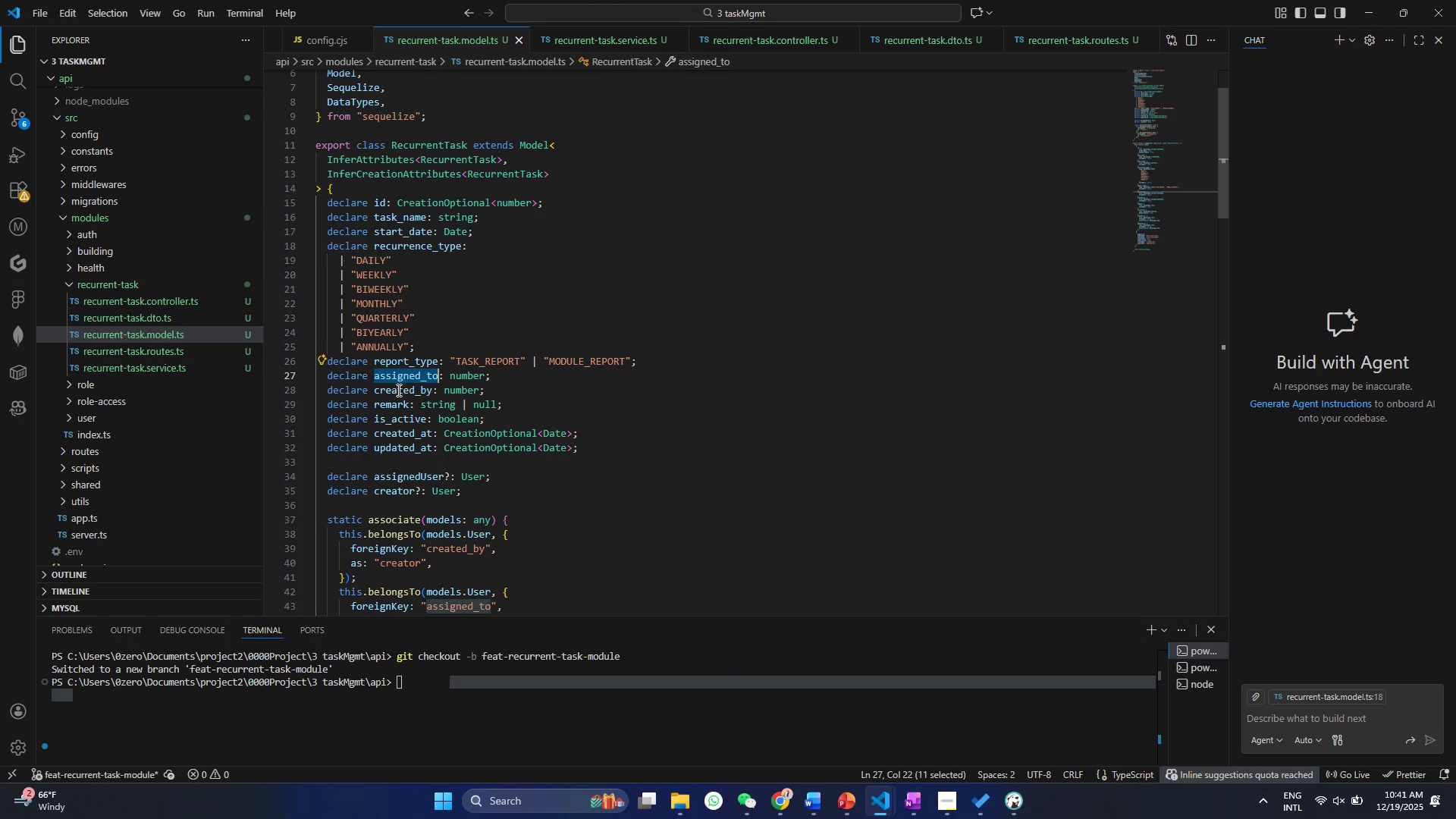 
triple_click([397, 390])
 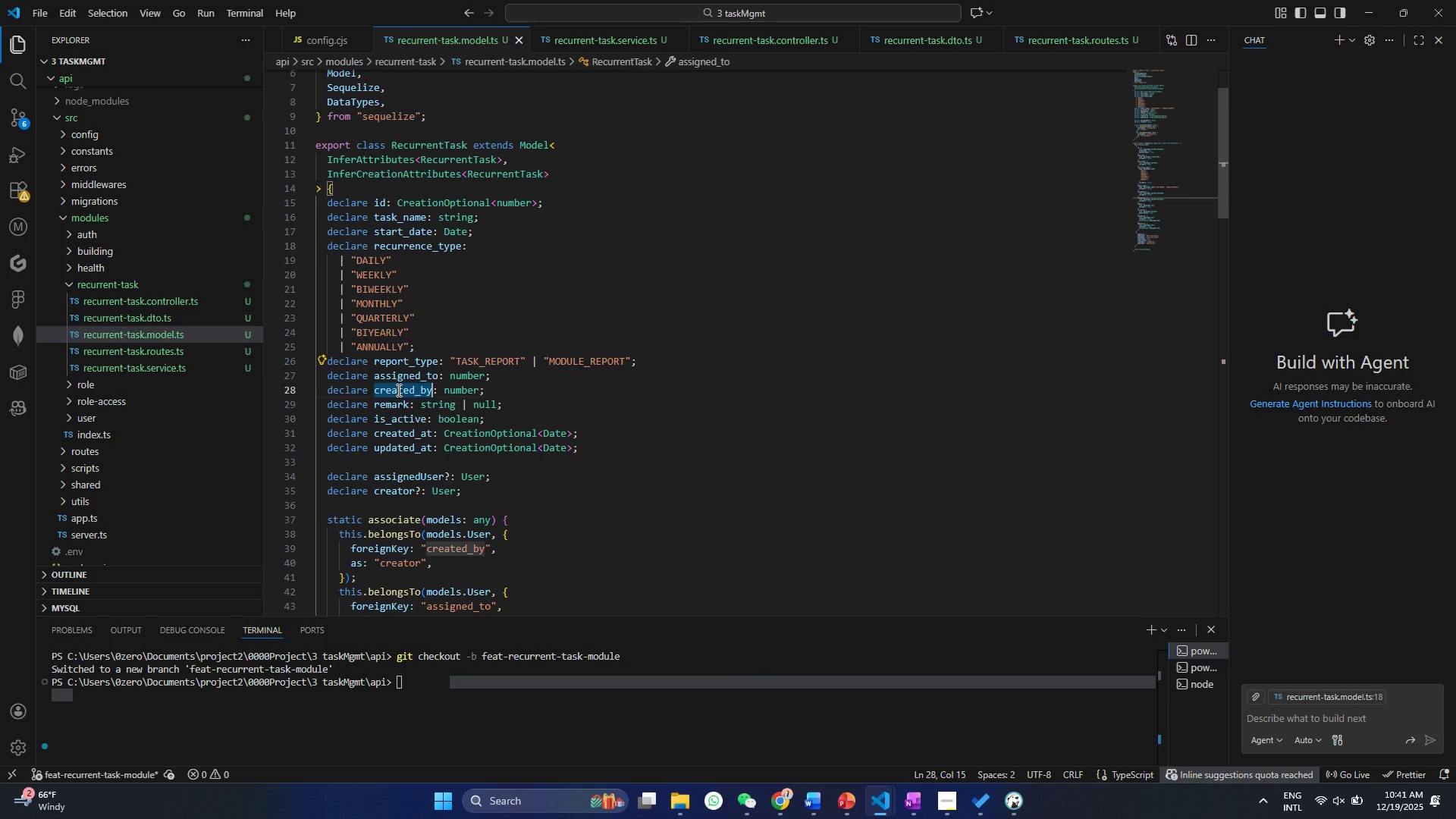 
triple_click([397, 390])
 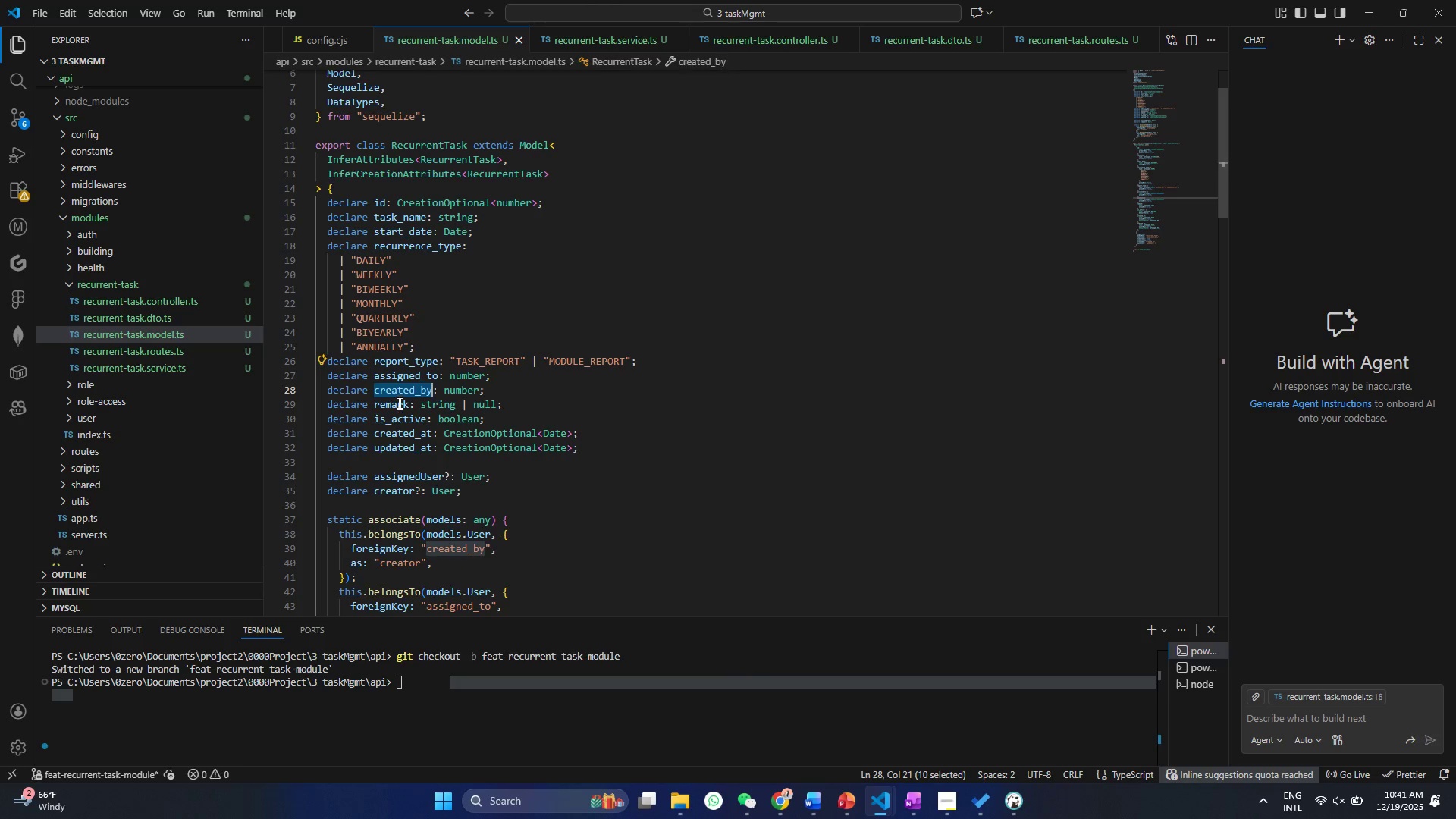 
triple_click([398, 403])
 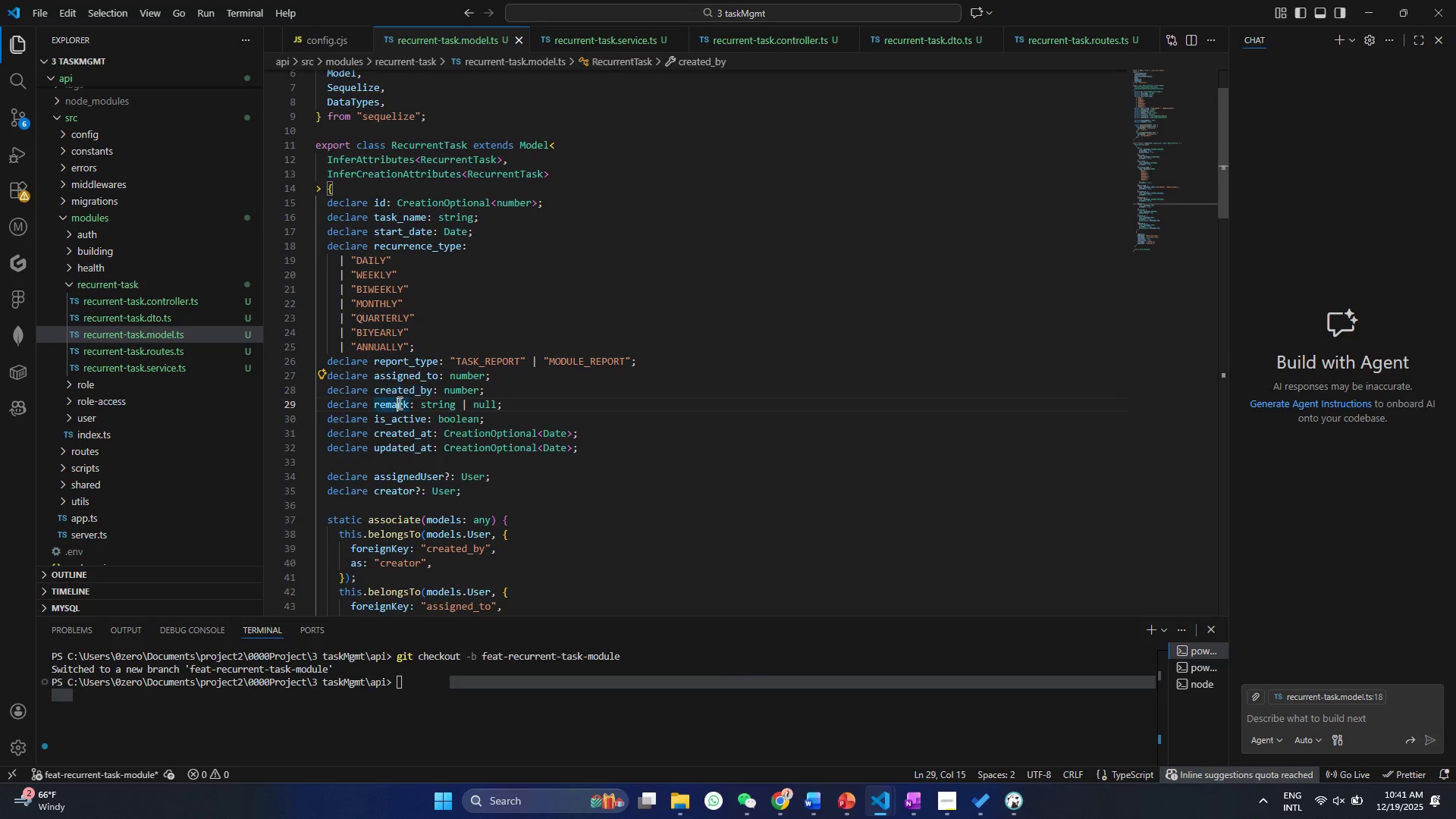 
triple_click([398, 403])
 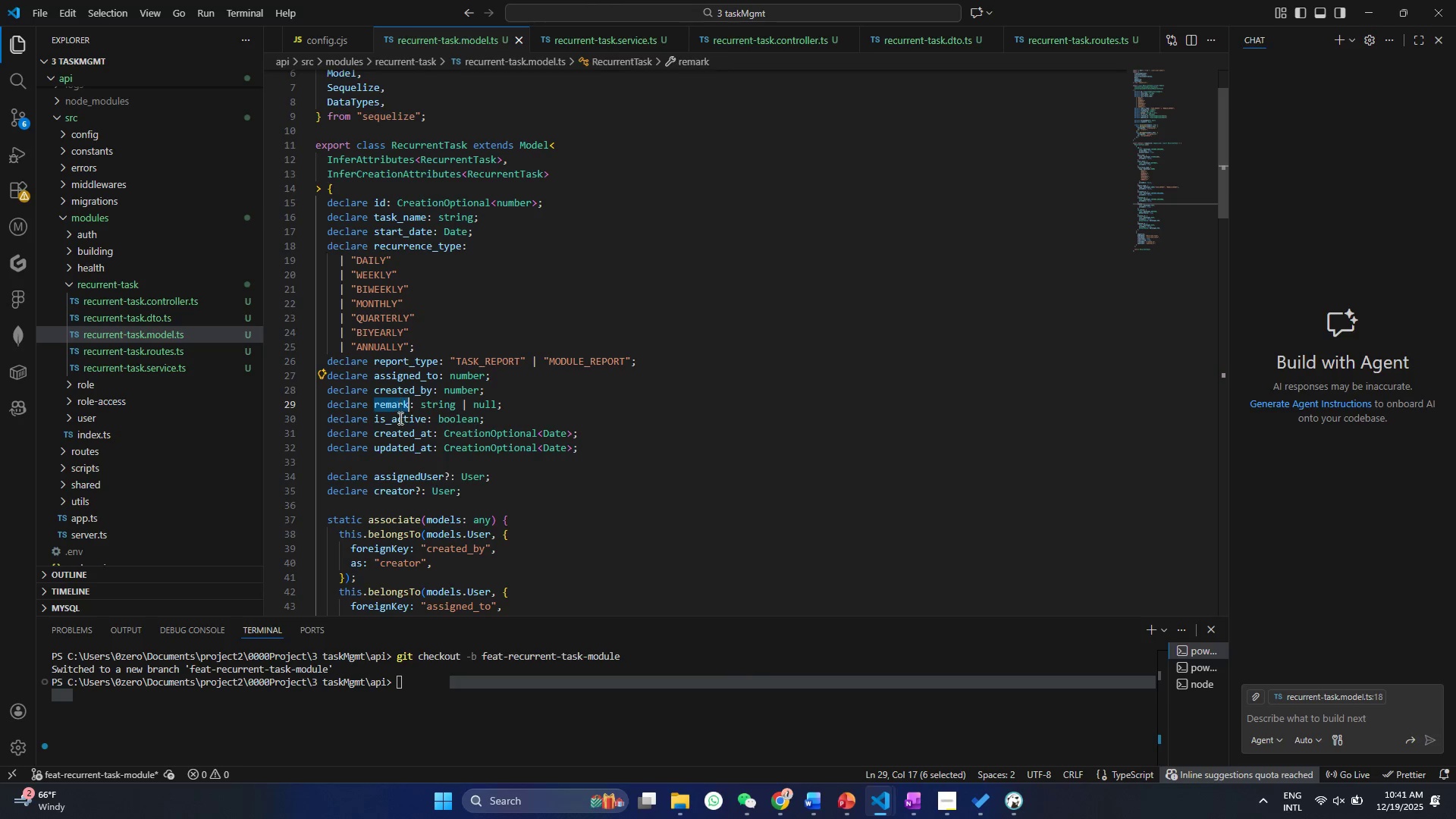 
triple_click([399, 420])
 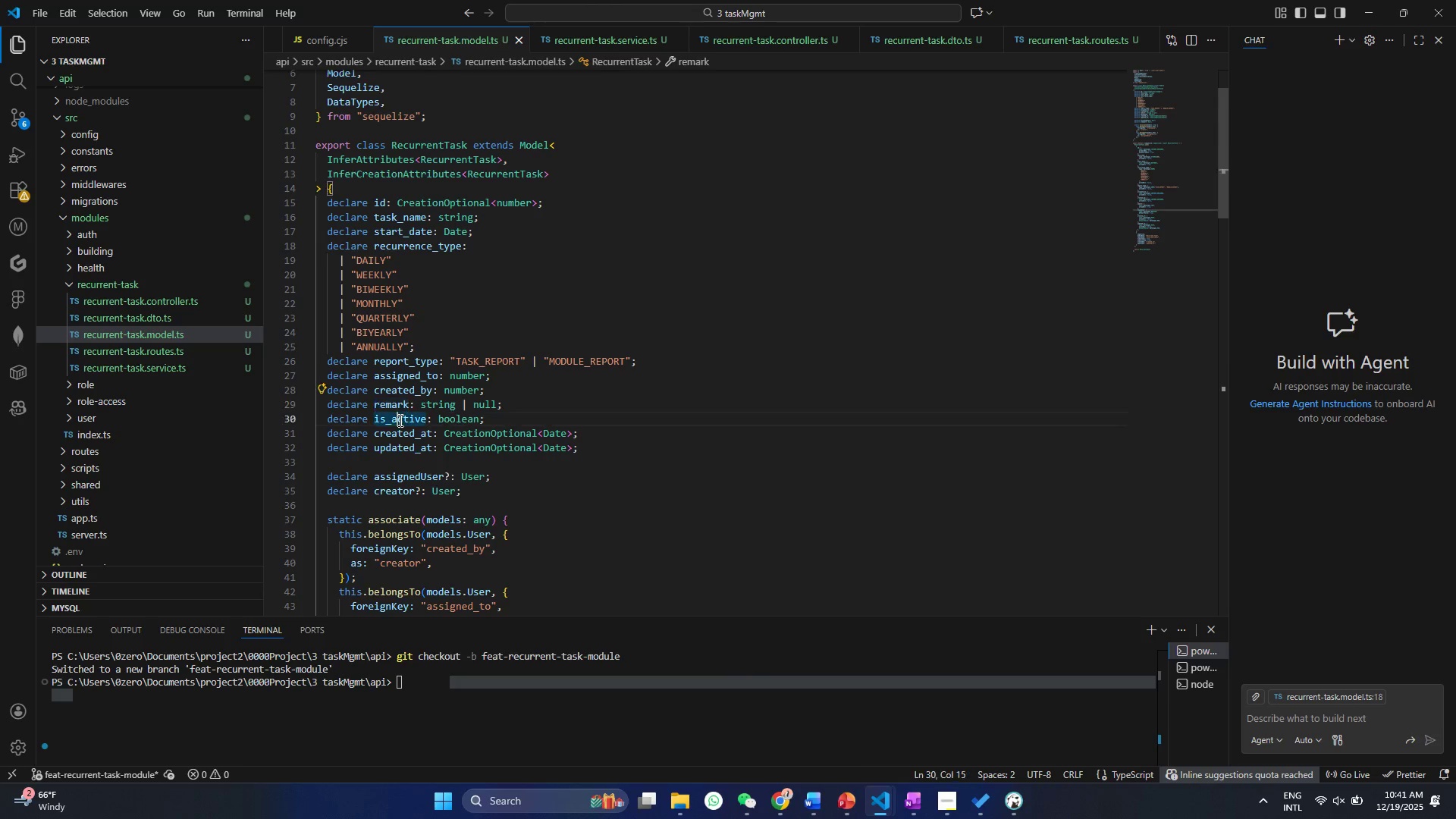 
triple_click([399, 420])
 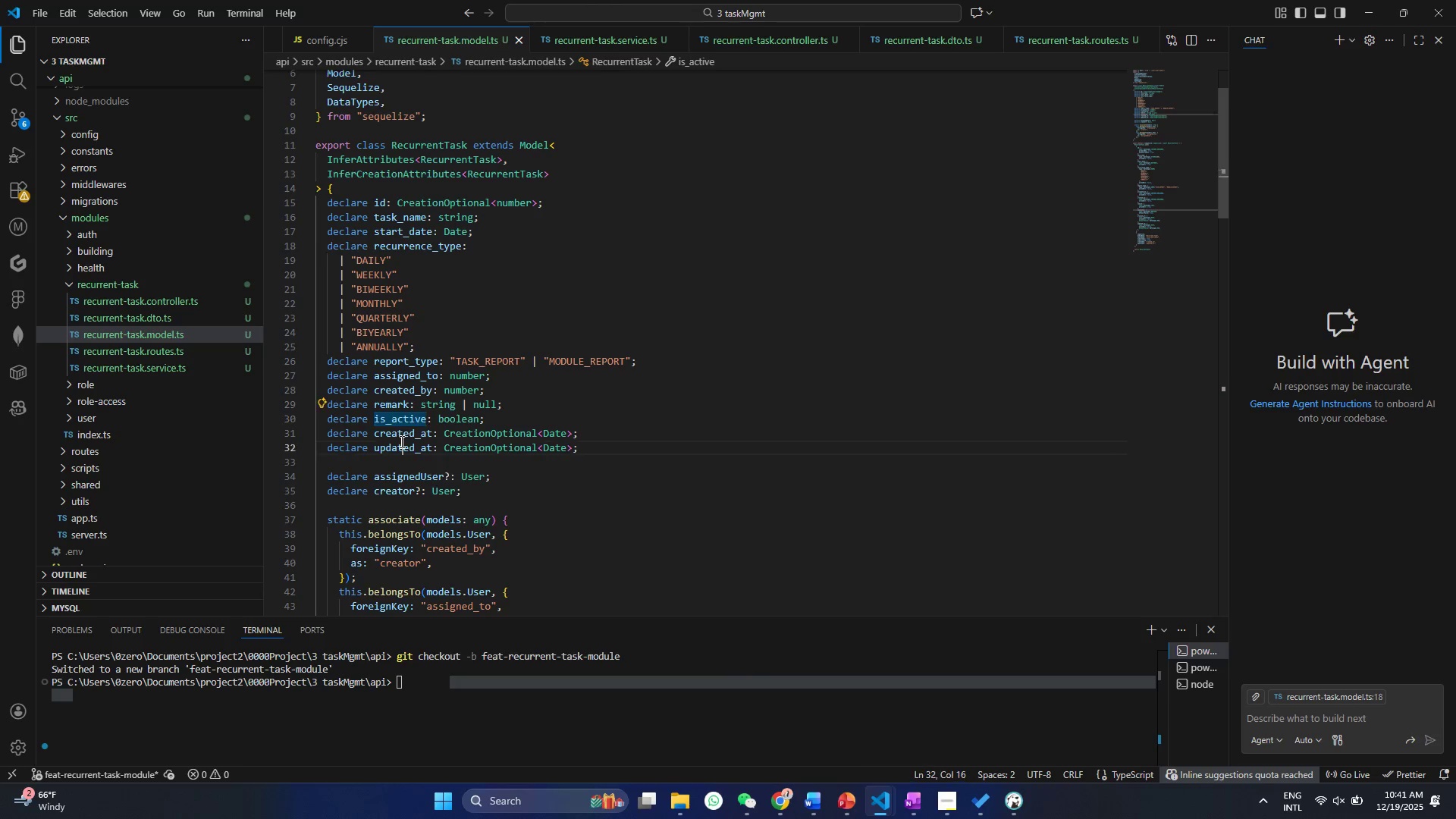 
triple_click([400, 441])
 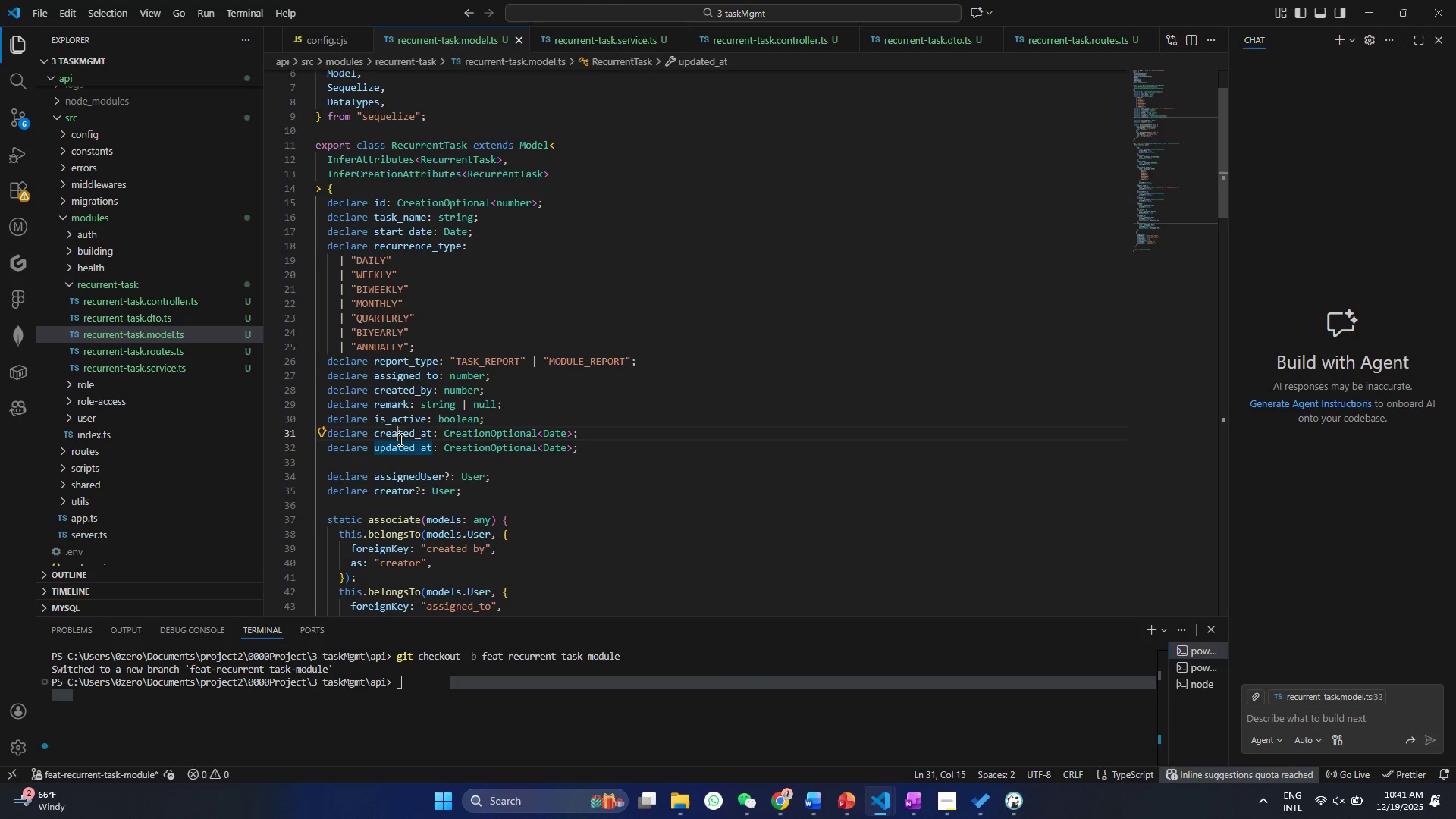 
double_click([399, 439])
 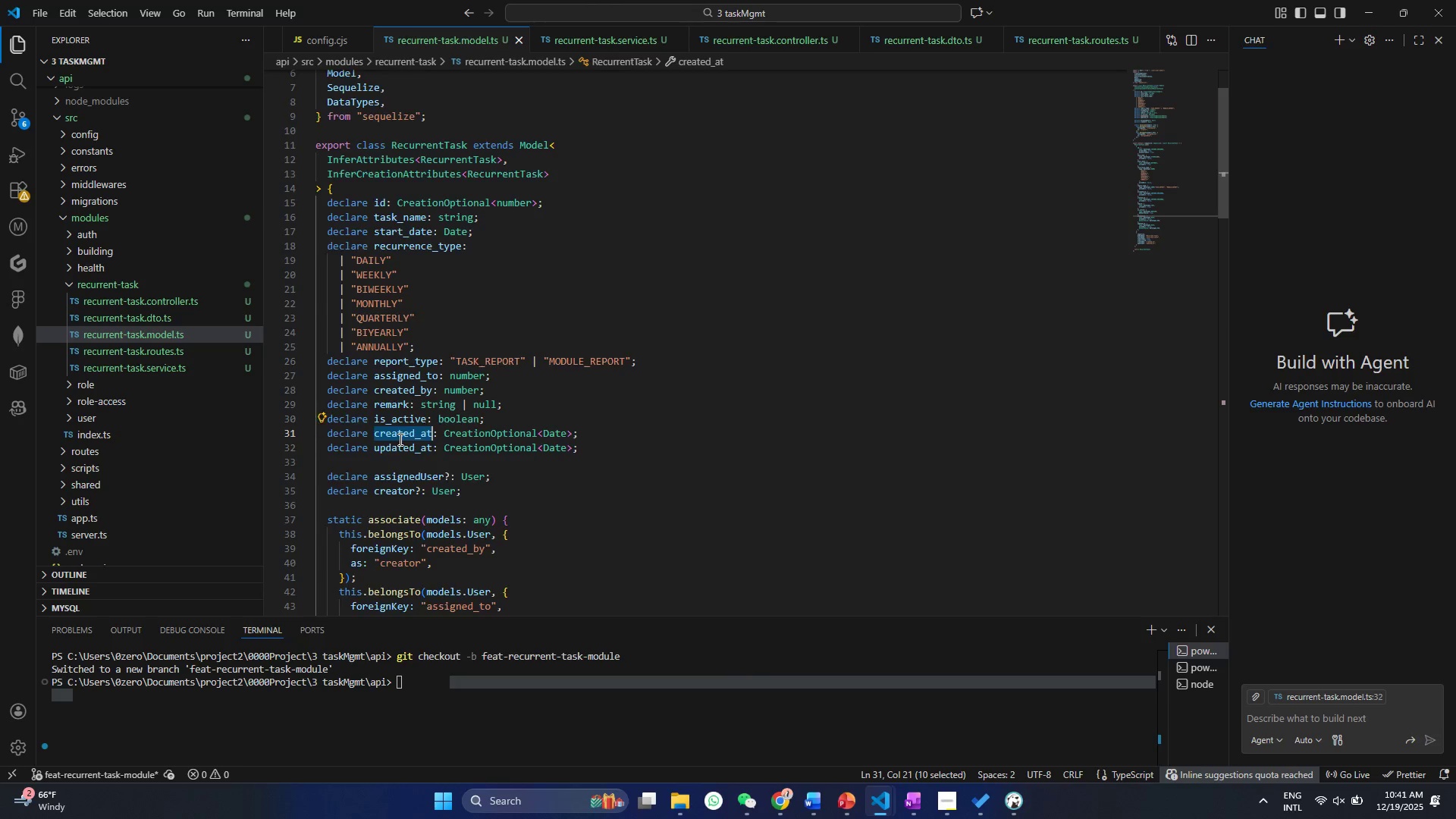 
scroll: coordinate [399, 439], scroll_direction: down, amount: 1.0
 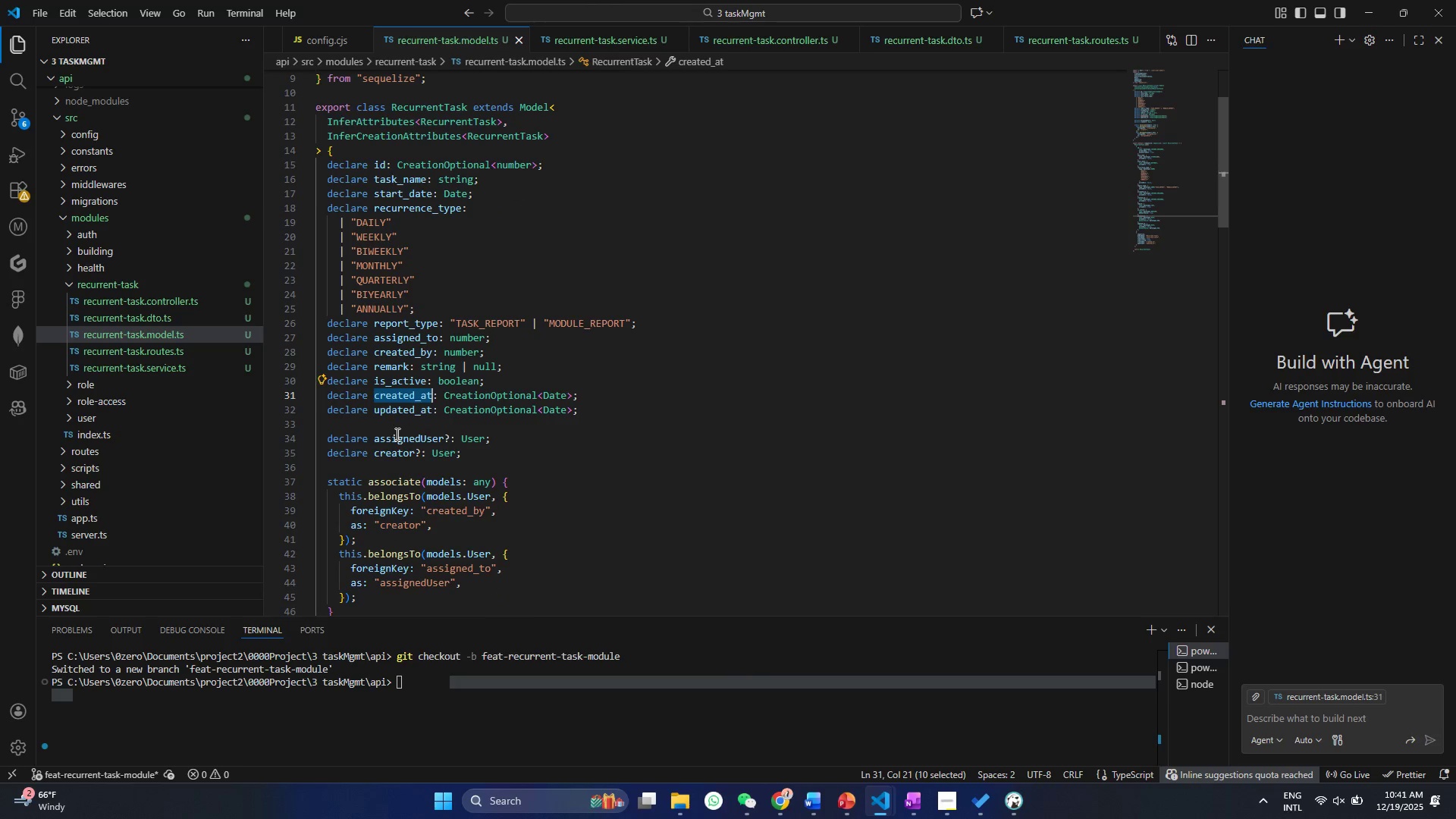 
double_click([396, 434])
 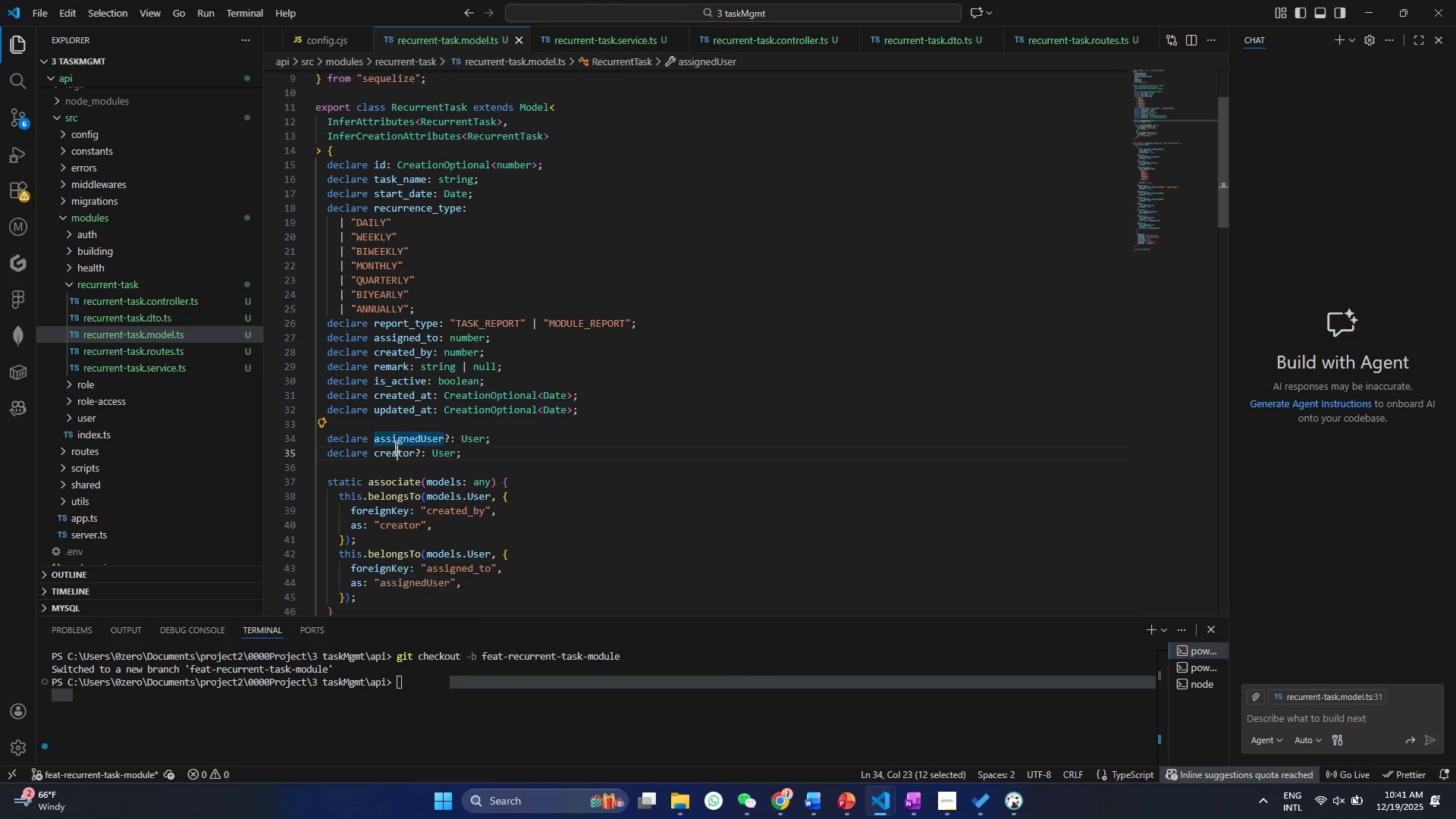 
triple_click([394, 447])
 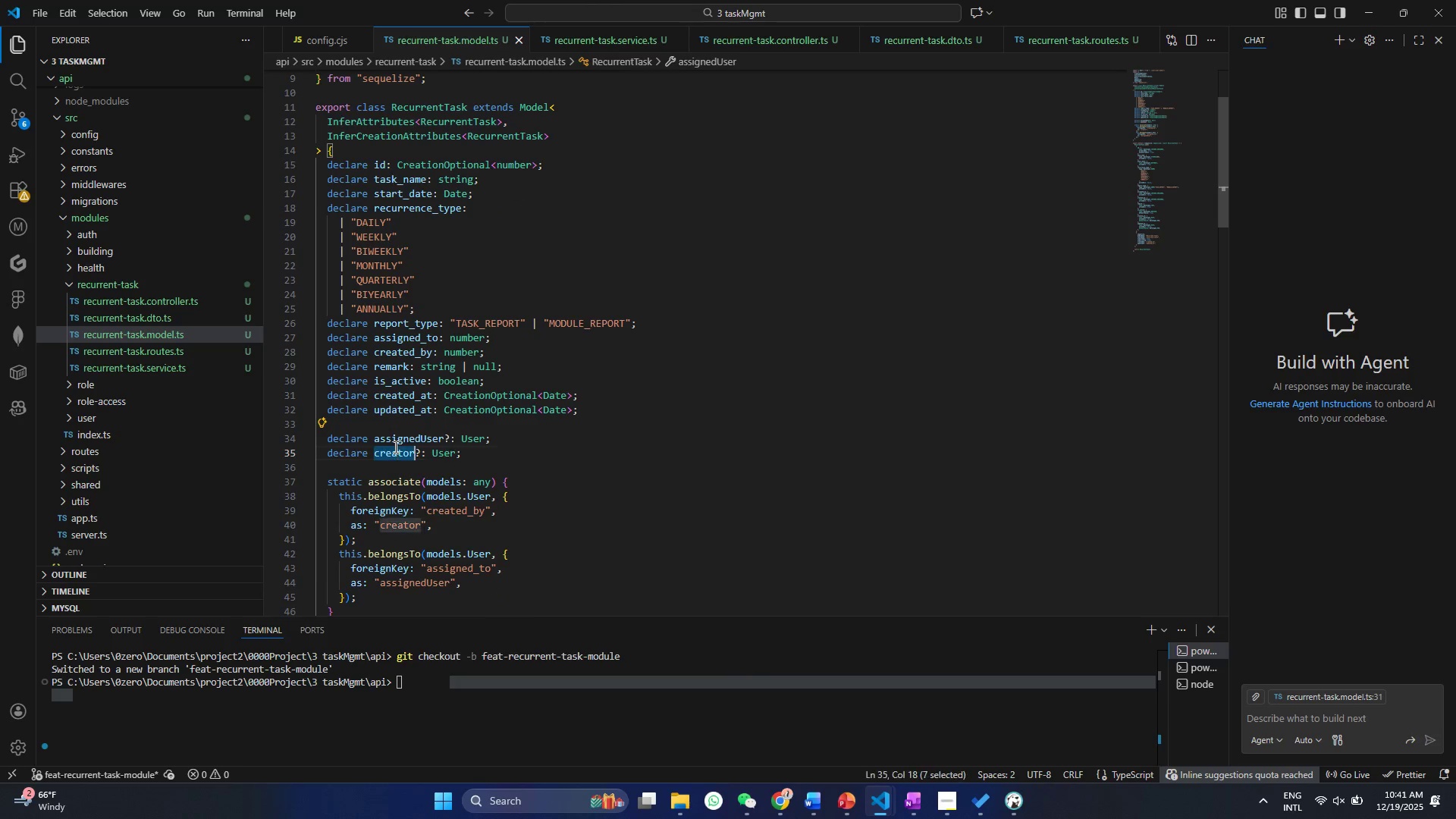 
triple_click([394, 447])
 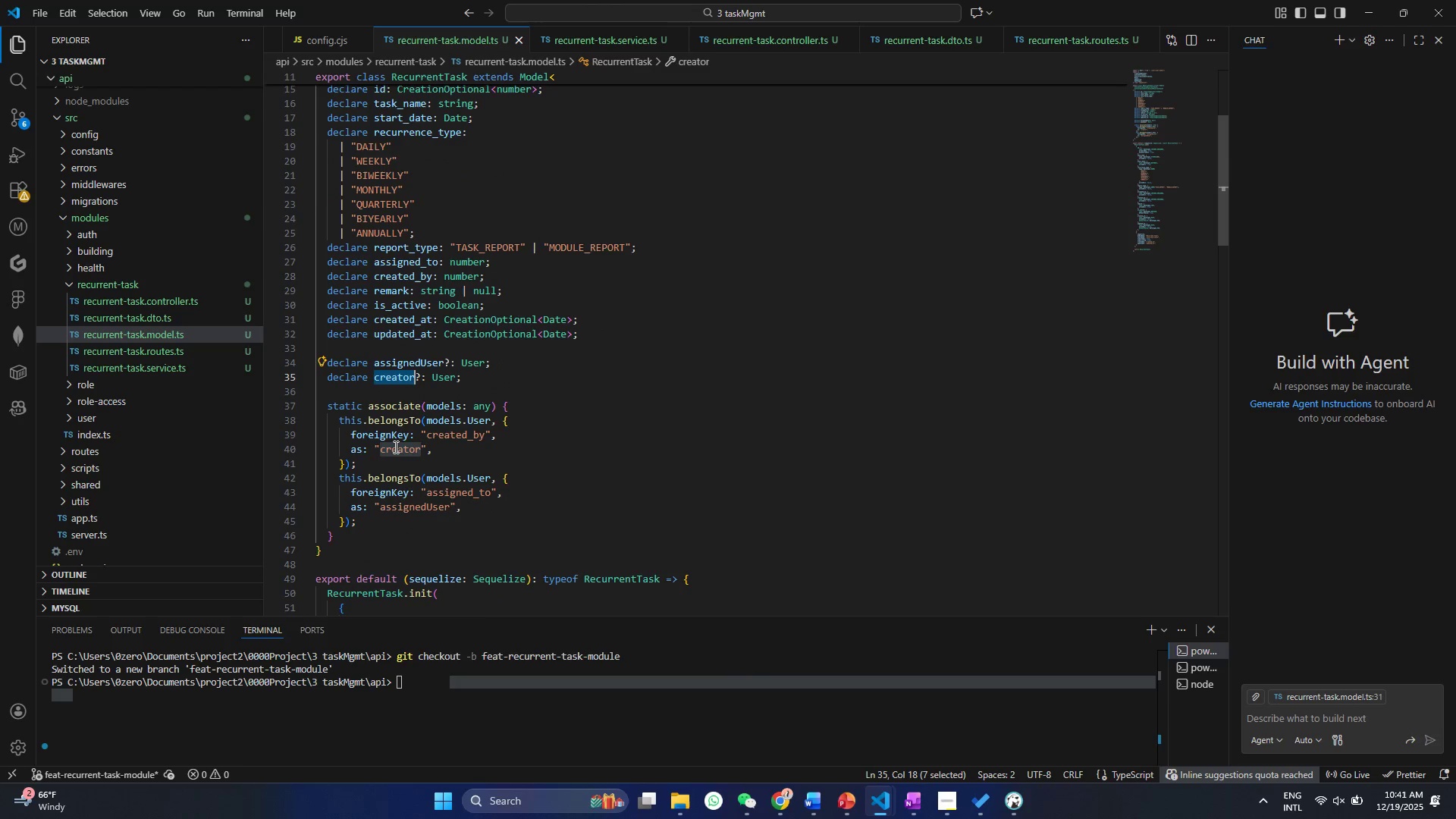 
scroll: coordinate [394, 447], scroll_direction: down, amount: 2.0
 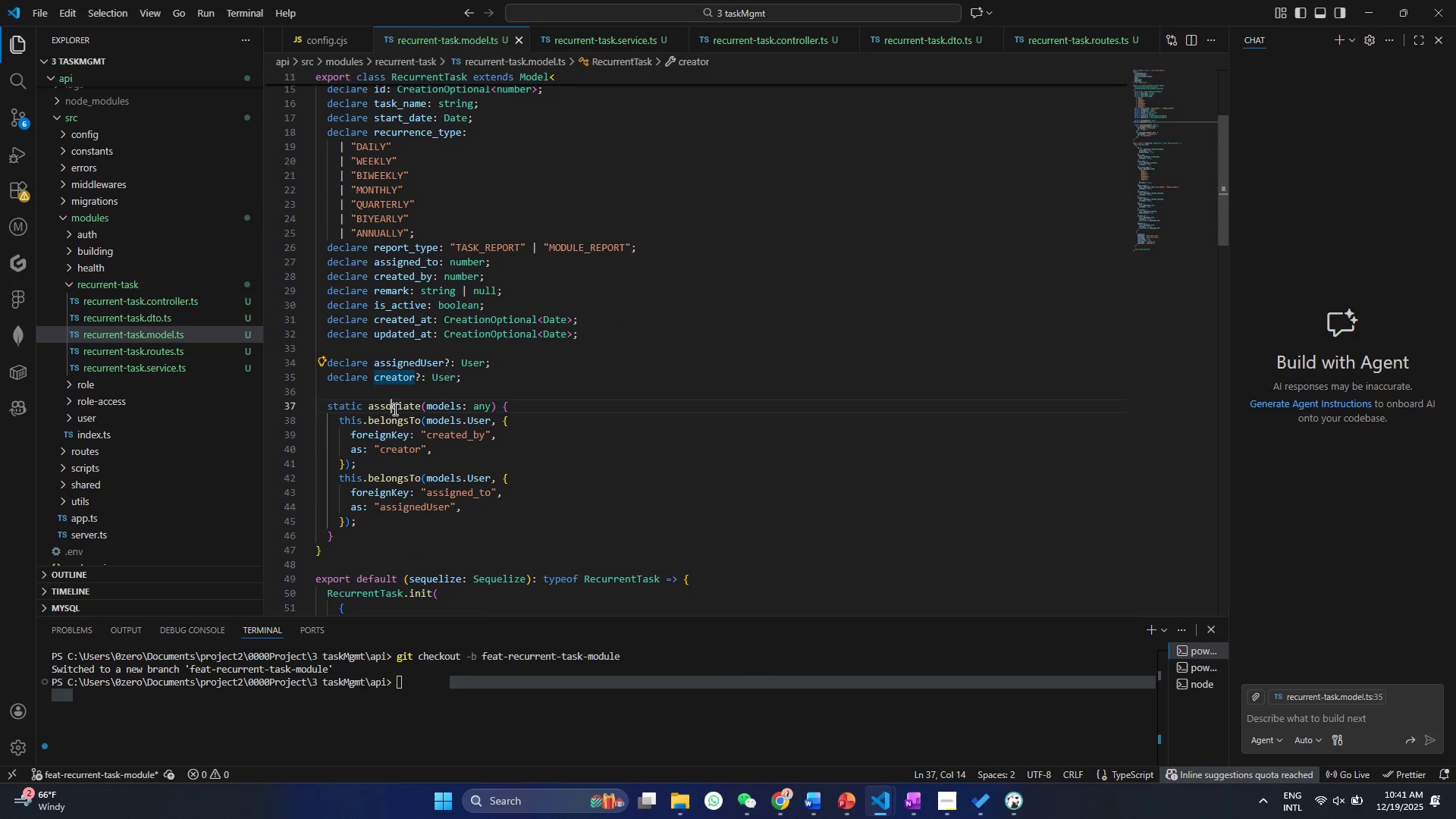 
double_click([394, 409])
 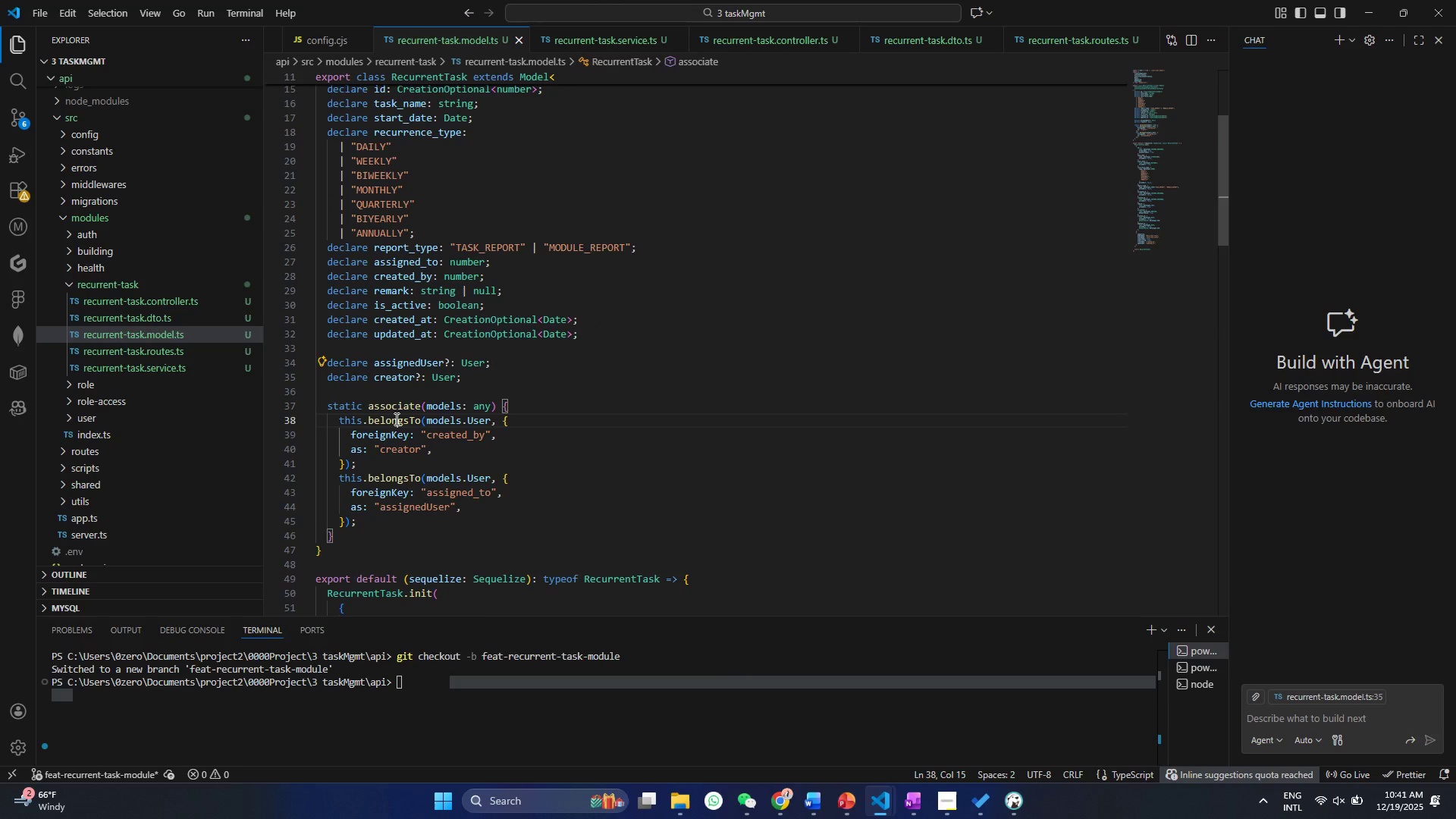 
triple_click([395, 419])
 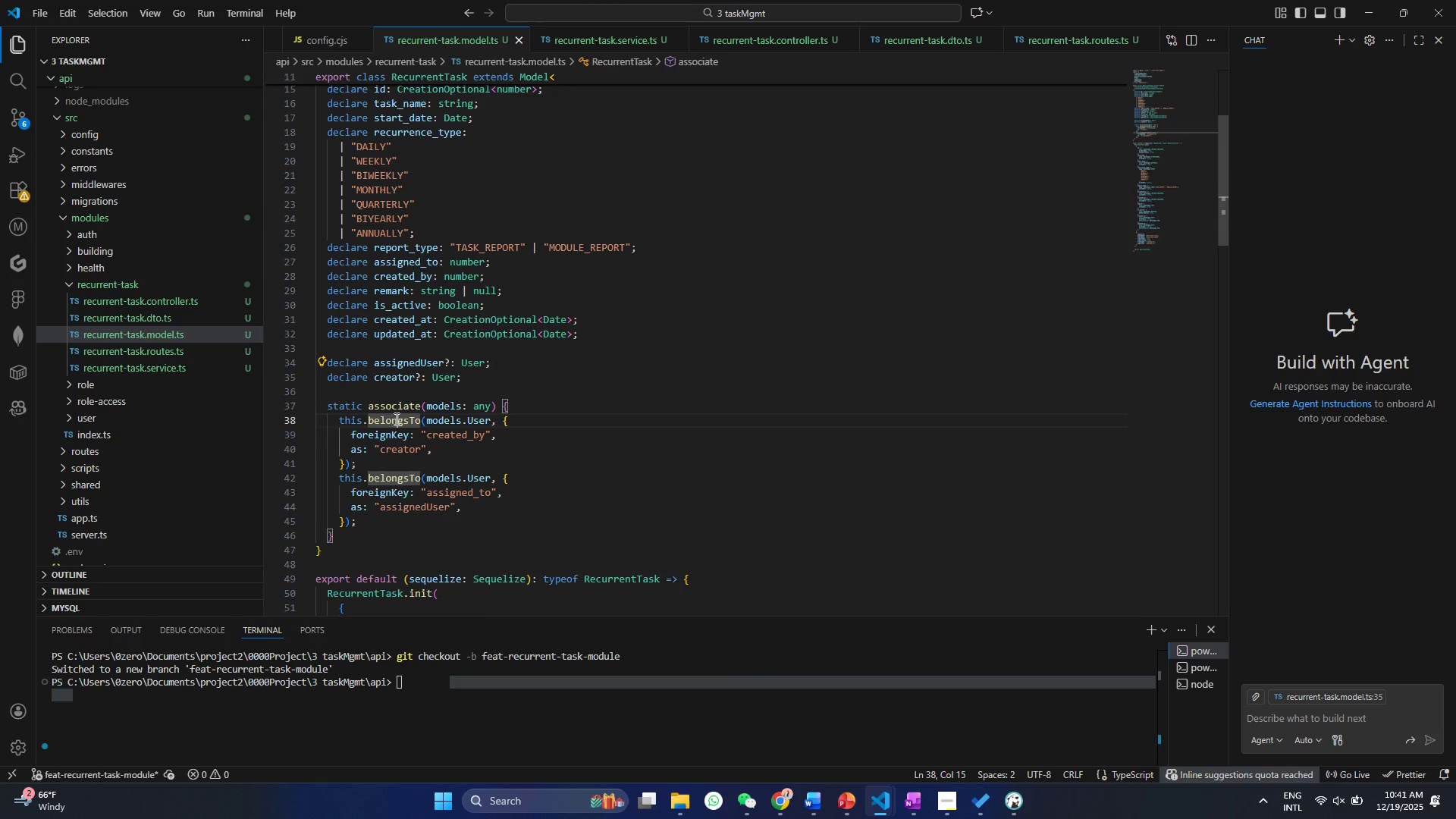 
triple_click([395, 419])
 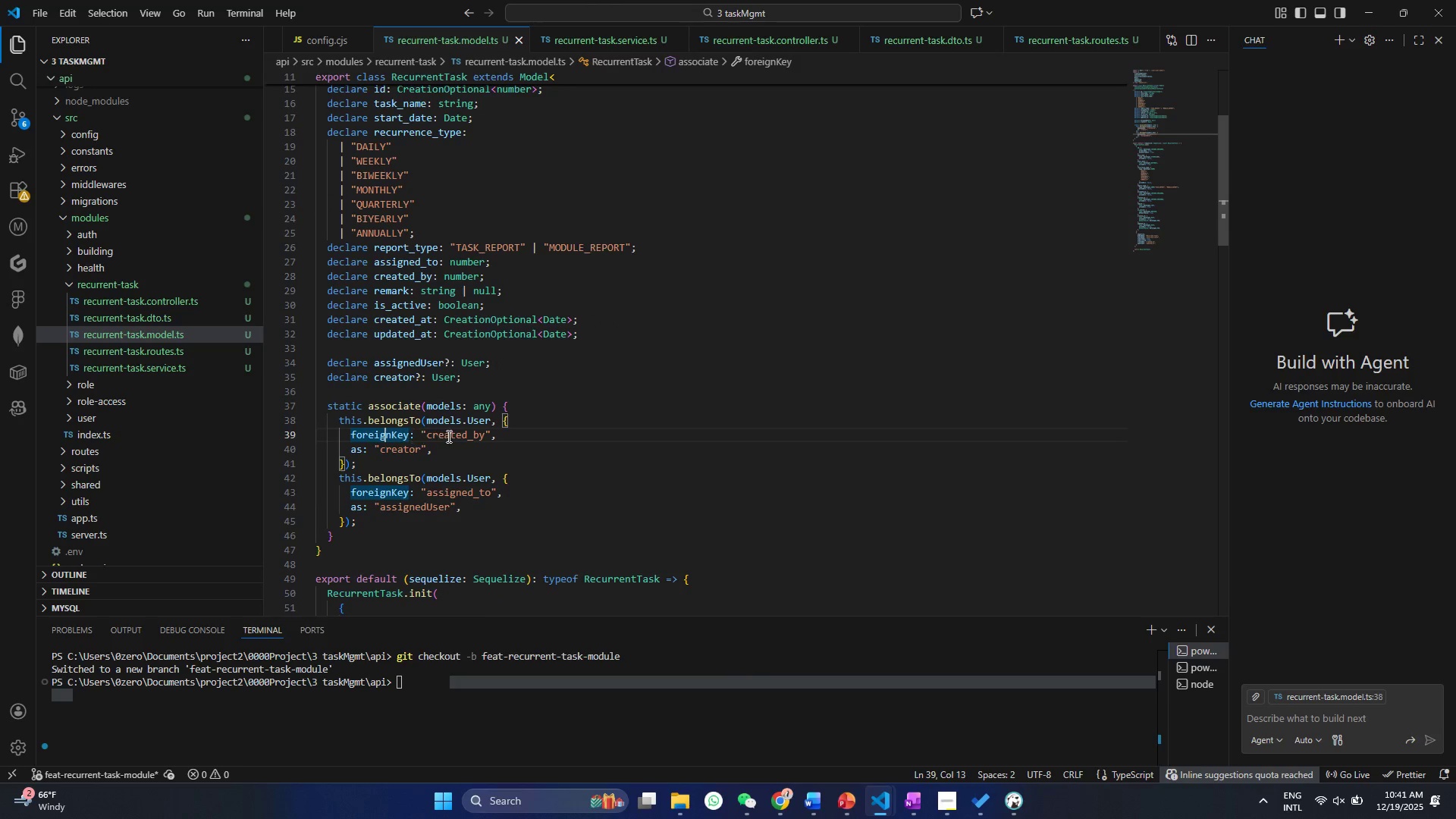 
scroll: coordinate [394, 420], scroll_direction: down, amount: 4.0
 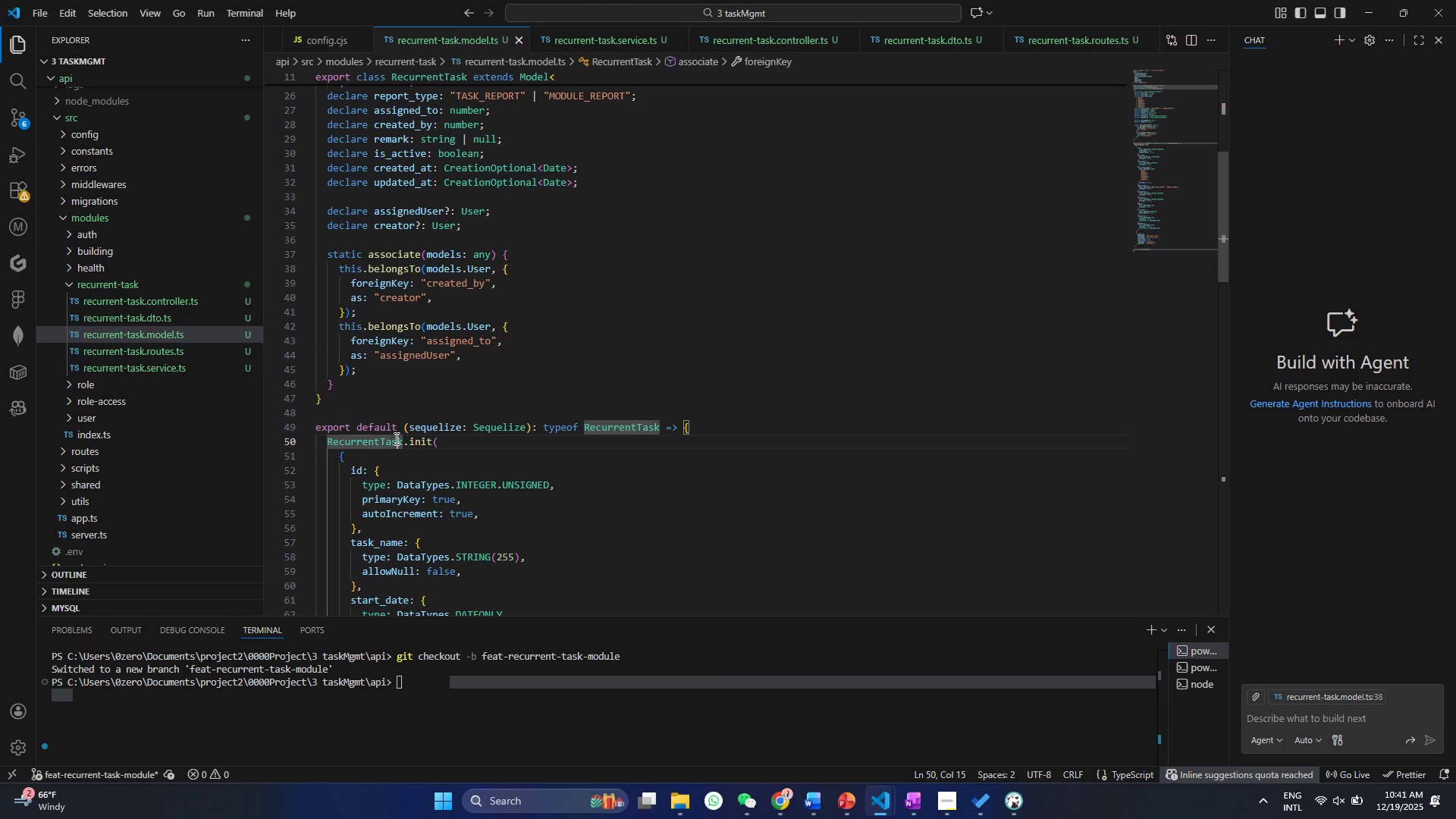 
left_click([393, 428])
 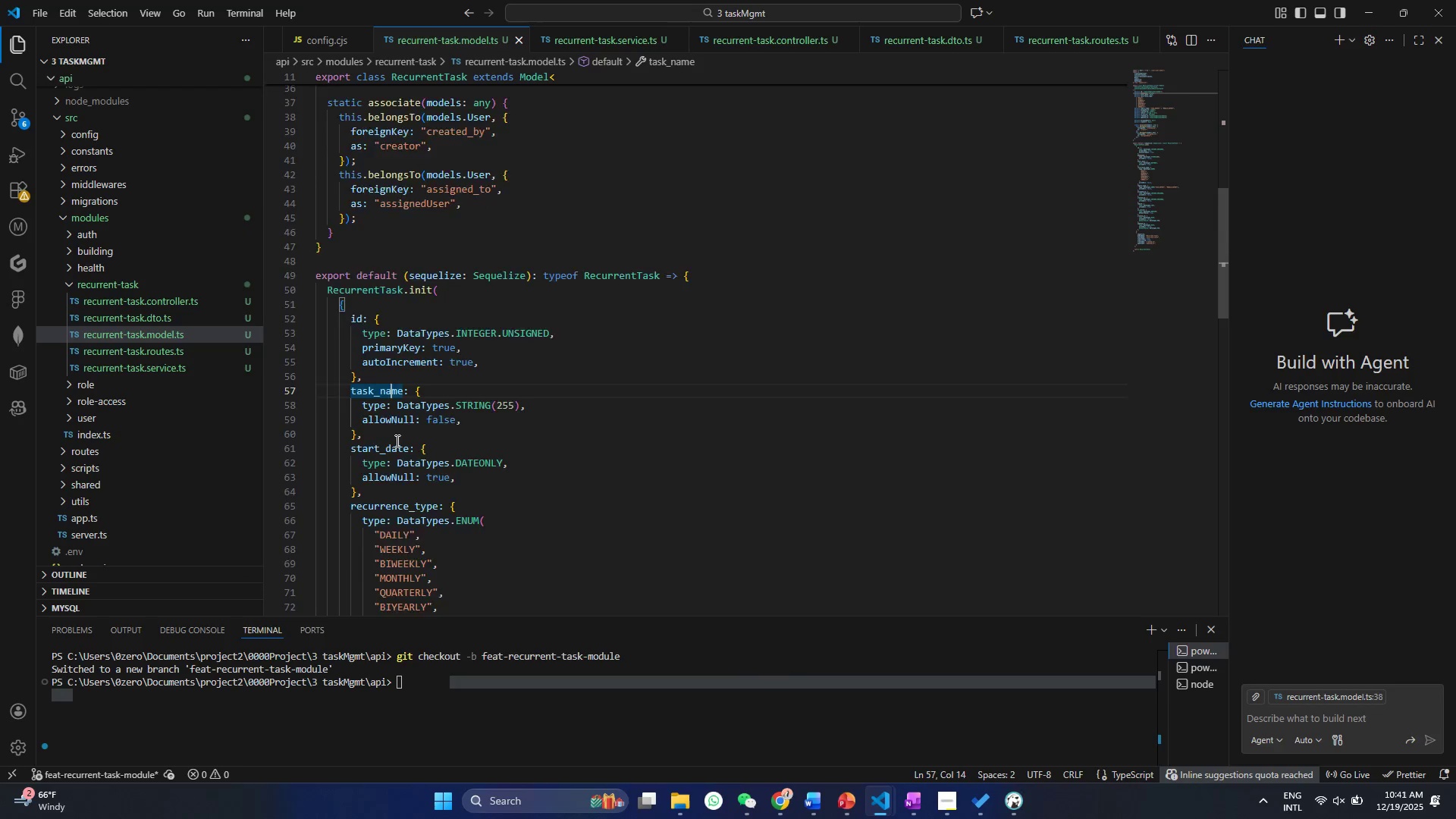 
scroll: coordinate [398, 440], scroll_direction: down, amount: 3.0
 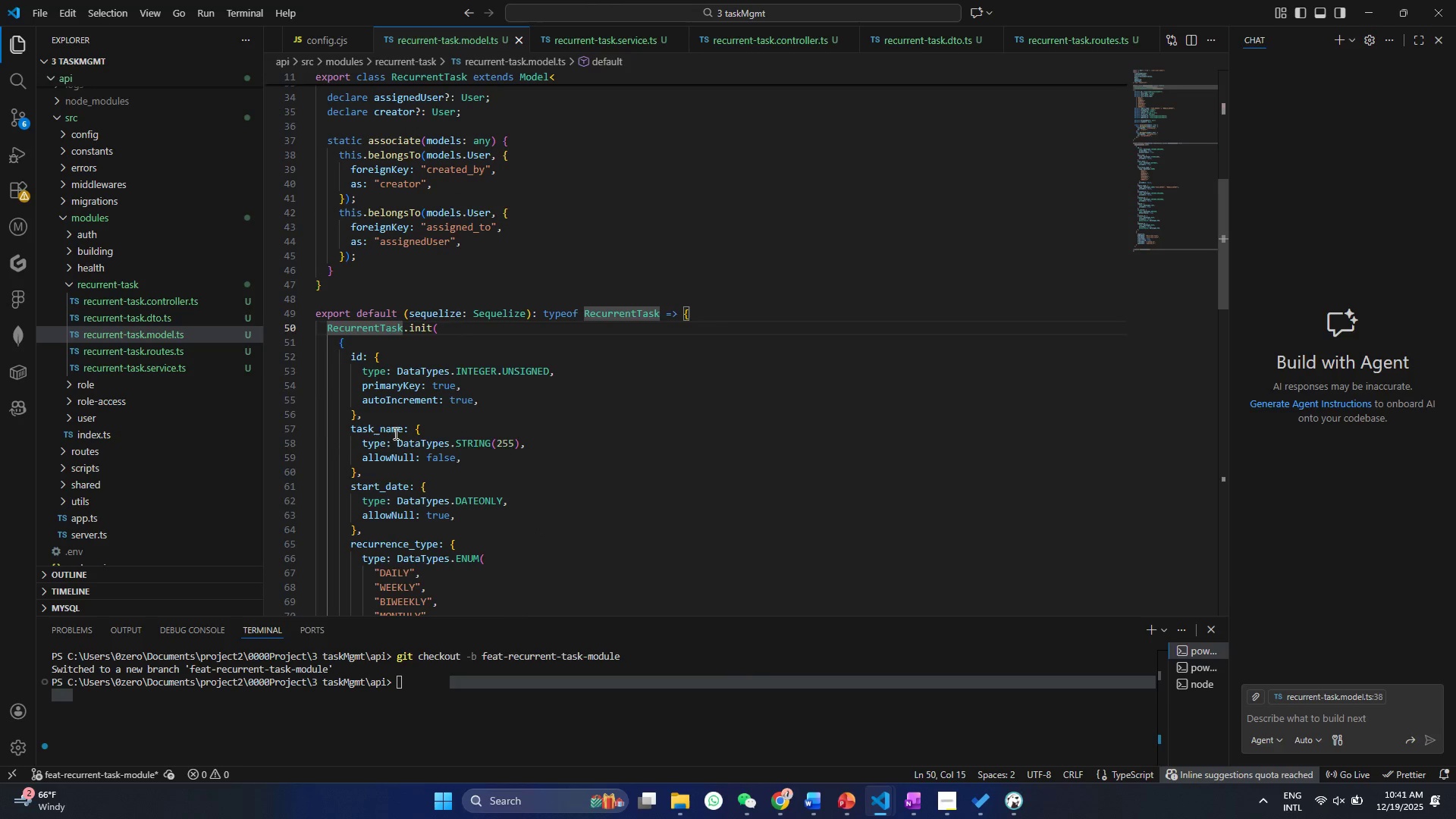 
left_click([396, 432])
 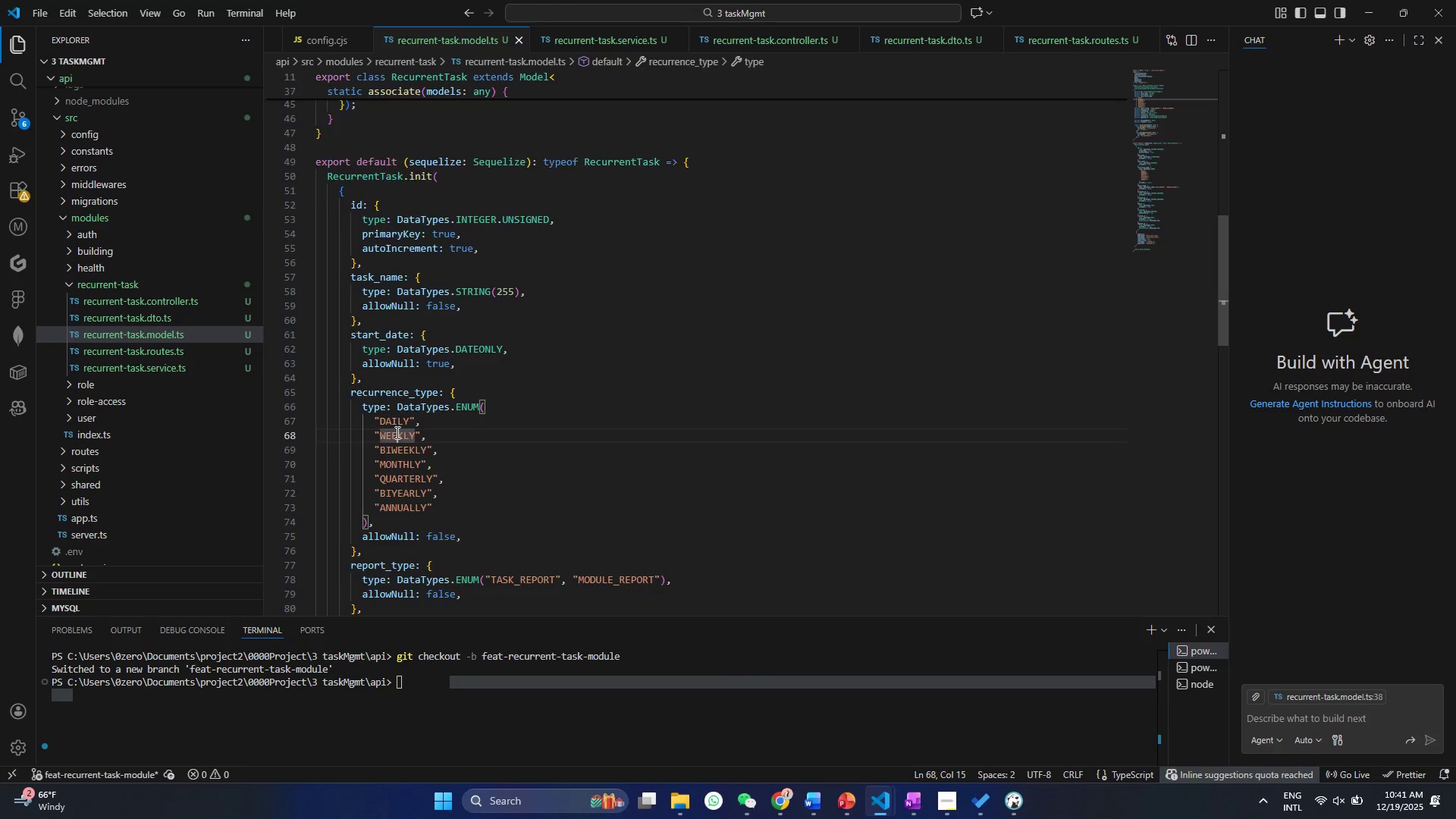 
scroll: coordinate [396, 441], scroll_direction: down, amount: 4.0
 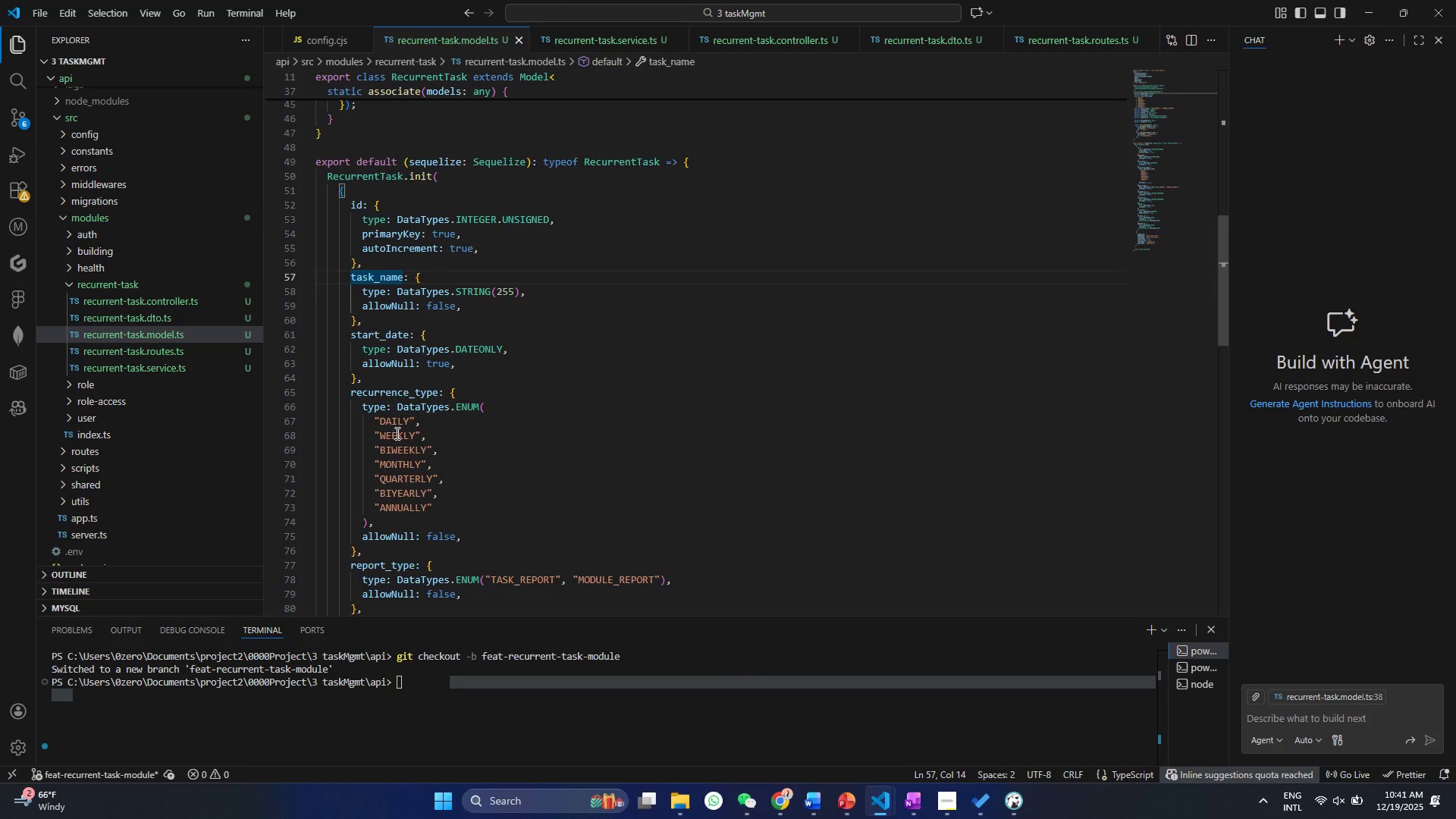 
left_click([396, 432])
 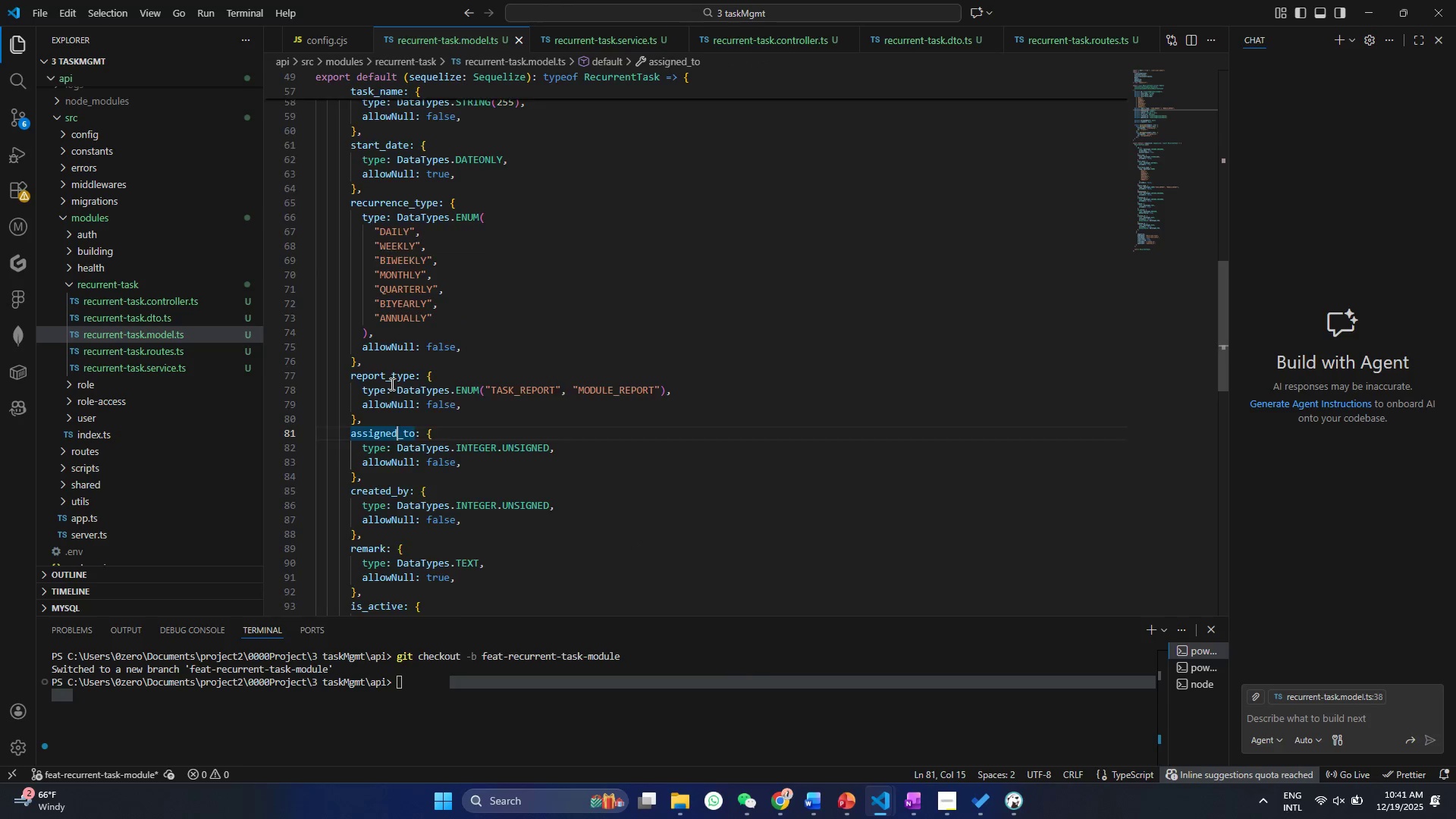 
scroll: coordinate [396, 432], scroll_direction: down, amount: 5.0
 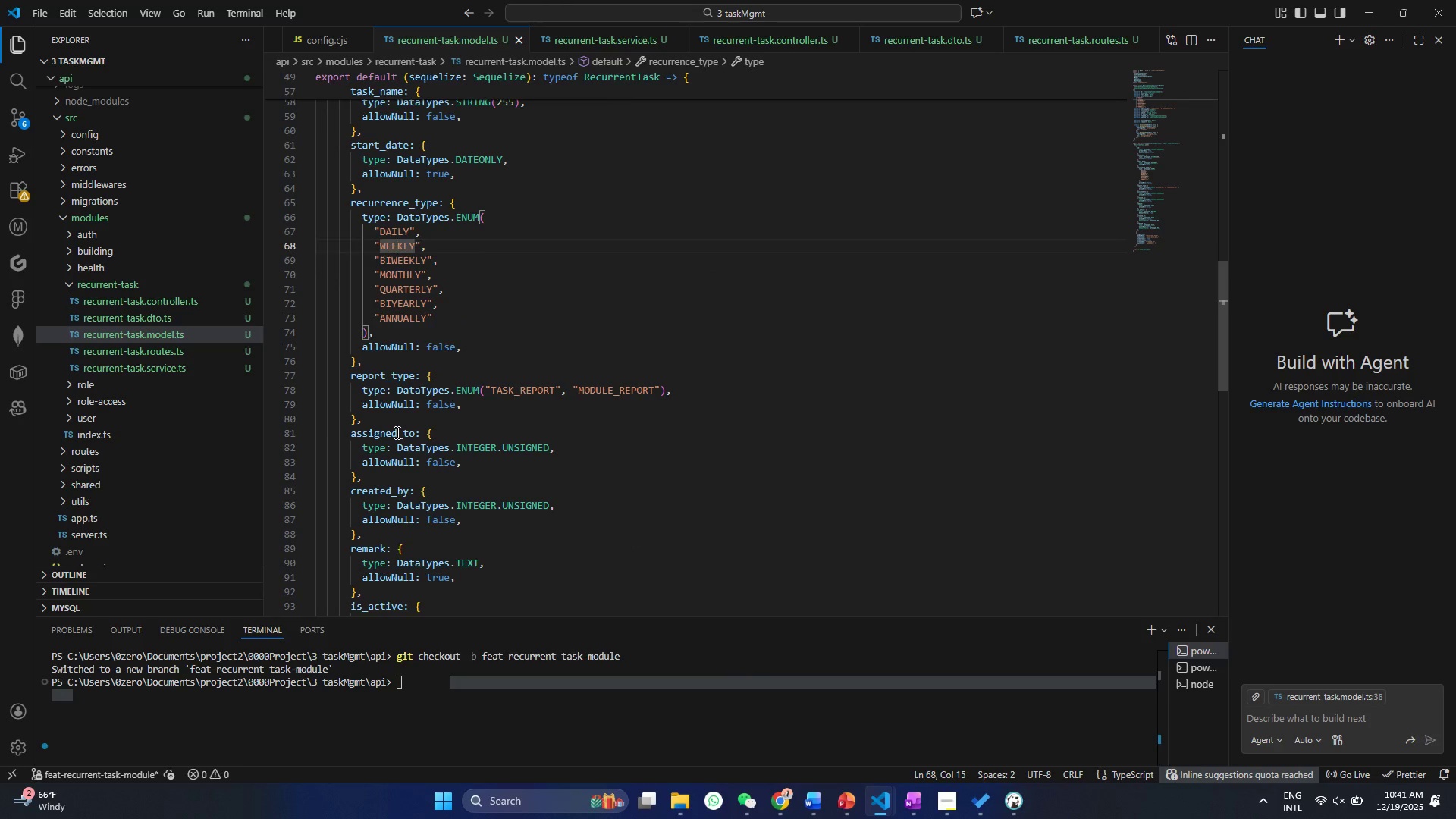 
left_click([391, 384])
 